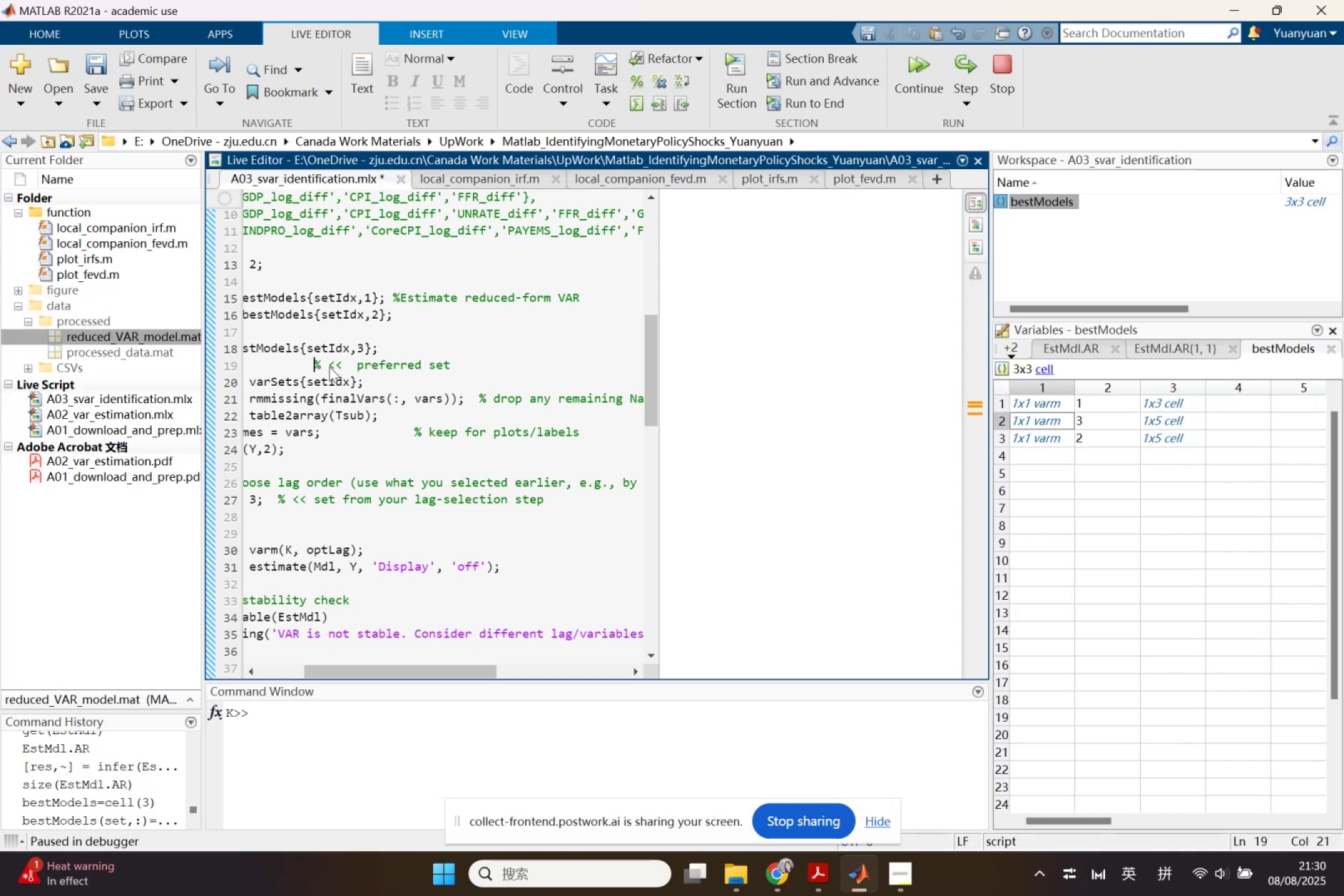 
key(Backspace)
 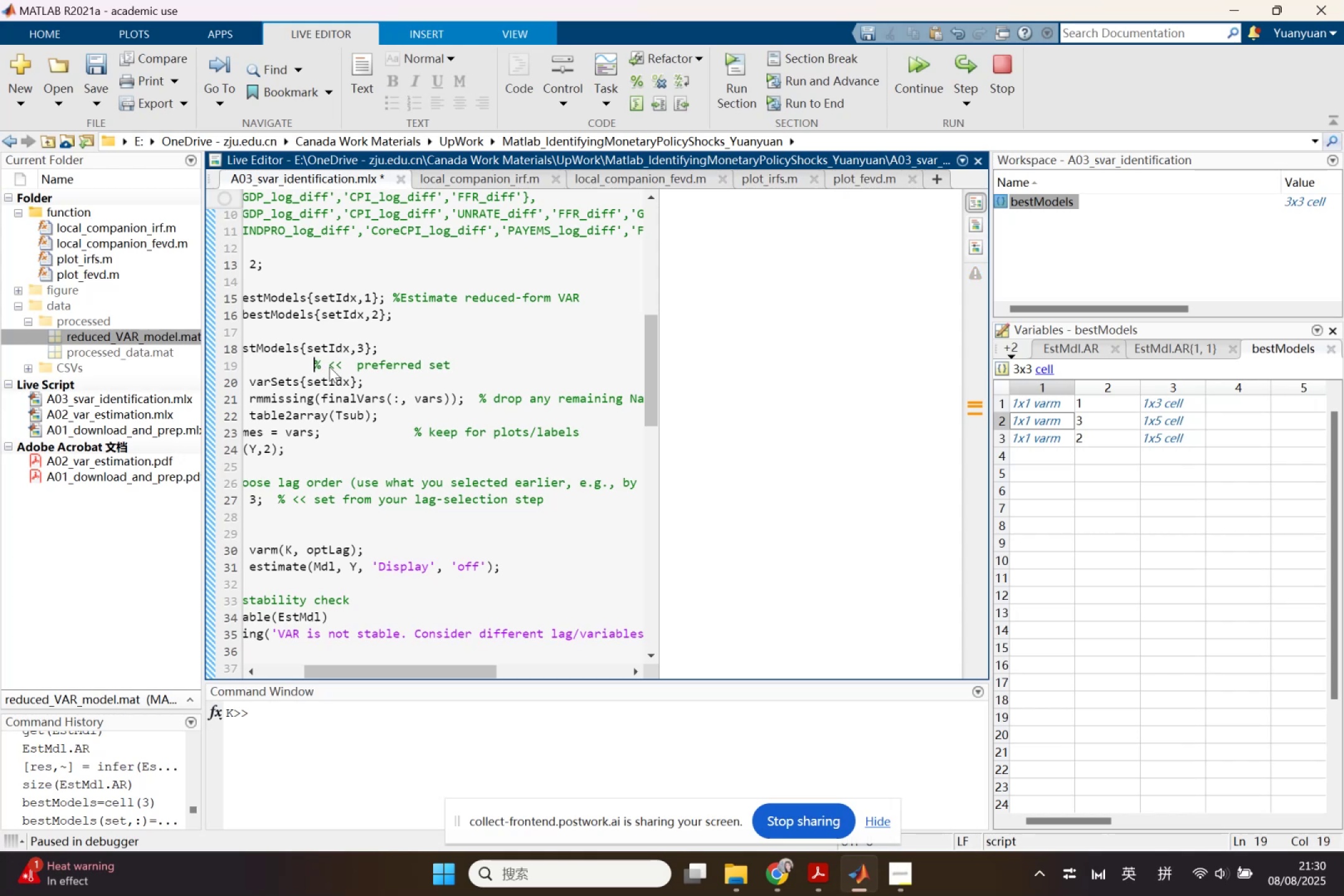 
key(Backspace)
 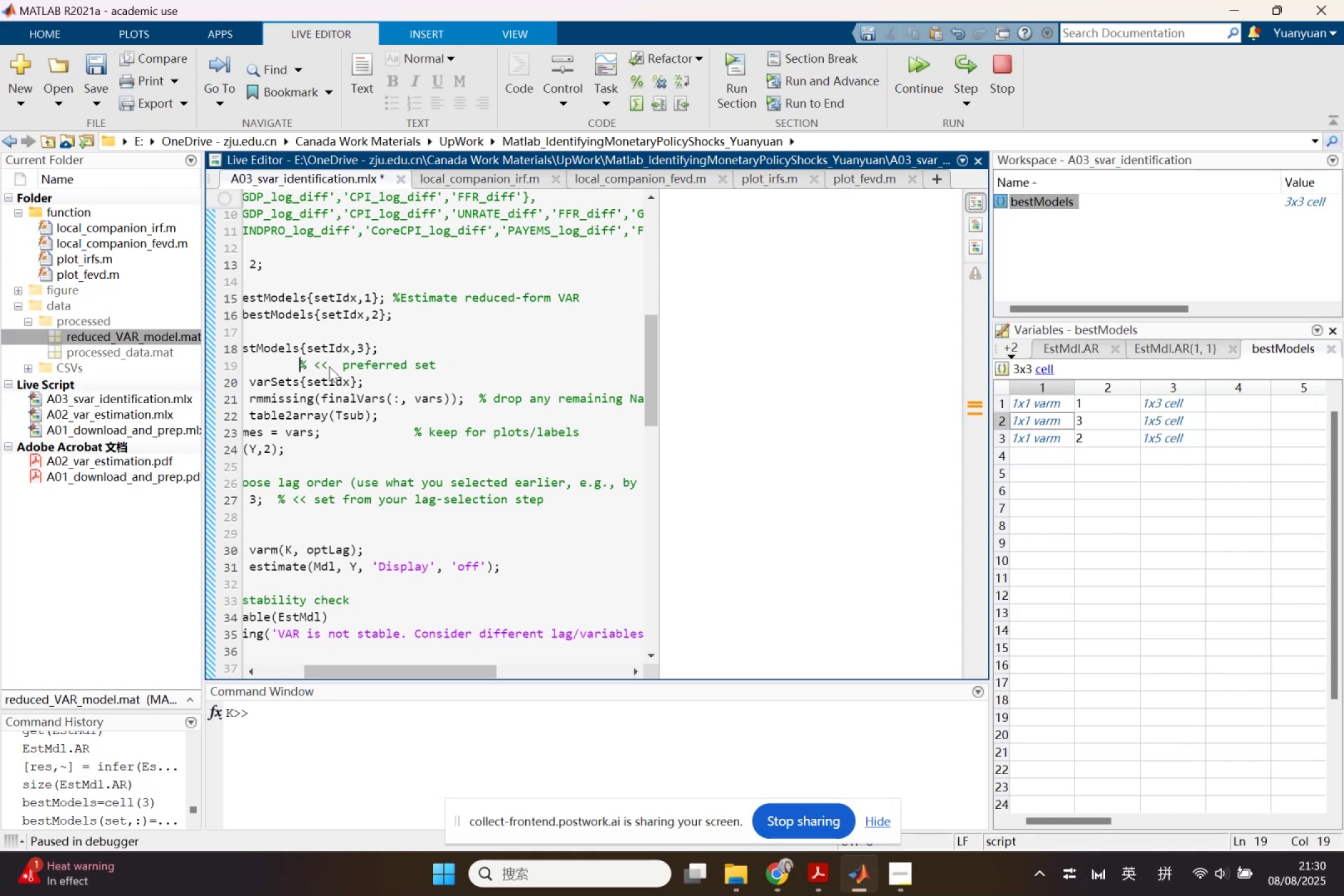 
key(Backspace)
 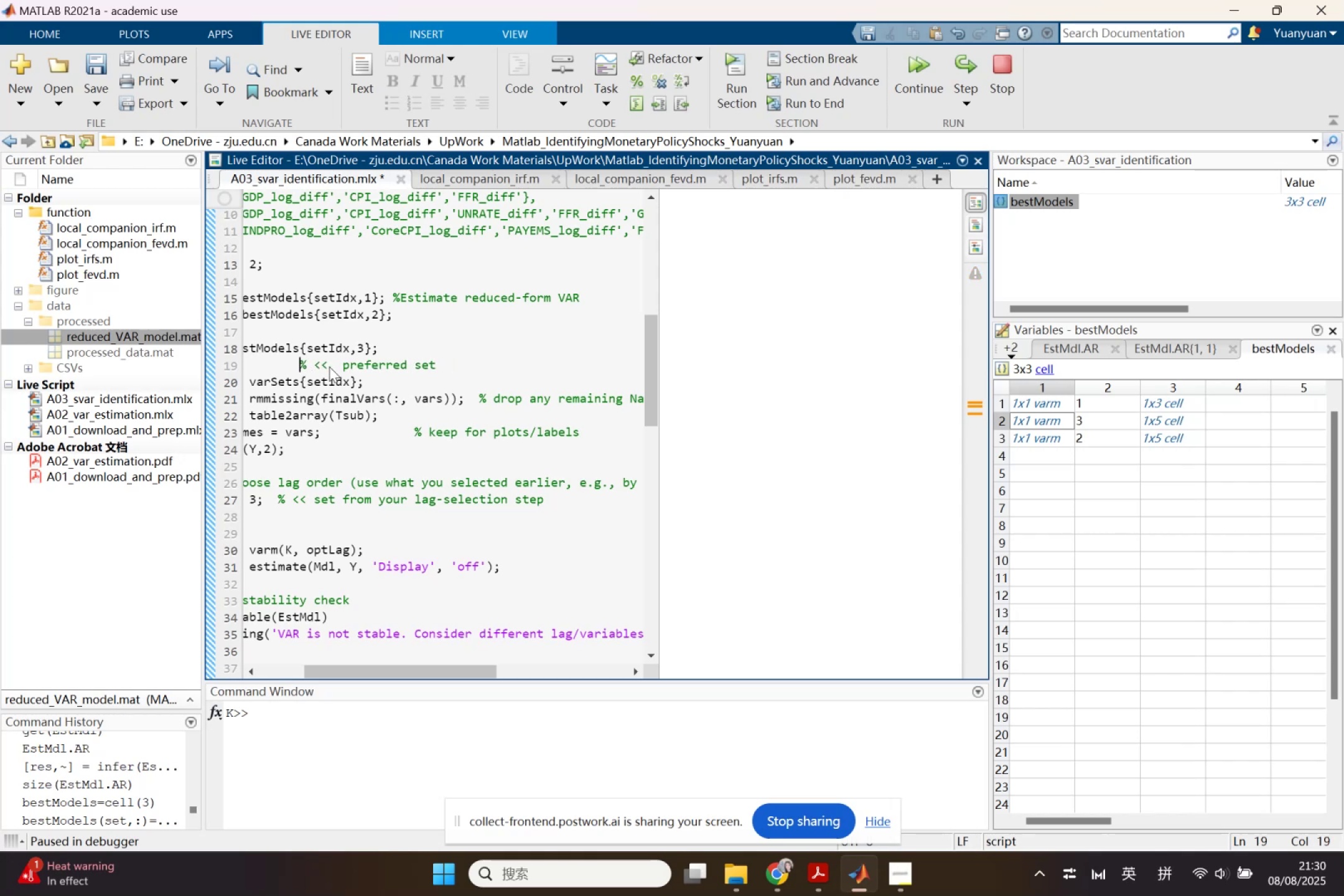 
key(Backspace)
 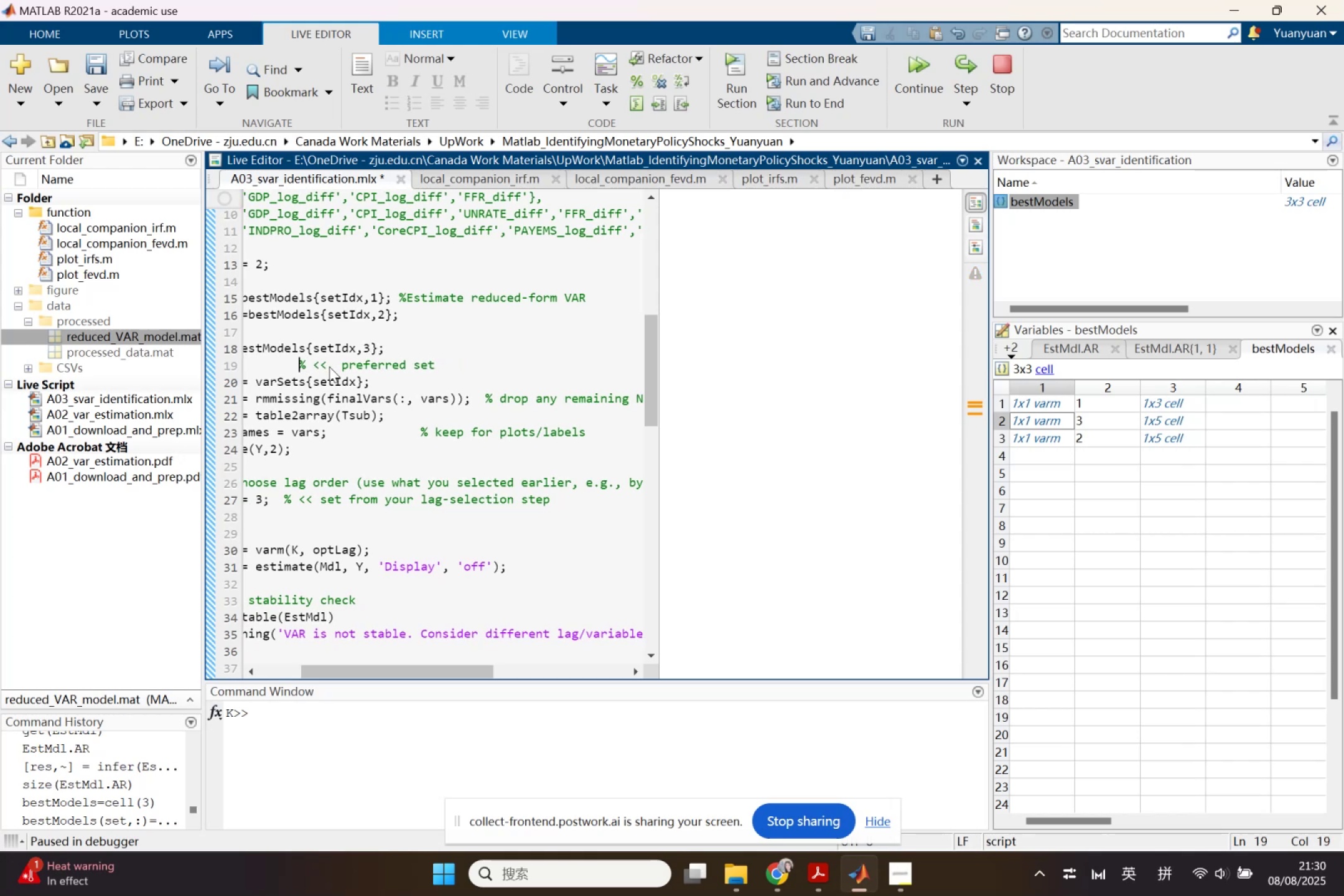 
key(Backspace)
 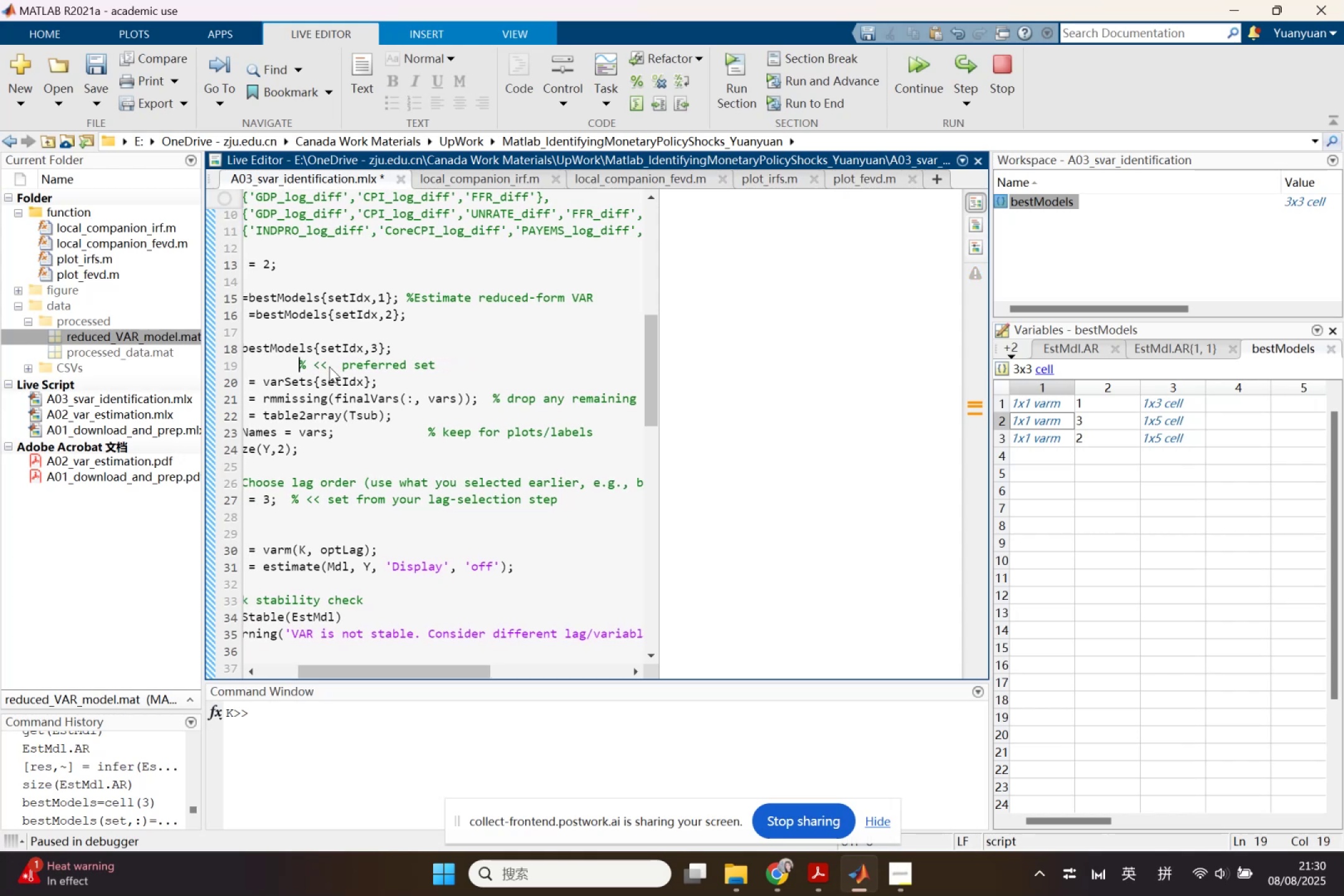 
key(Backspace)
 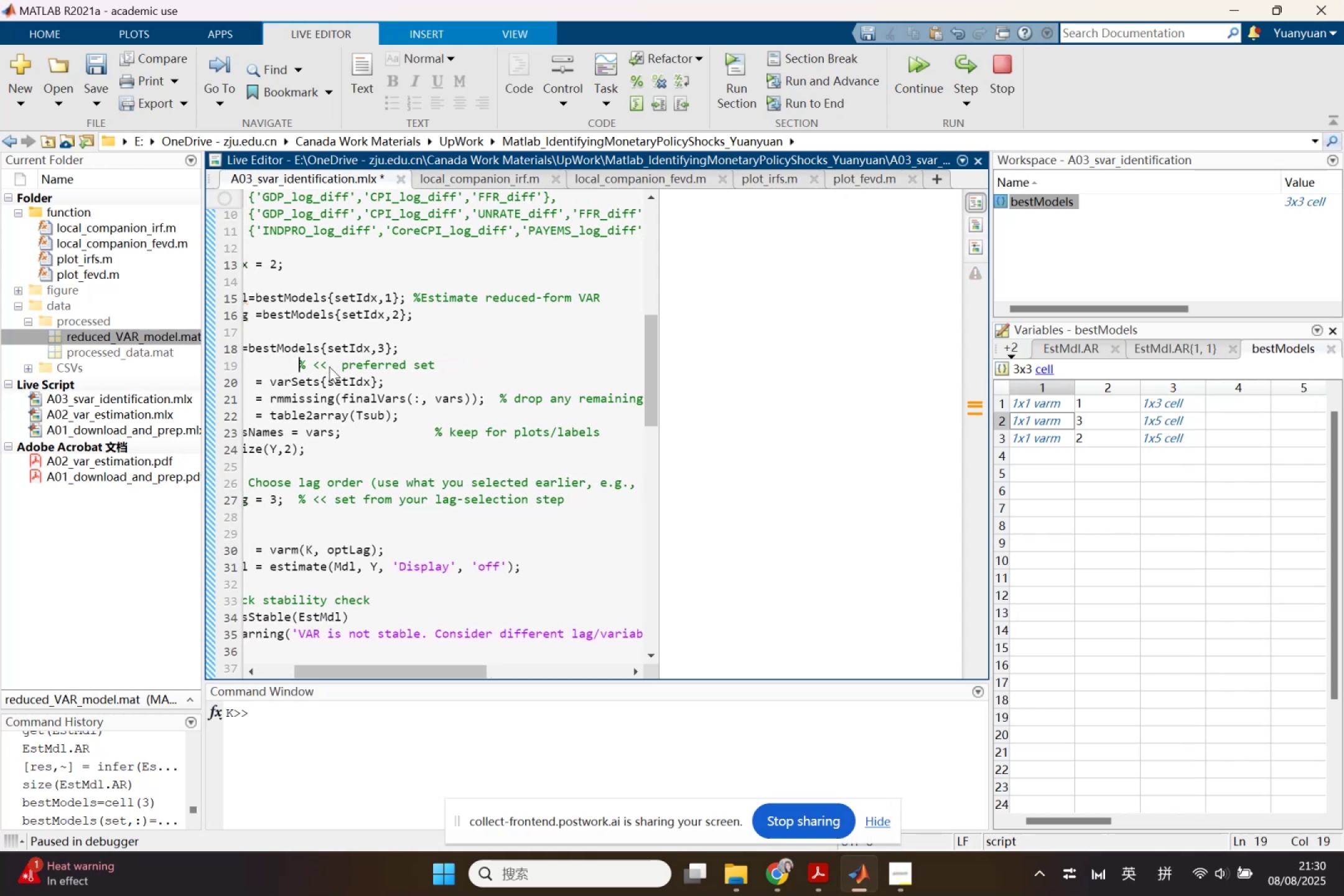 
key(Backspace)
 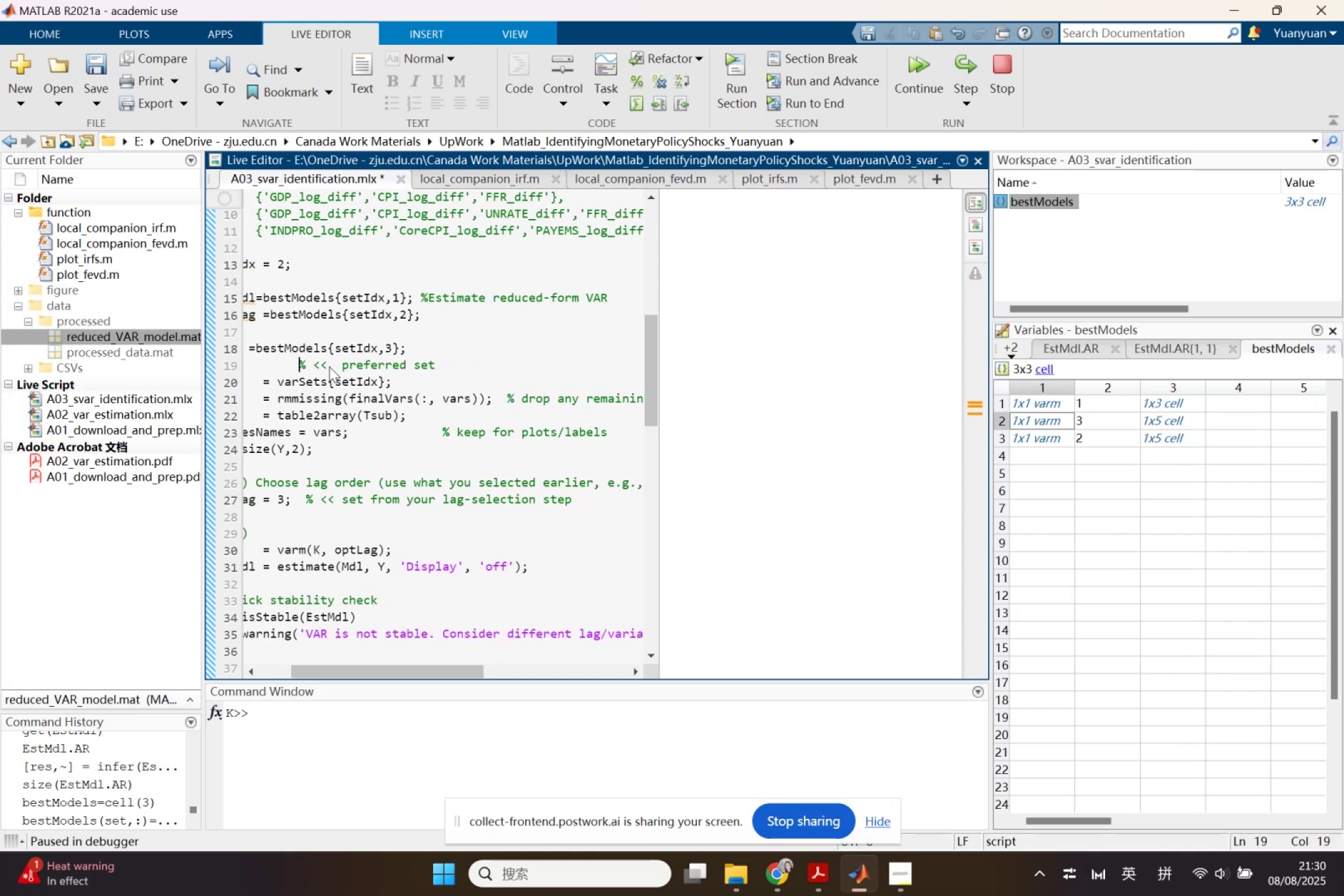 
key(Backspace)
 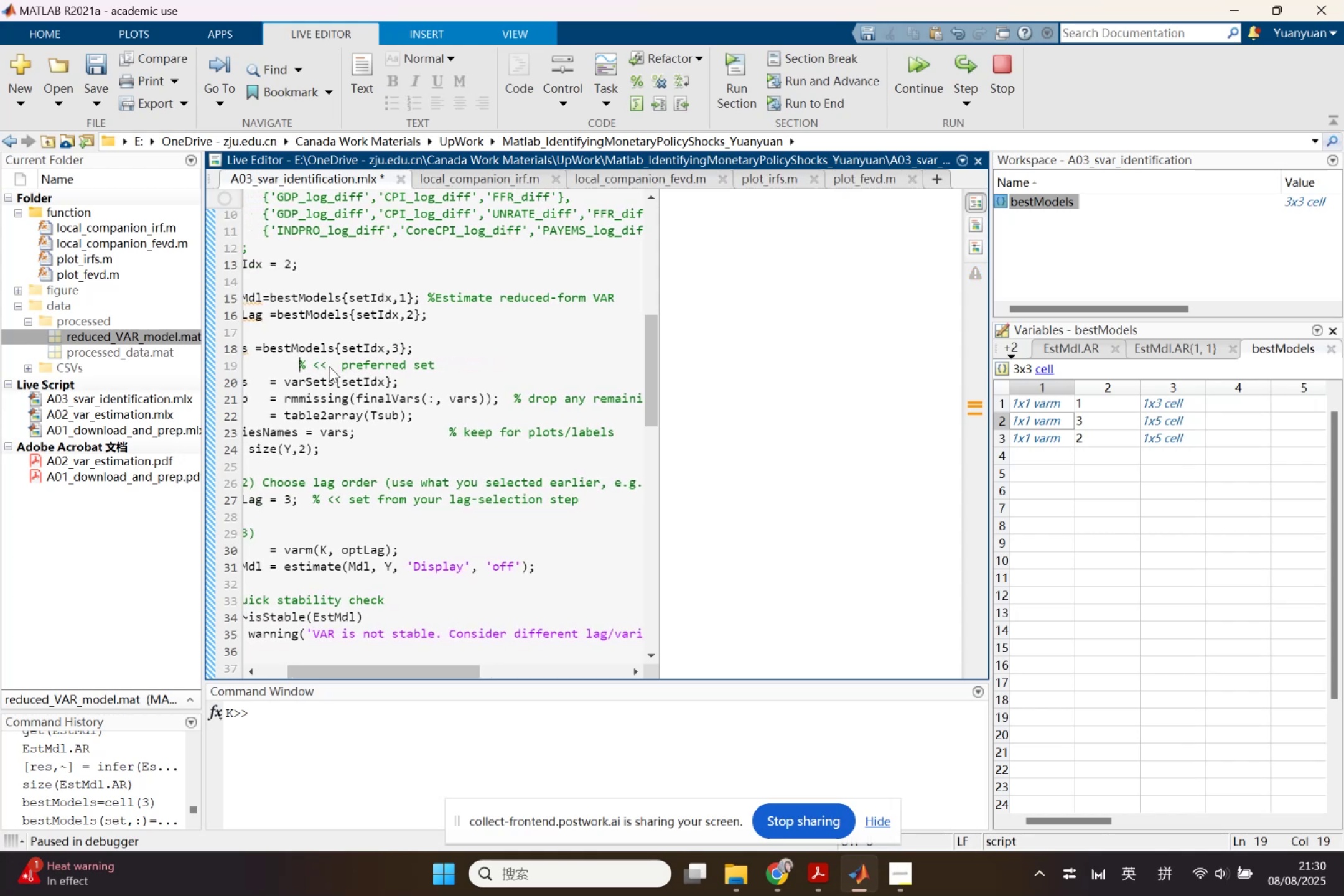 
key(Backspace)
 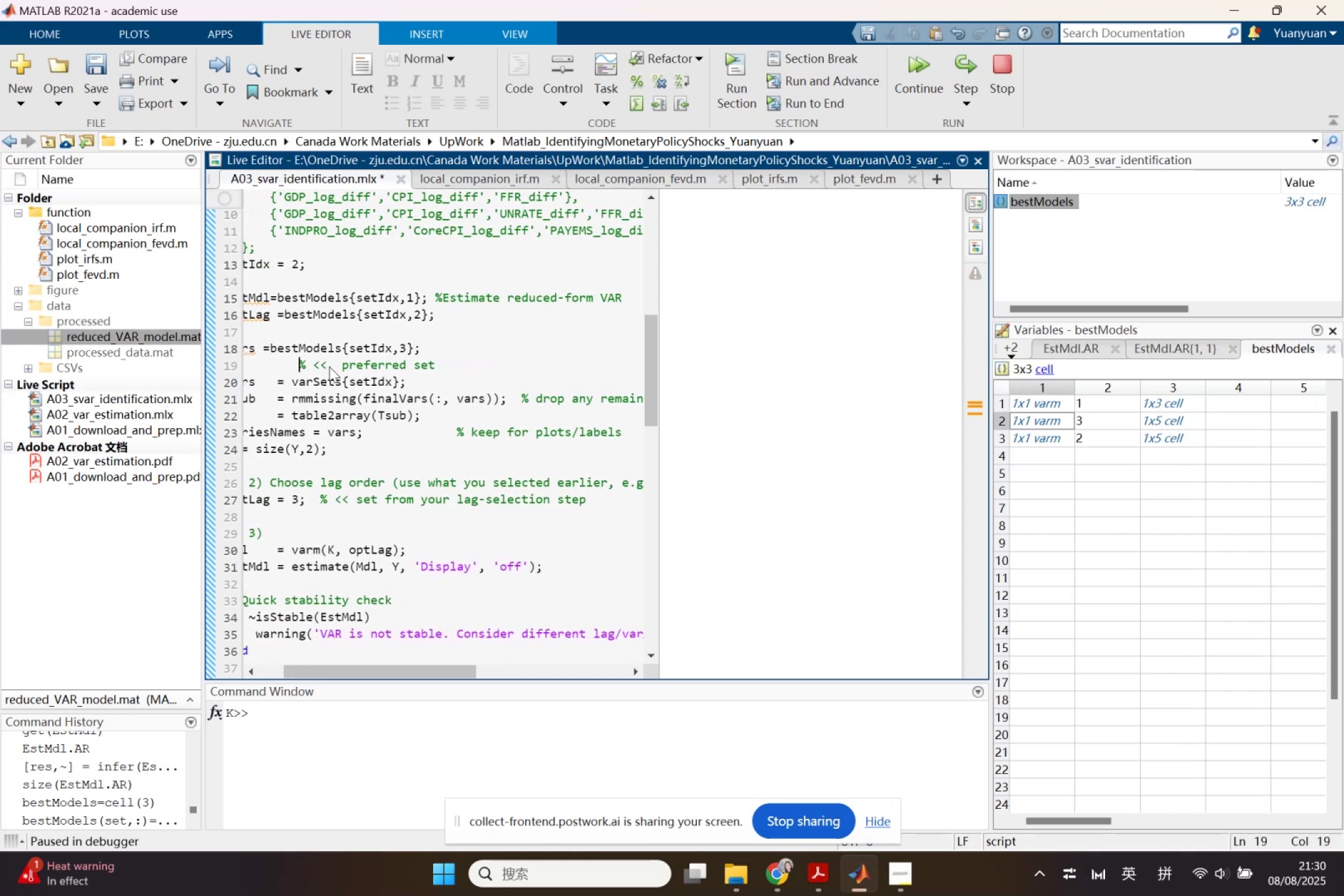 
key(Backspace)
 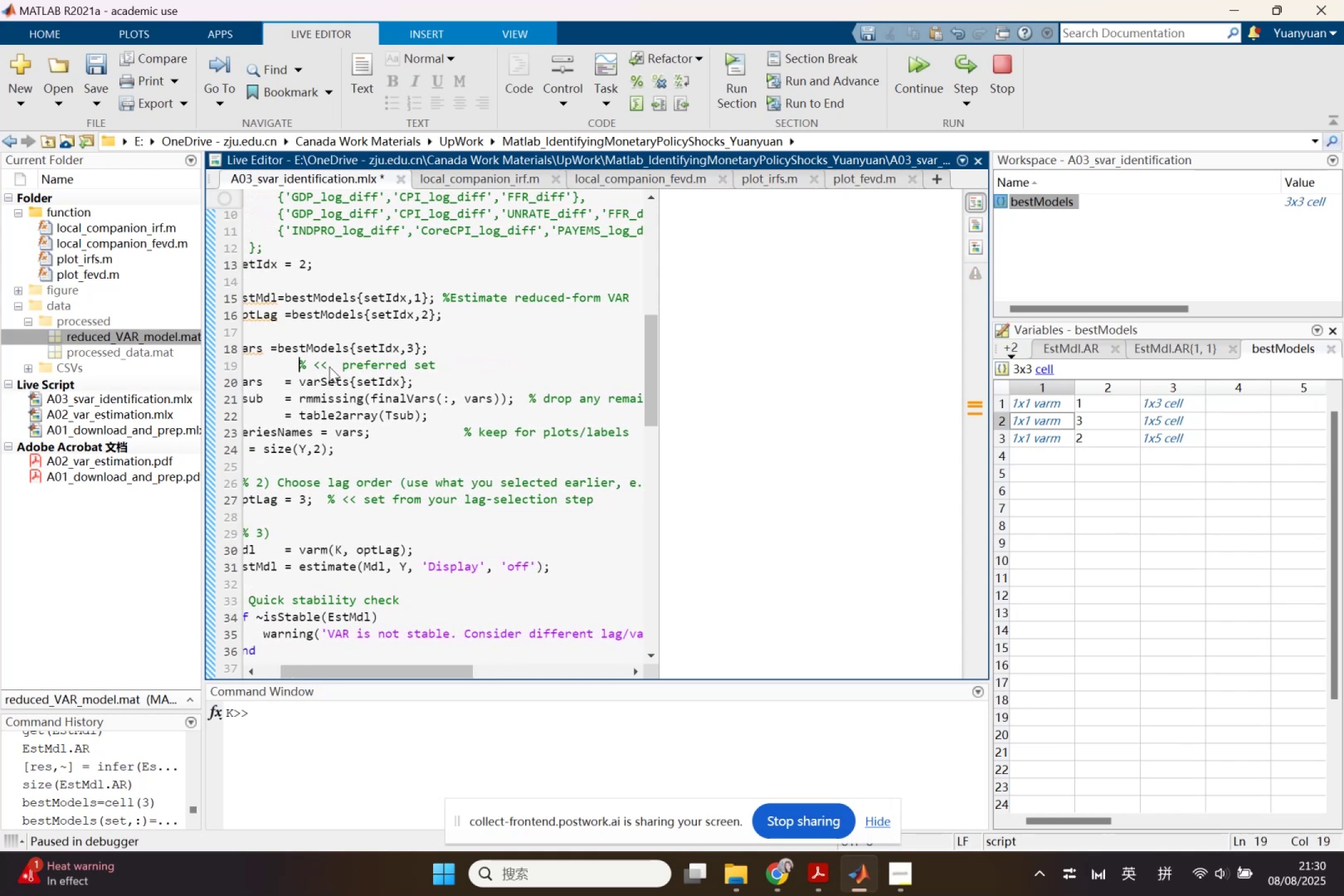 
key(Backspace)
 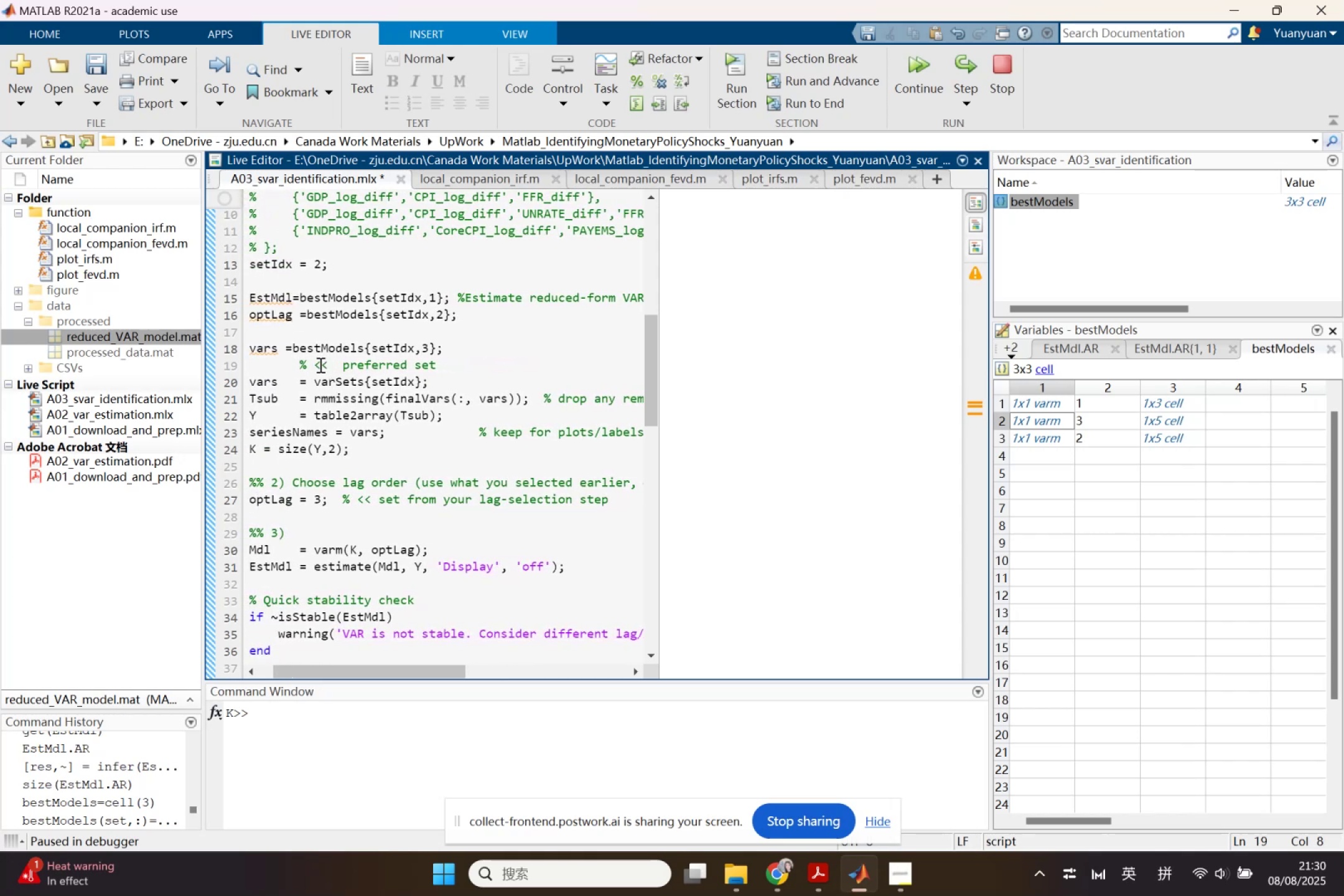 
left_click([305, 363])
 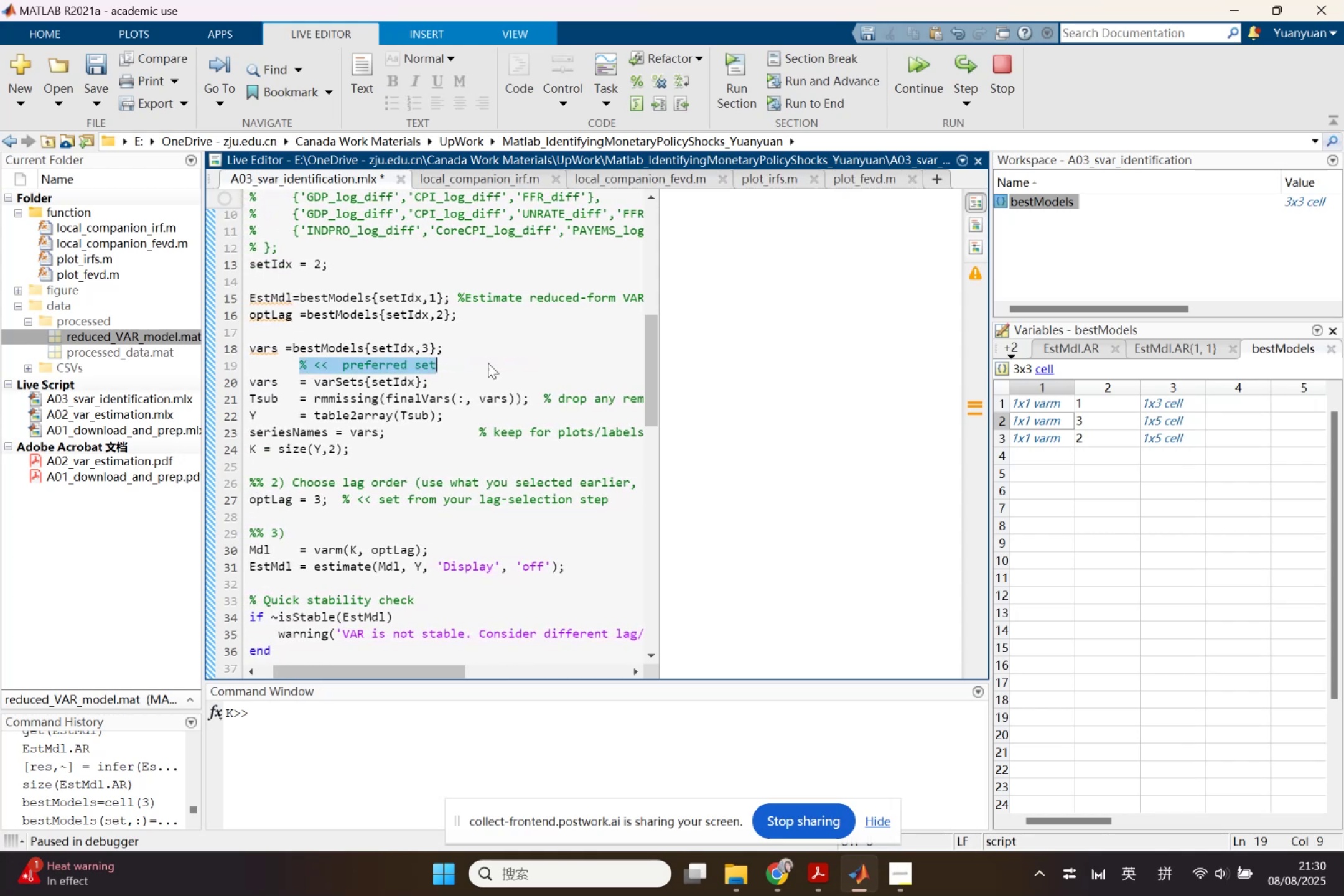 
key(Control+ControlLeft)
 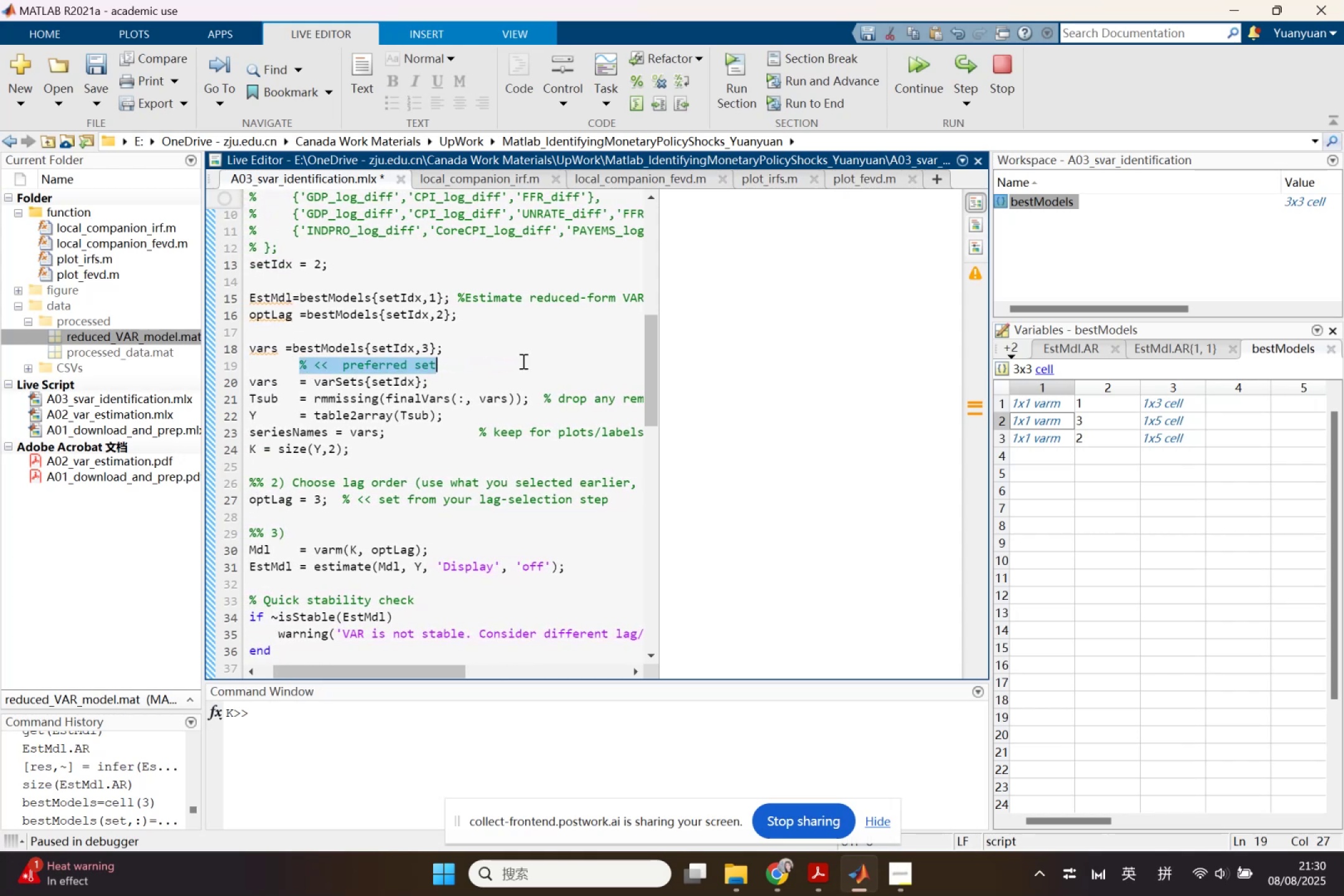 
key(Control+X)
 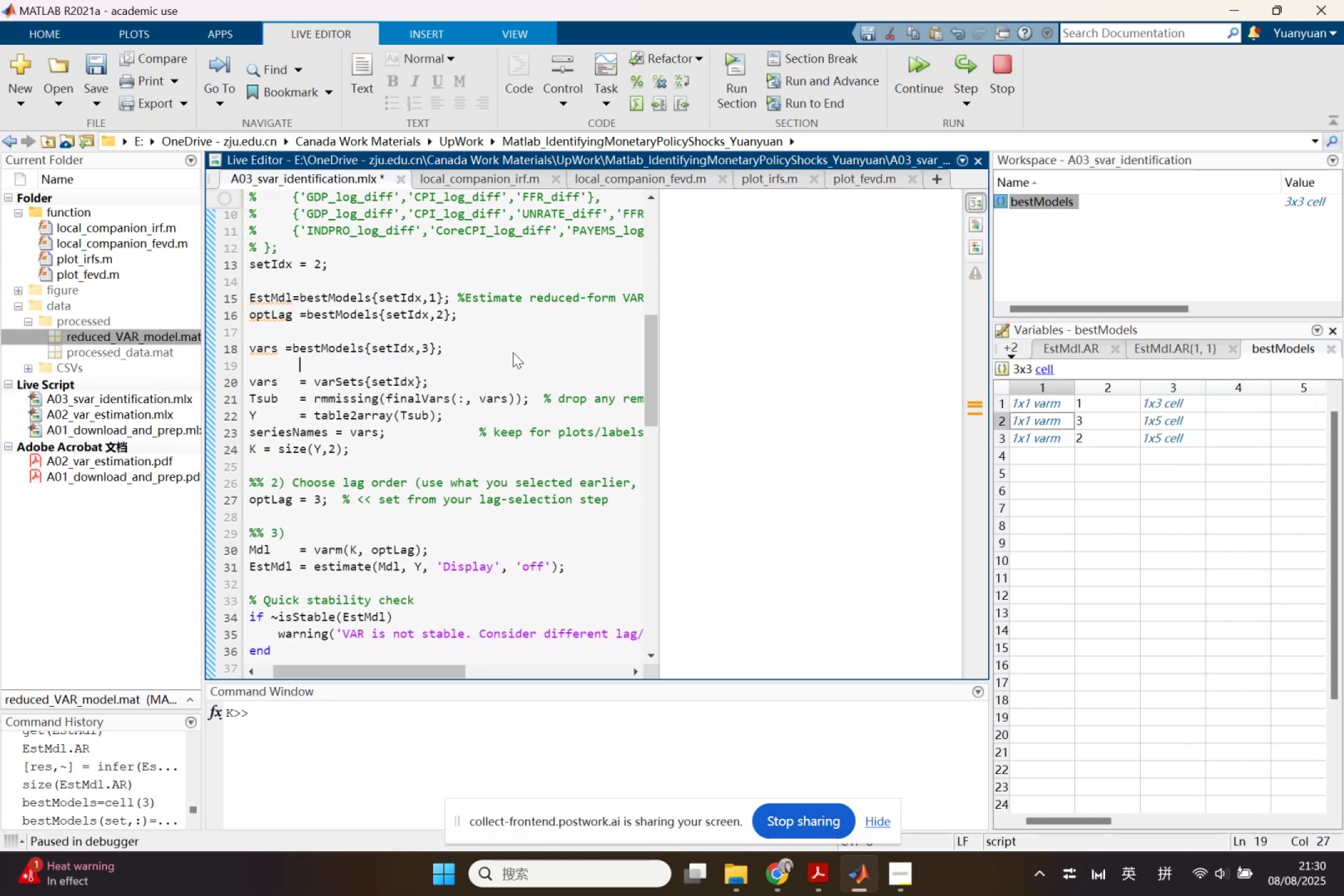 
left_click([513, 352])
 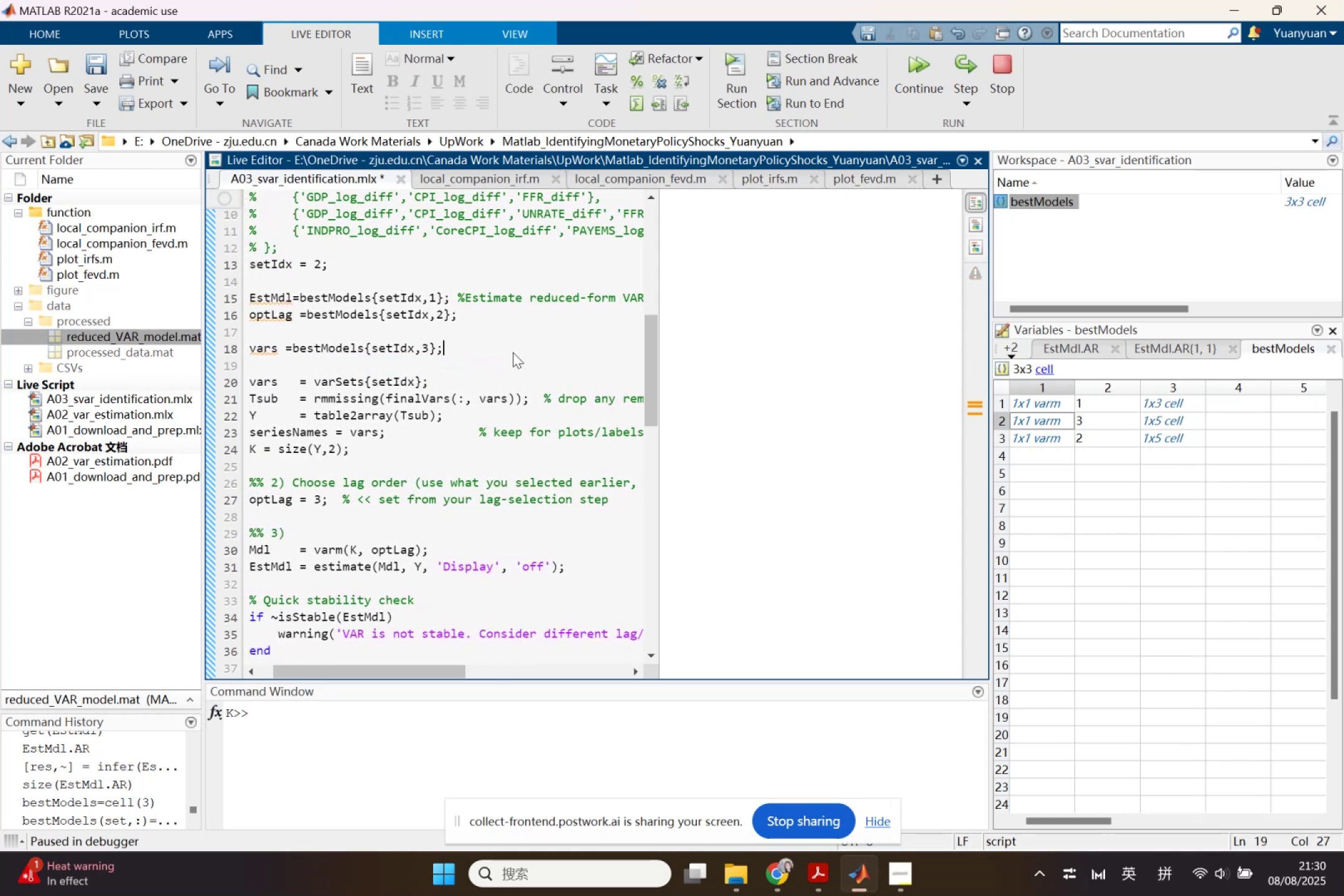 
key(Control+V)
 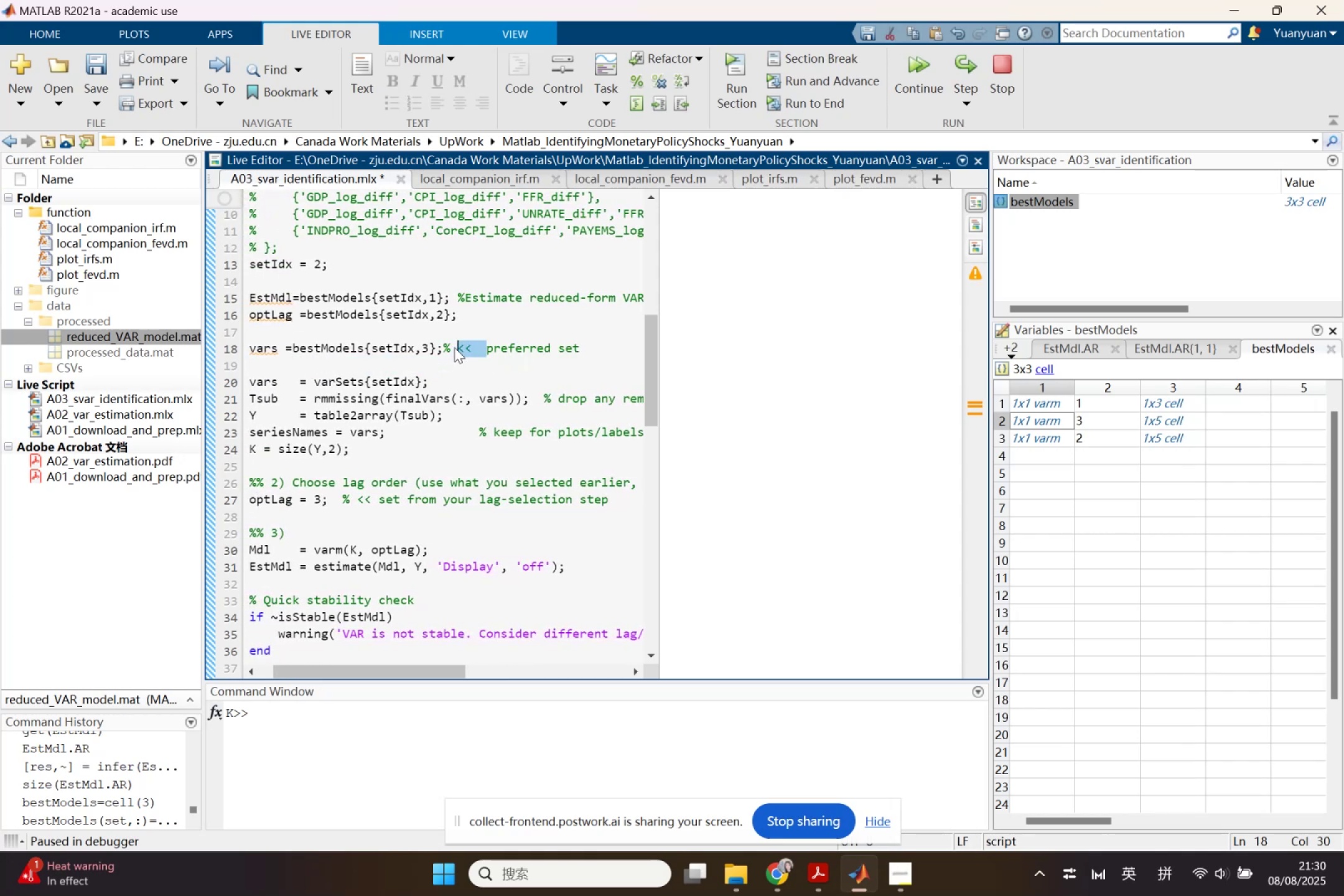 
key(Backspace)
 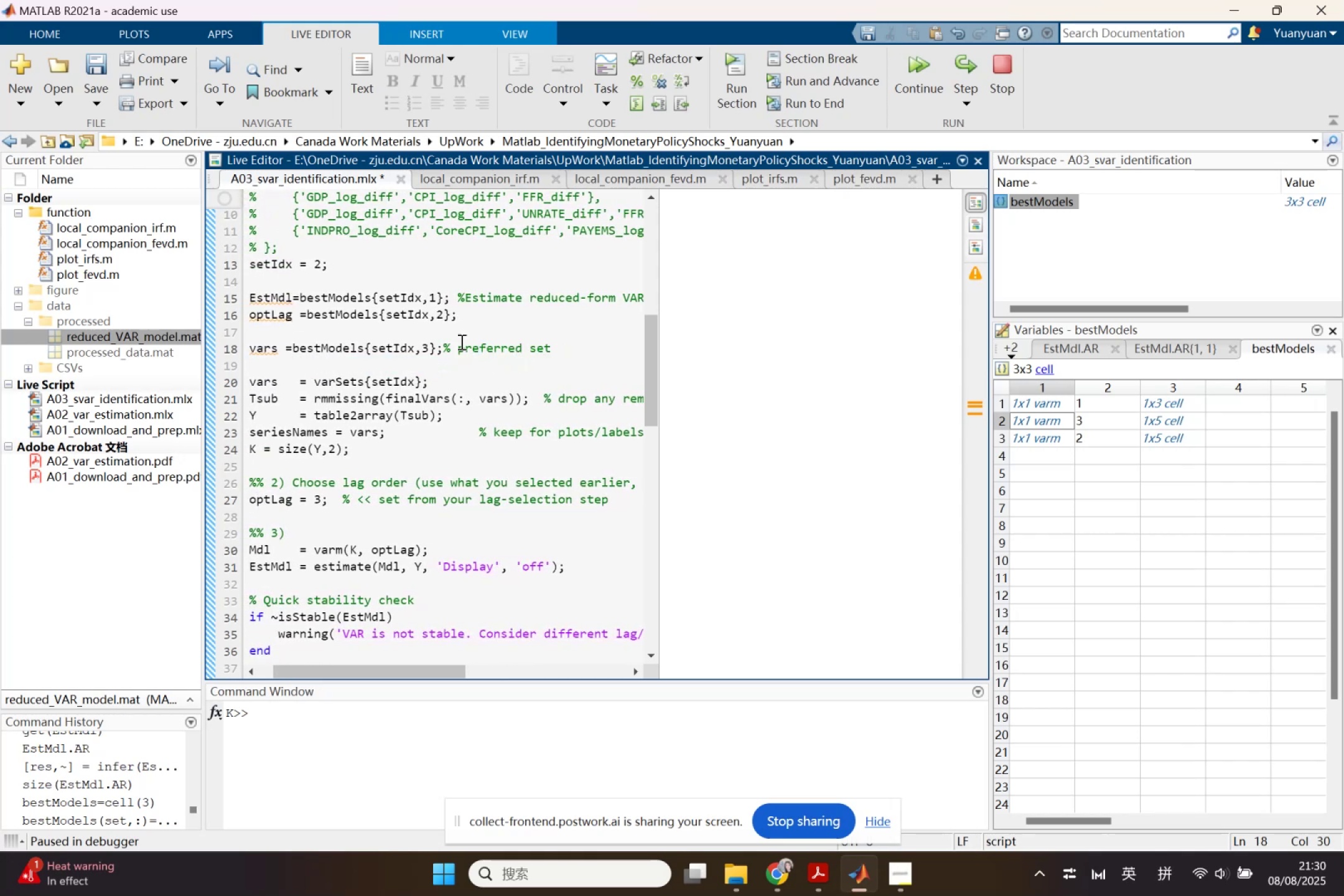 
left_click([597, 348])
 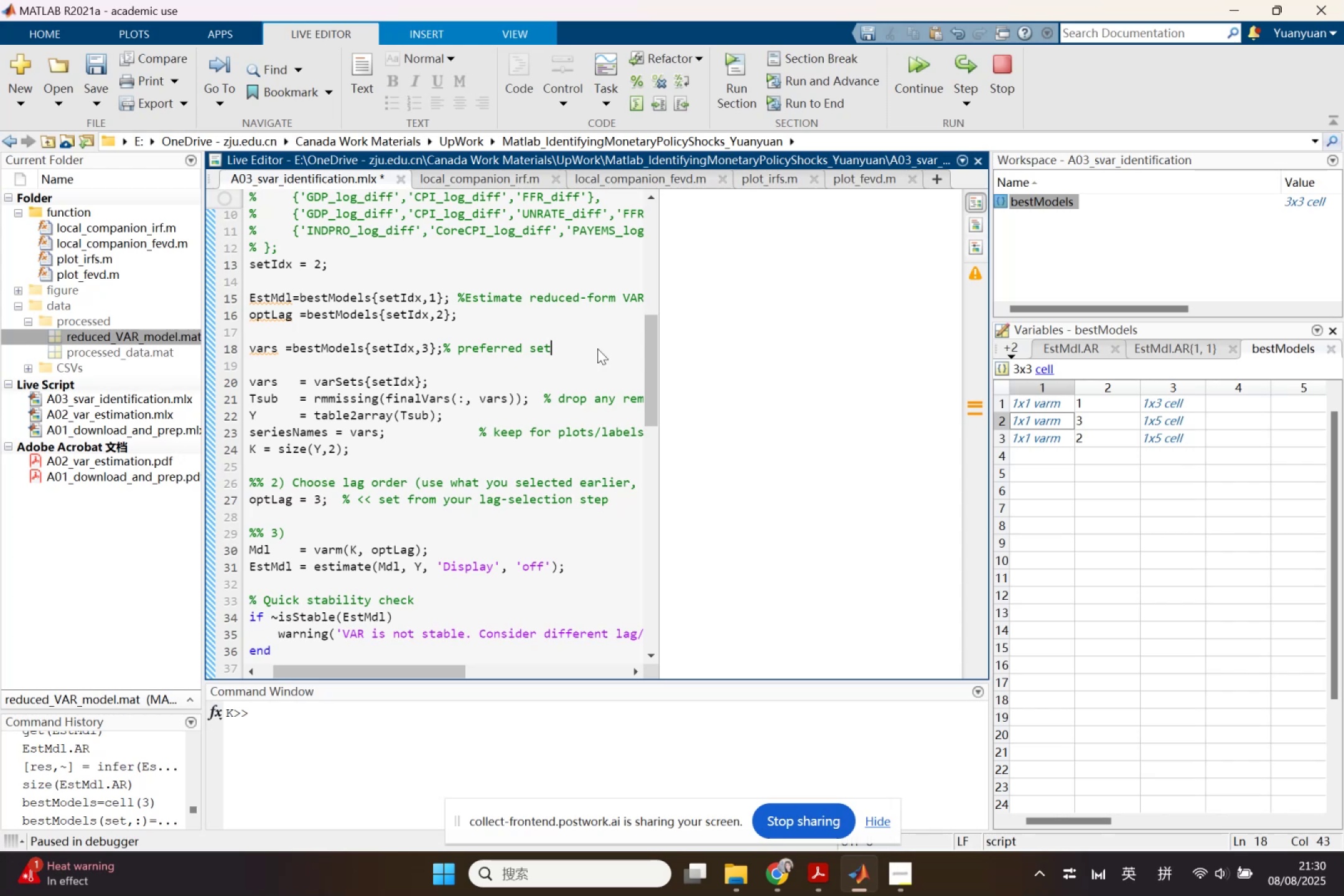 
type( of variables)
 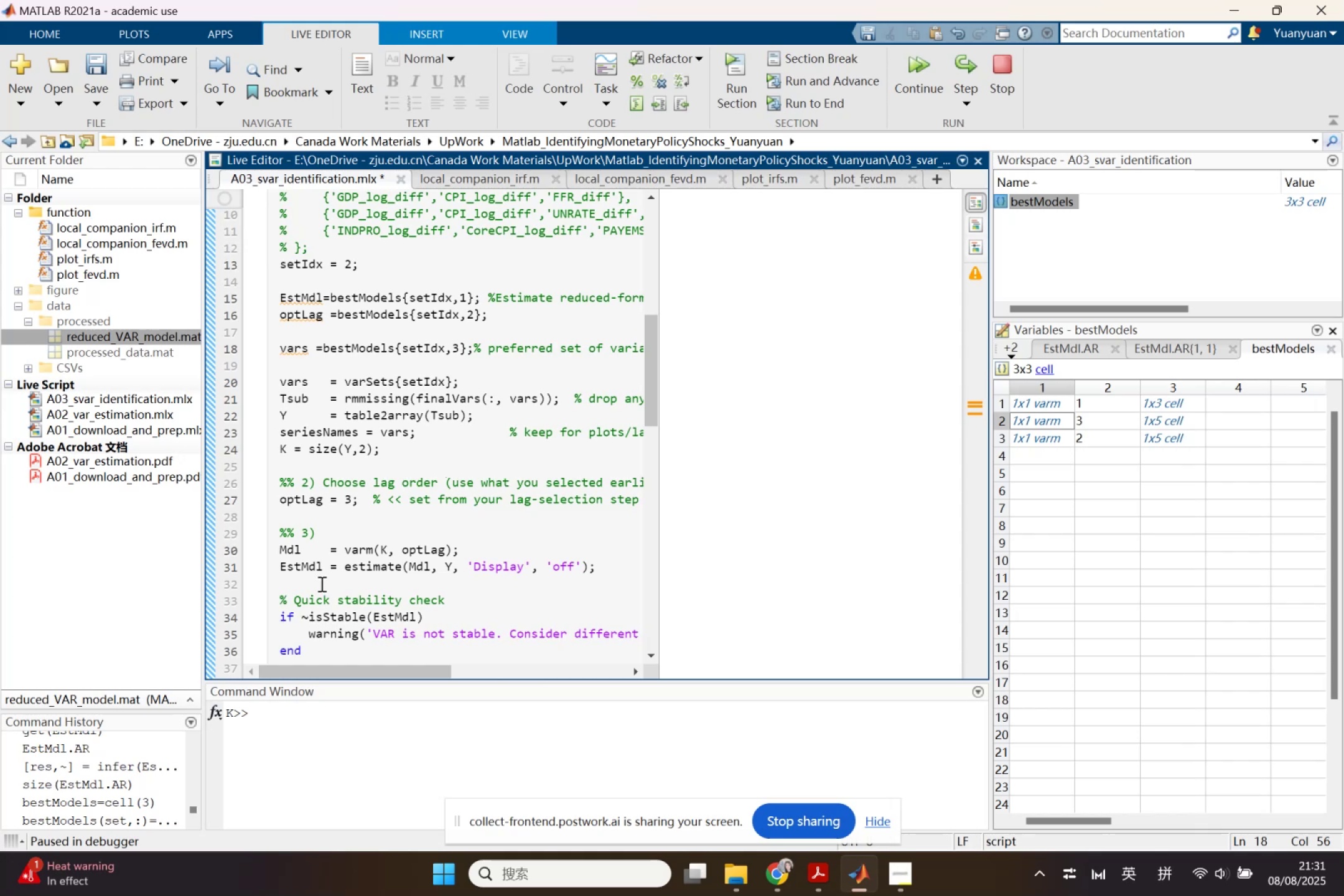 
wait(10.88)
 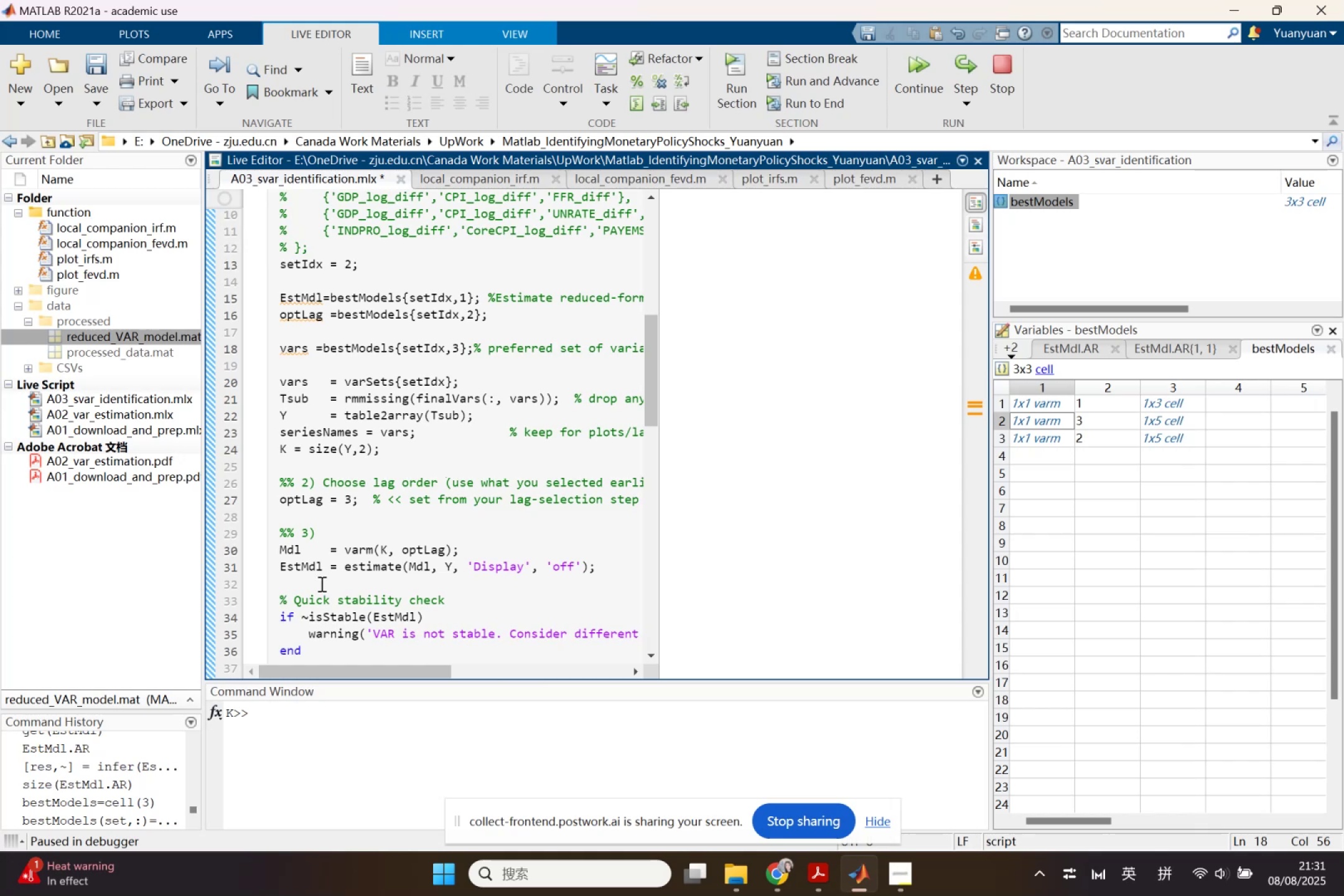 
key(Control+ControlLeft)
 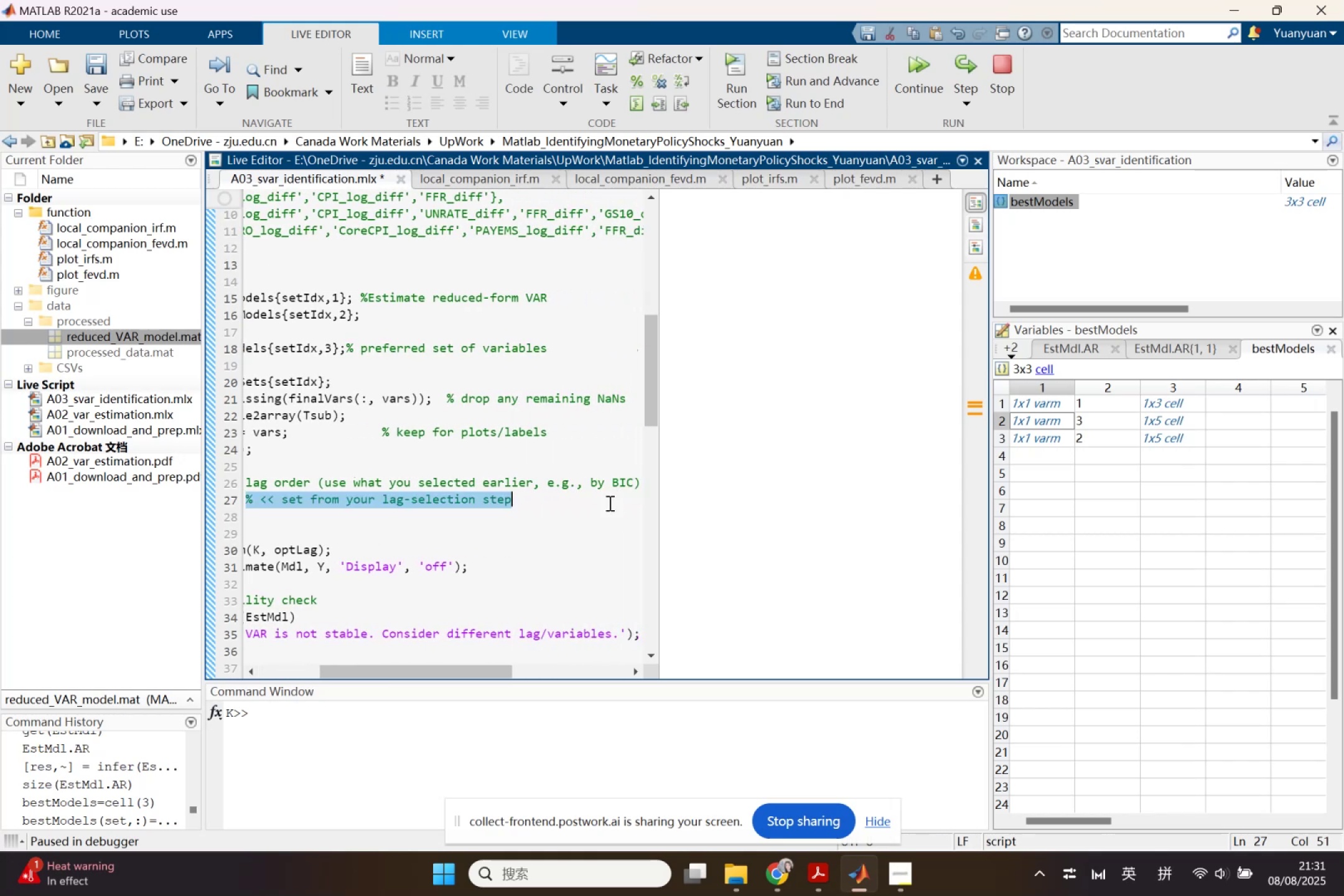 
key(Control+C)
 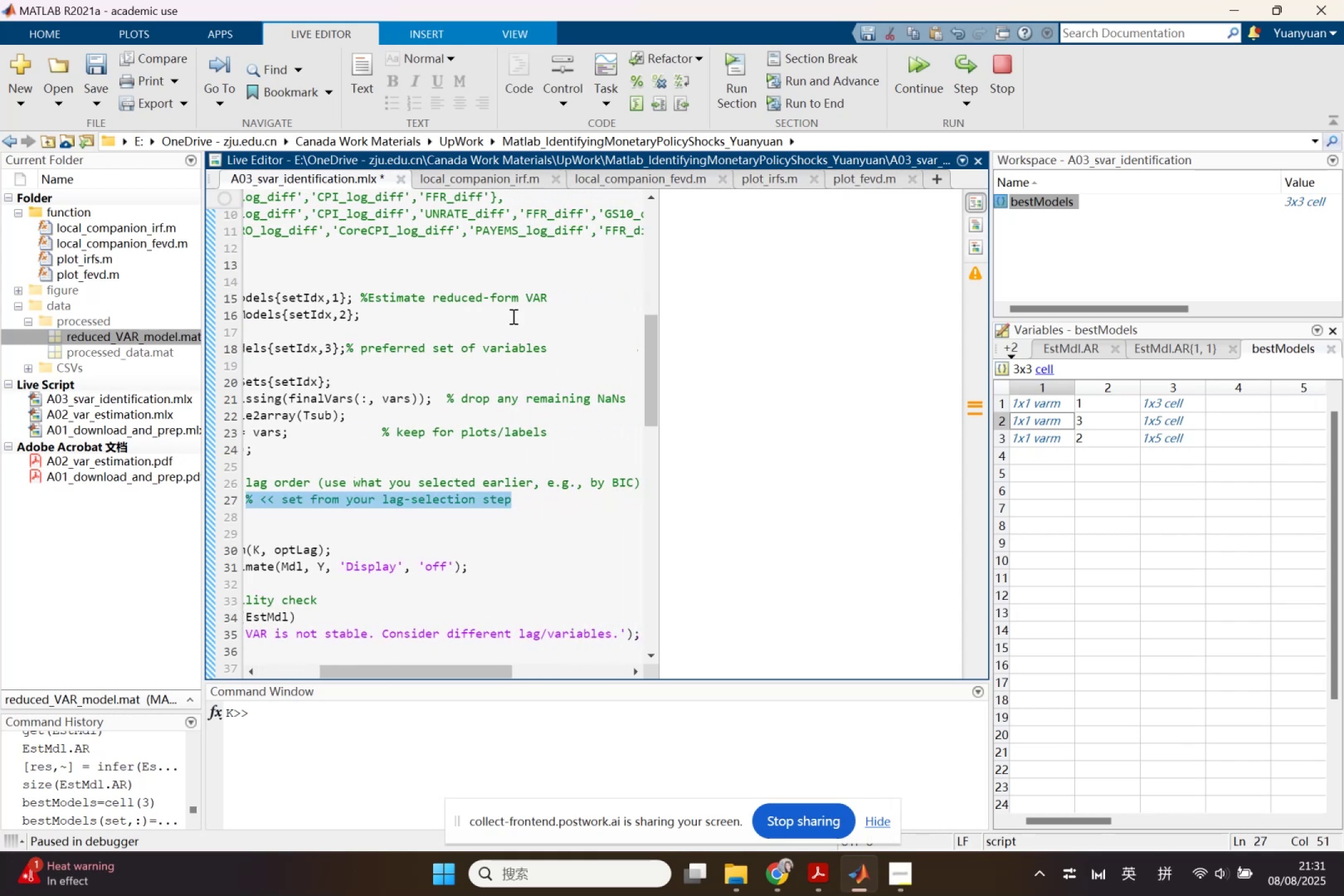 
left_click([510, 317])
 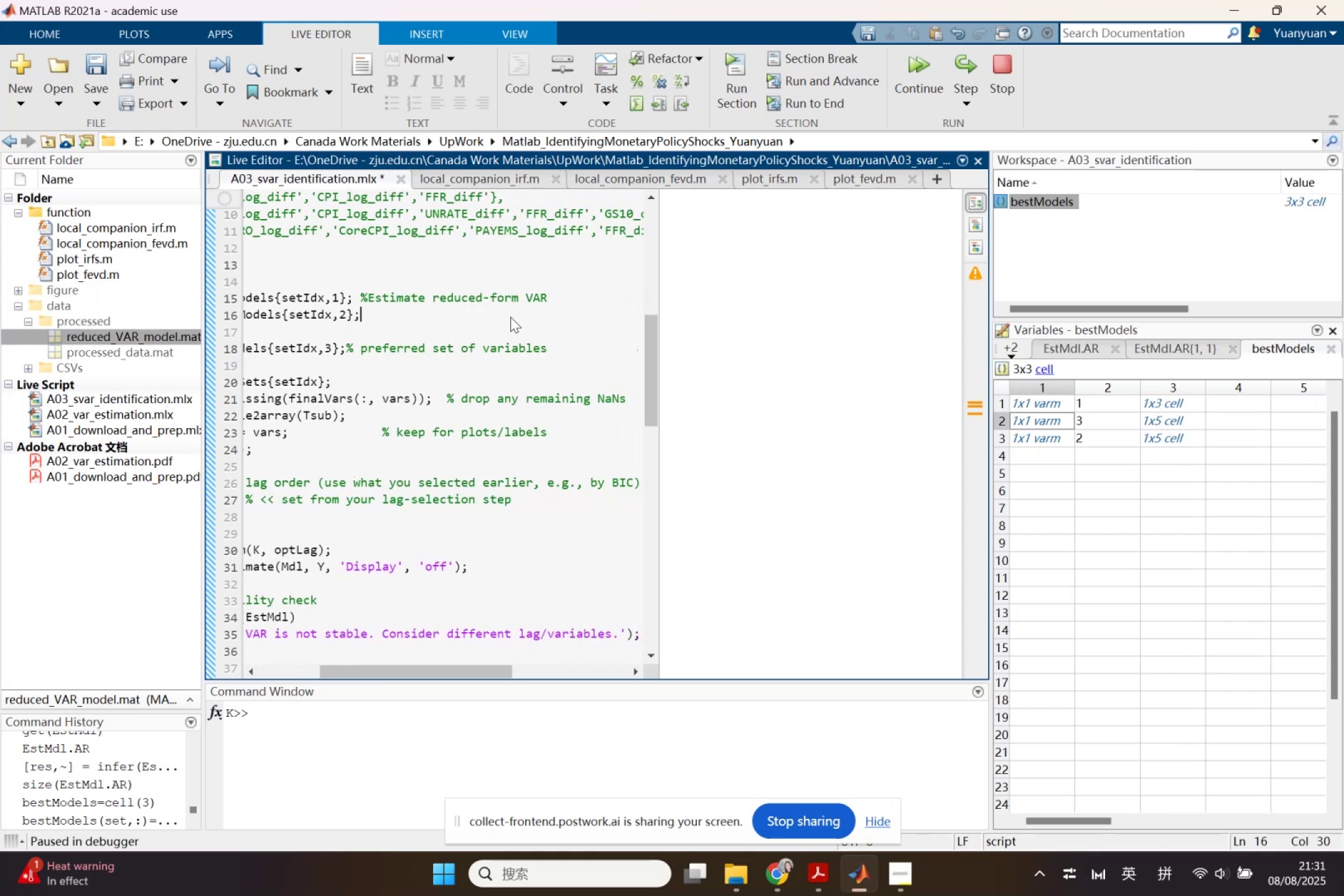 
key(Space)
 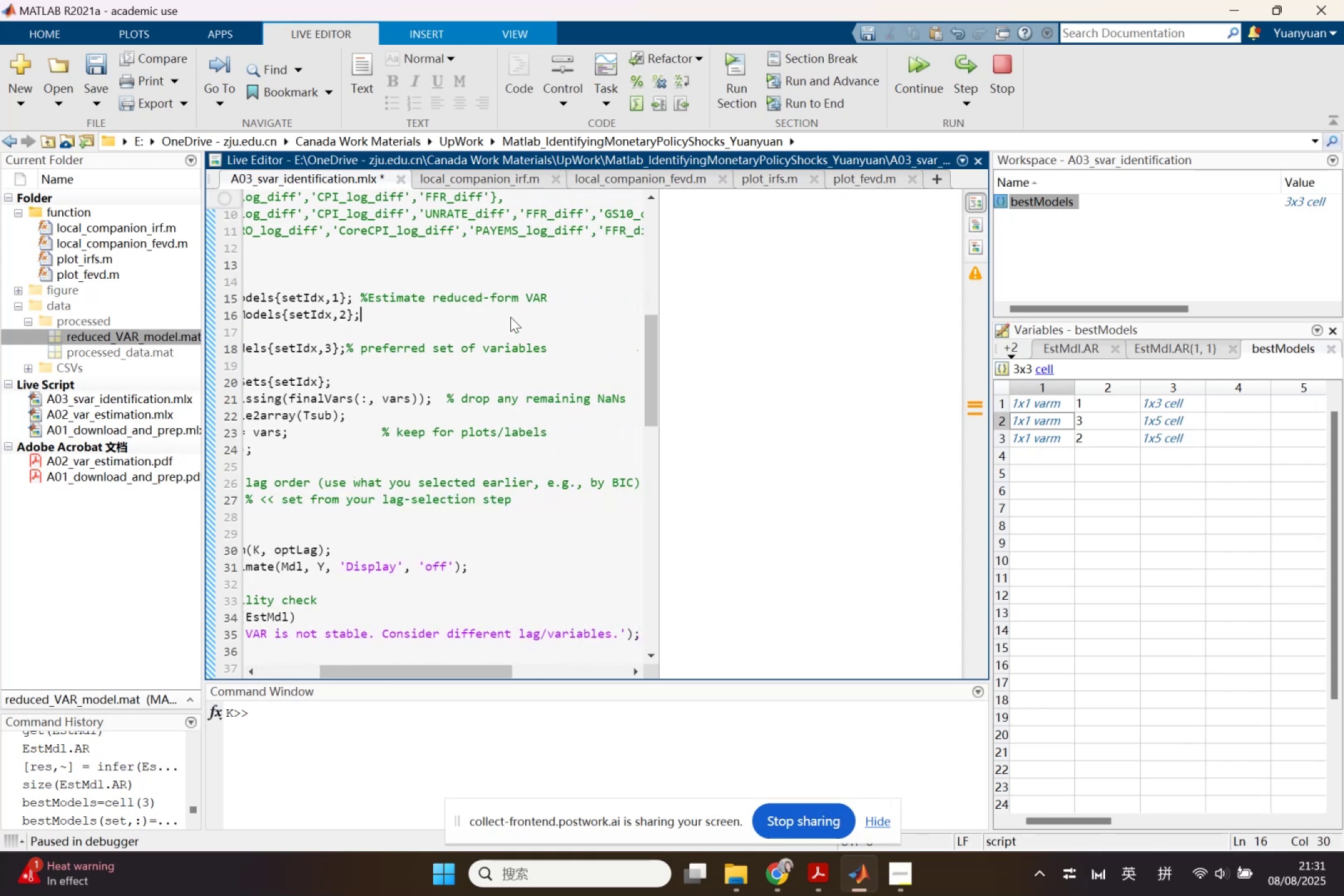 
key(Control+V)
 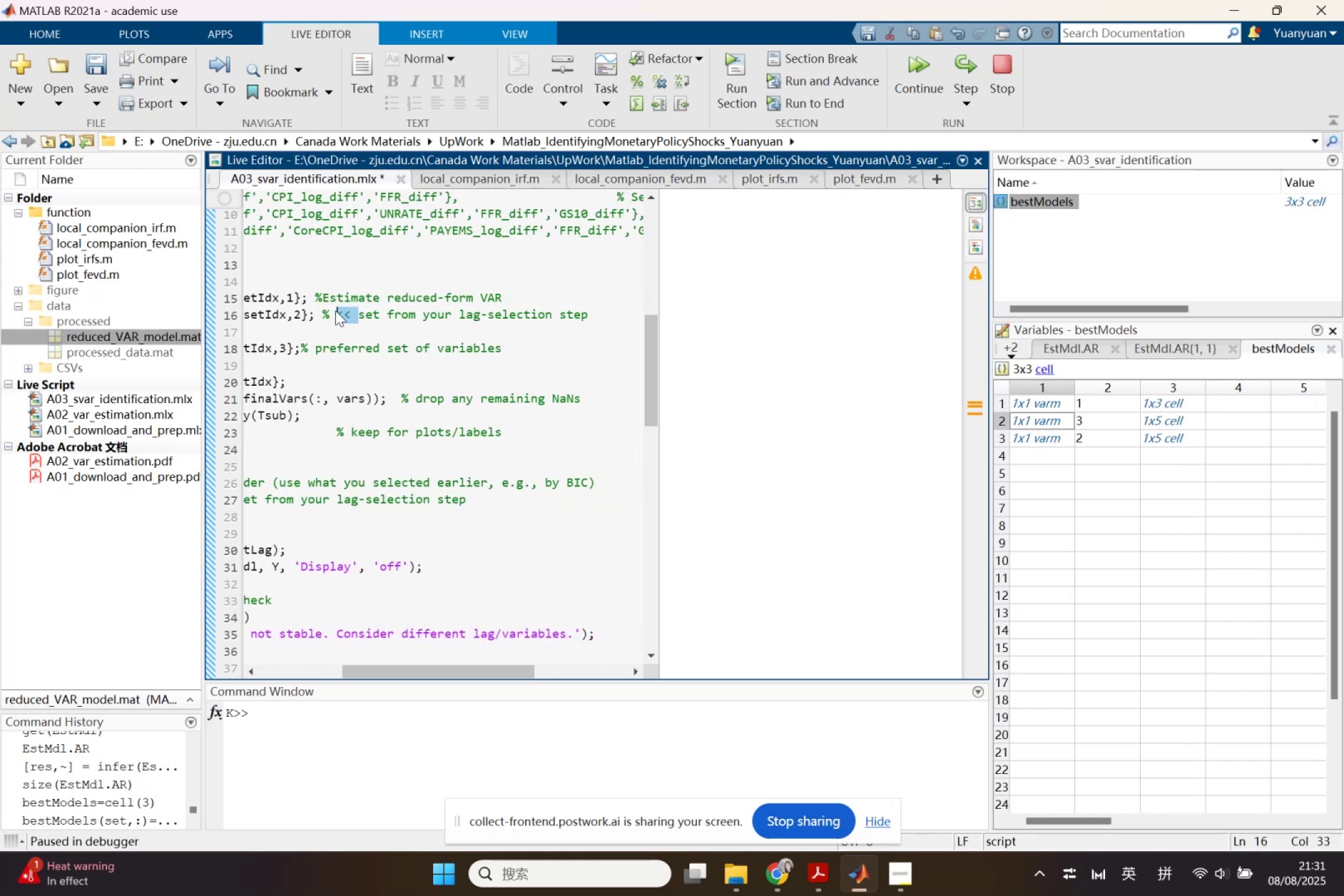 
key(Backspace)
 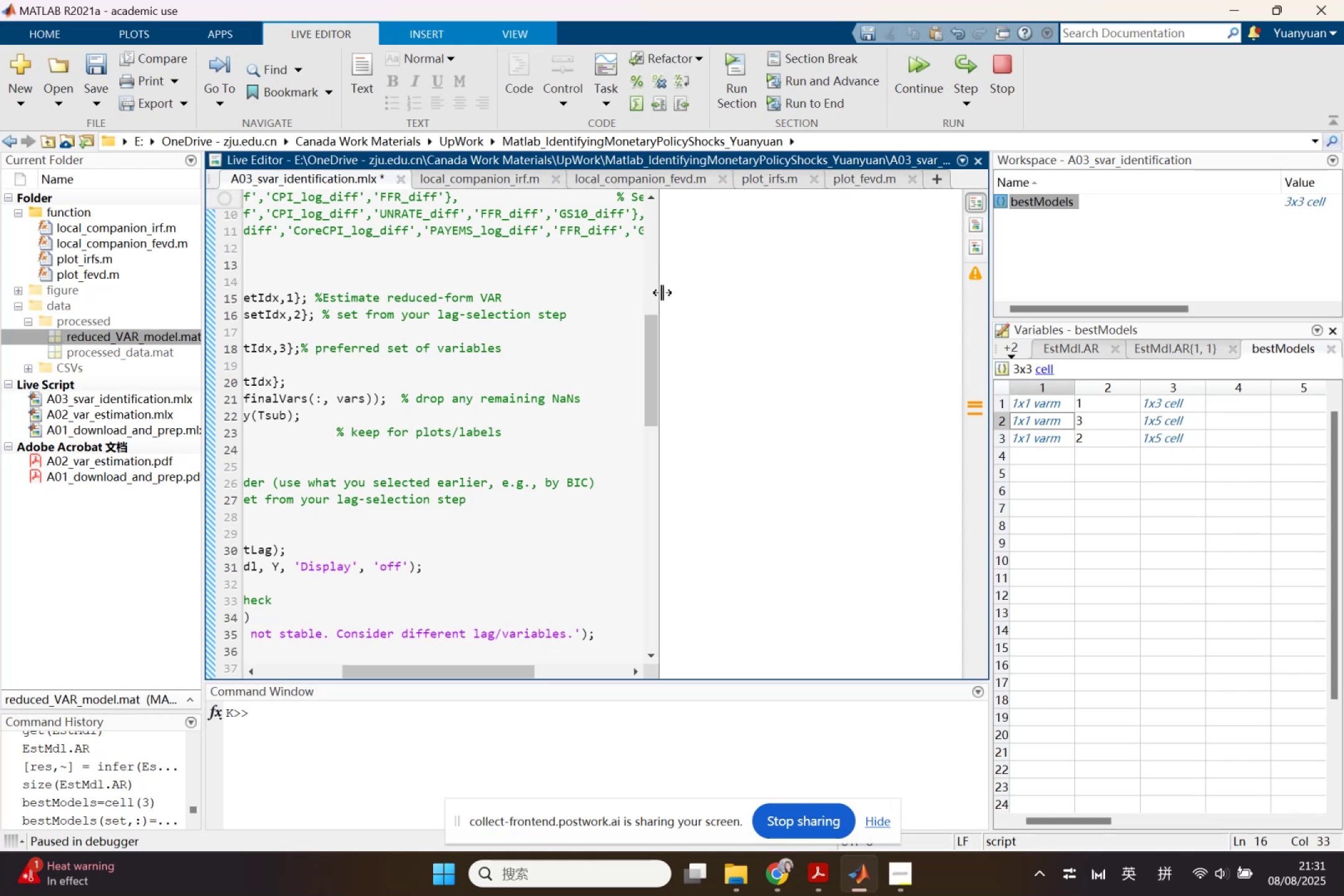 
wait(15.55)
 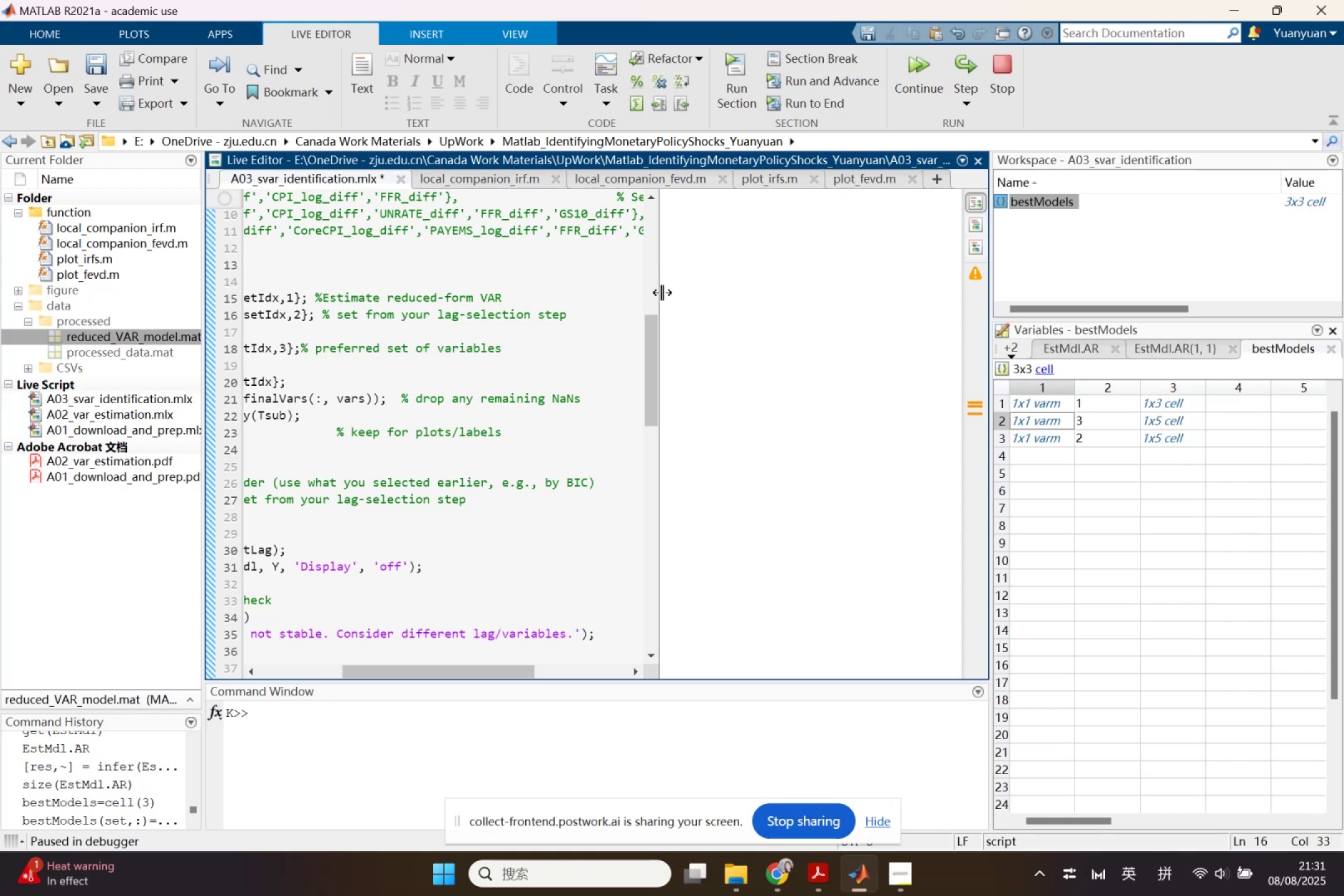 
left_click([287, 332])
 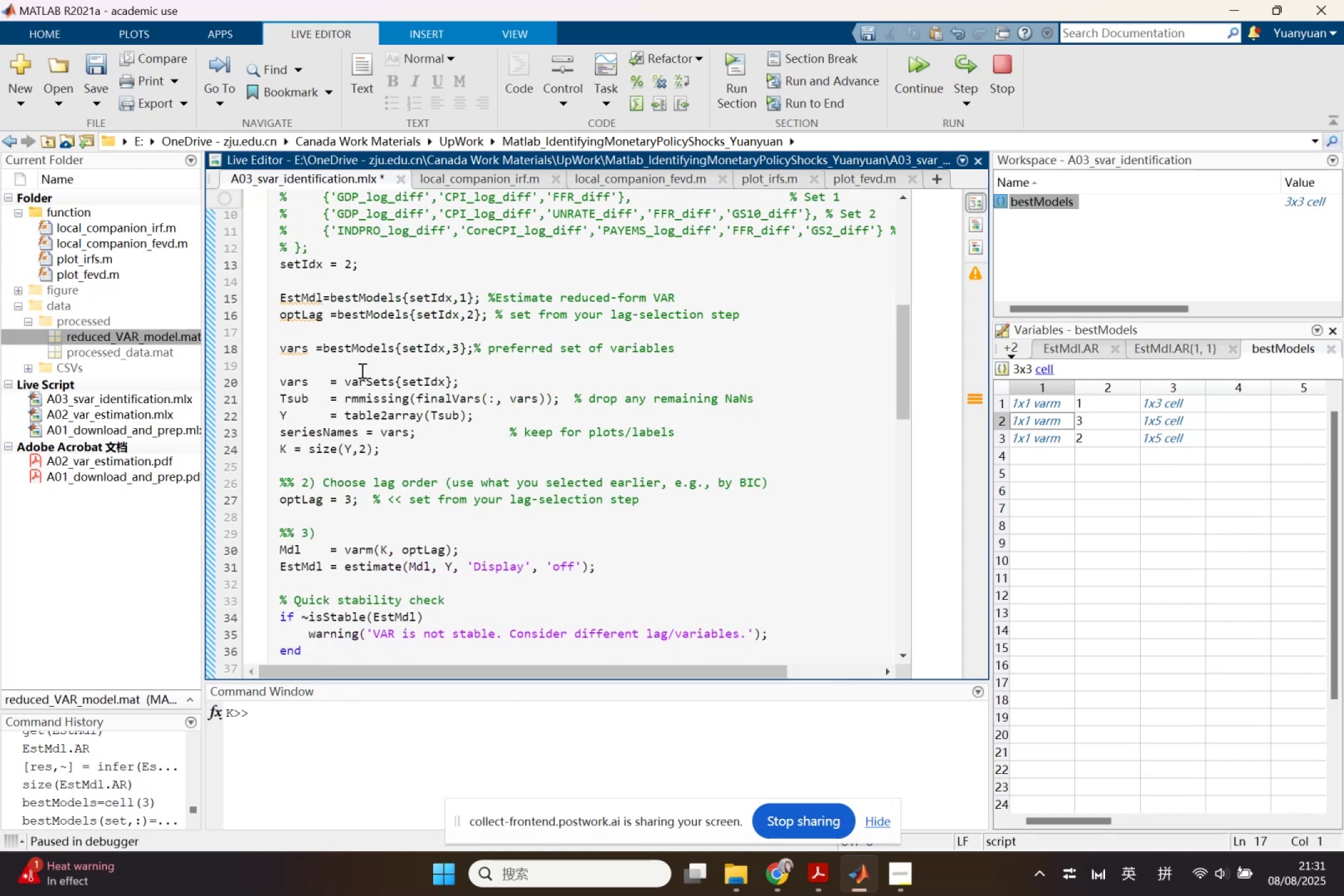 
key(Backspace)
 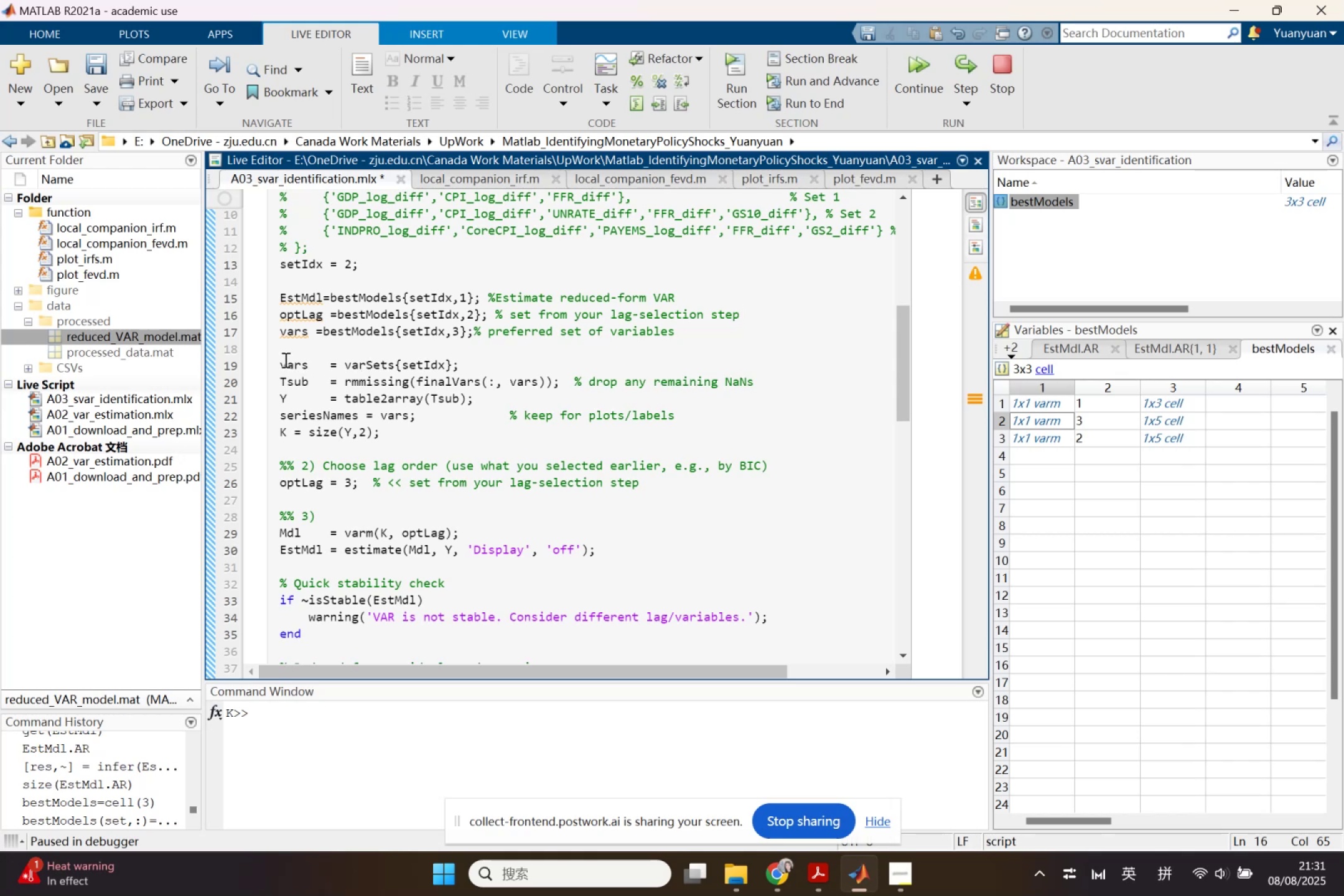 
wait(6.33)
 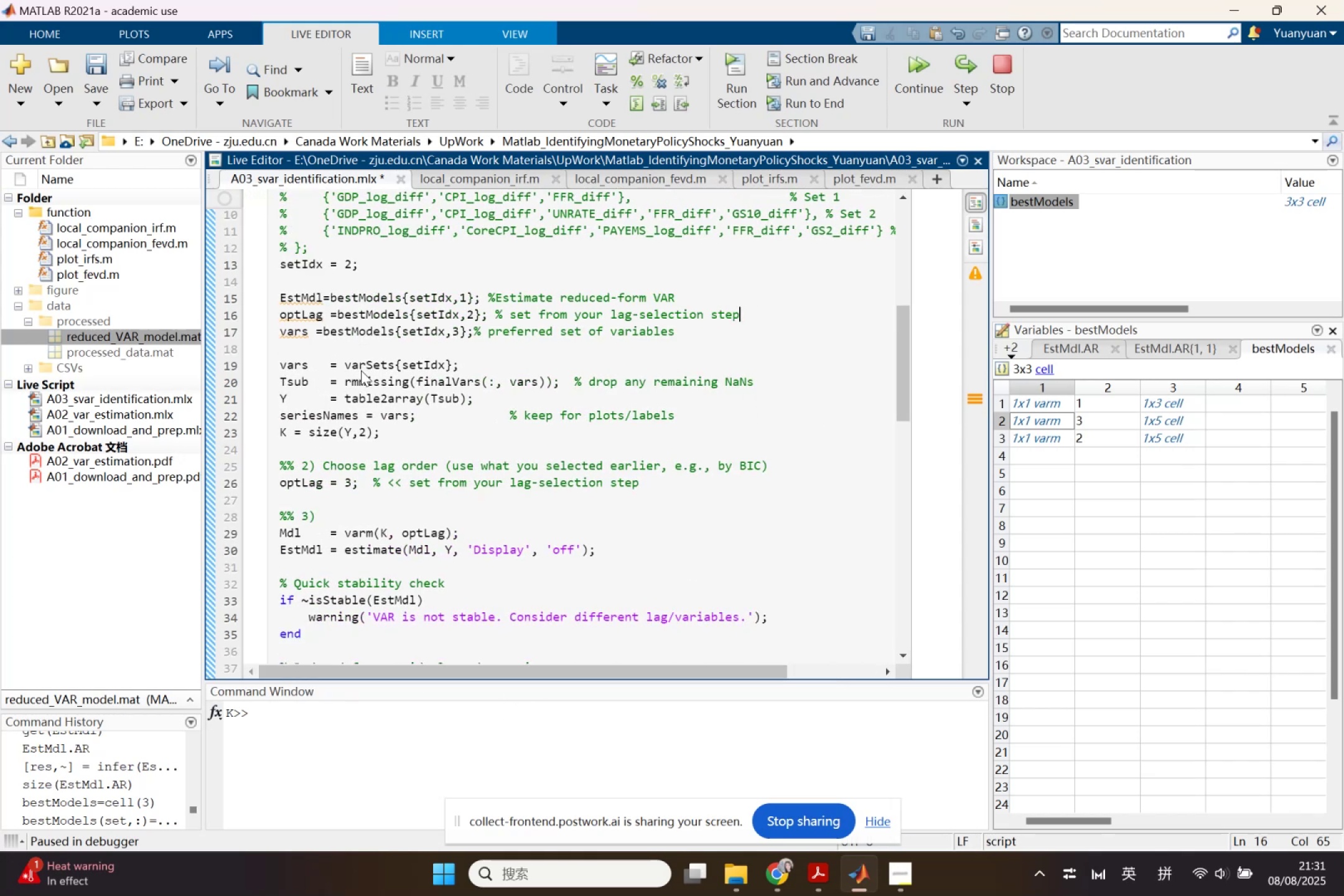 
key(Backspace)
 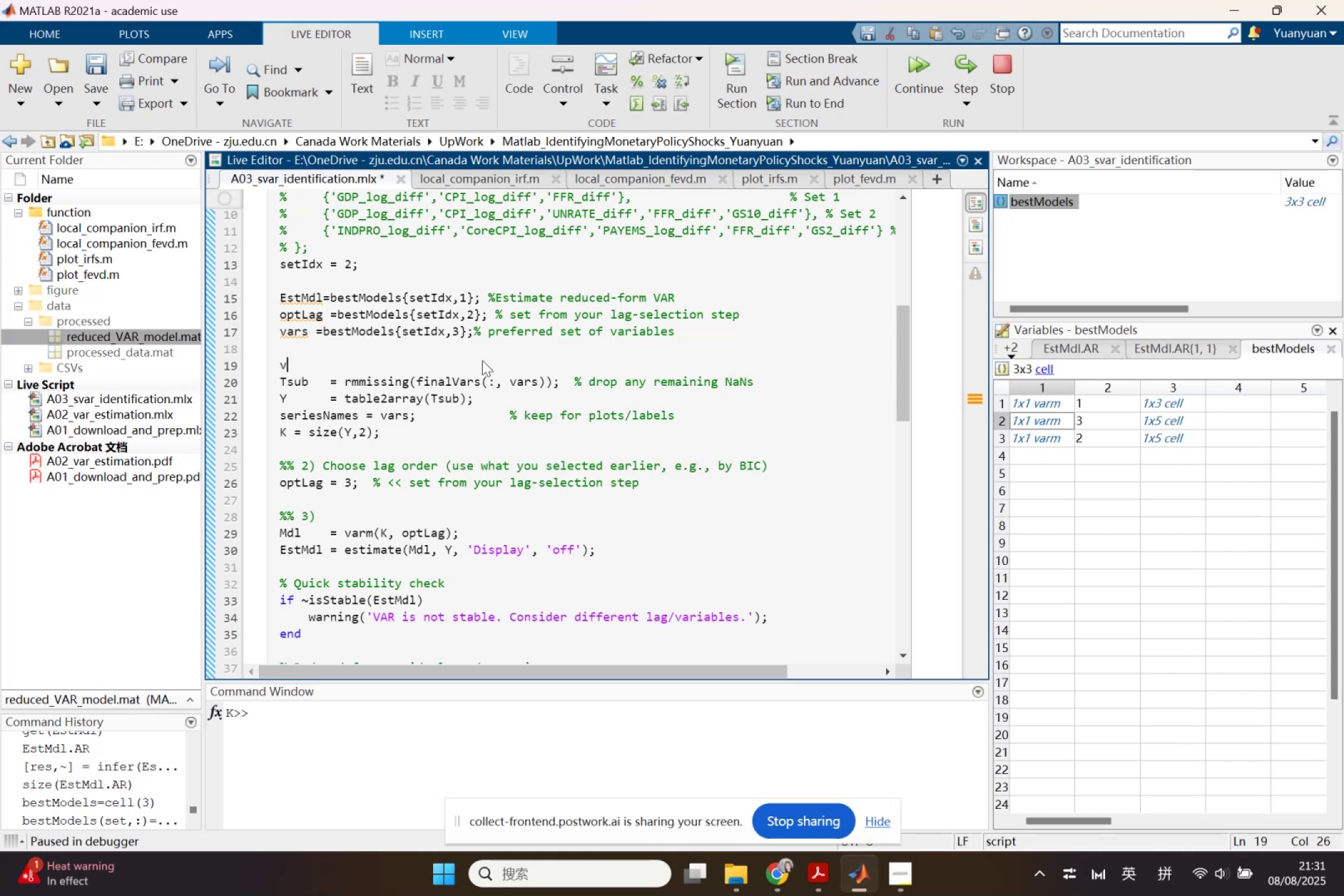 
key(Backspace)
 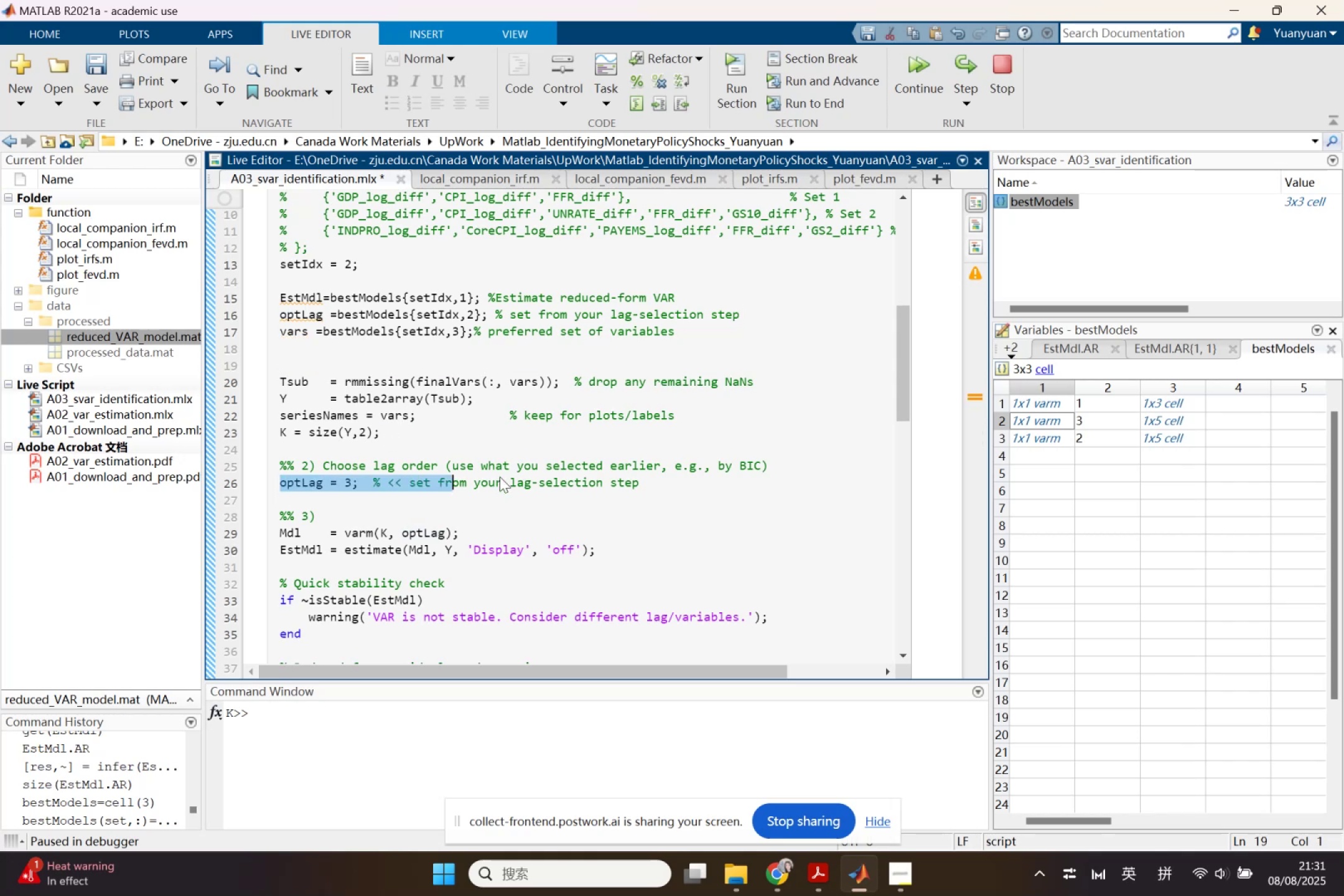 
key(Backspace)
 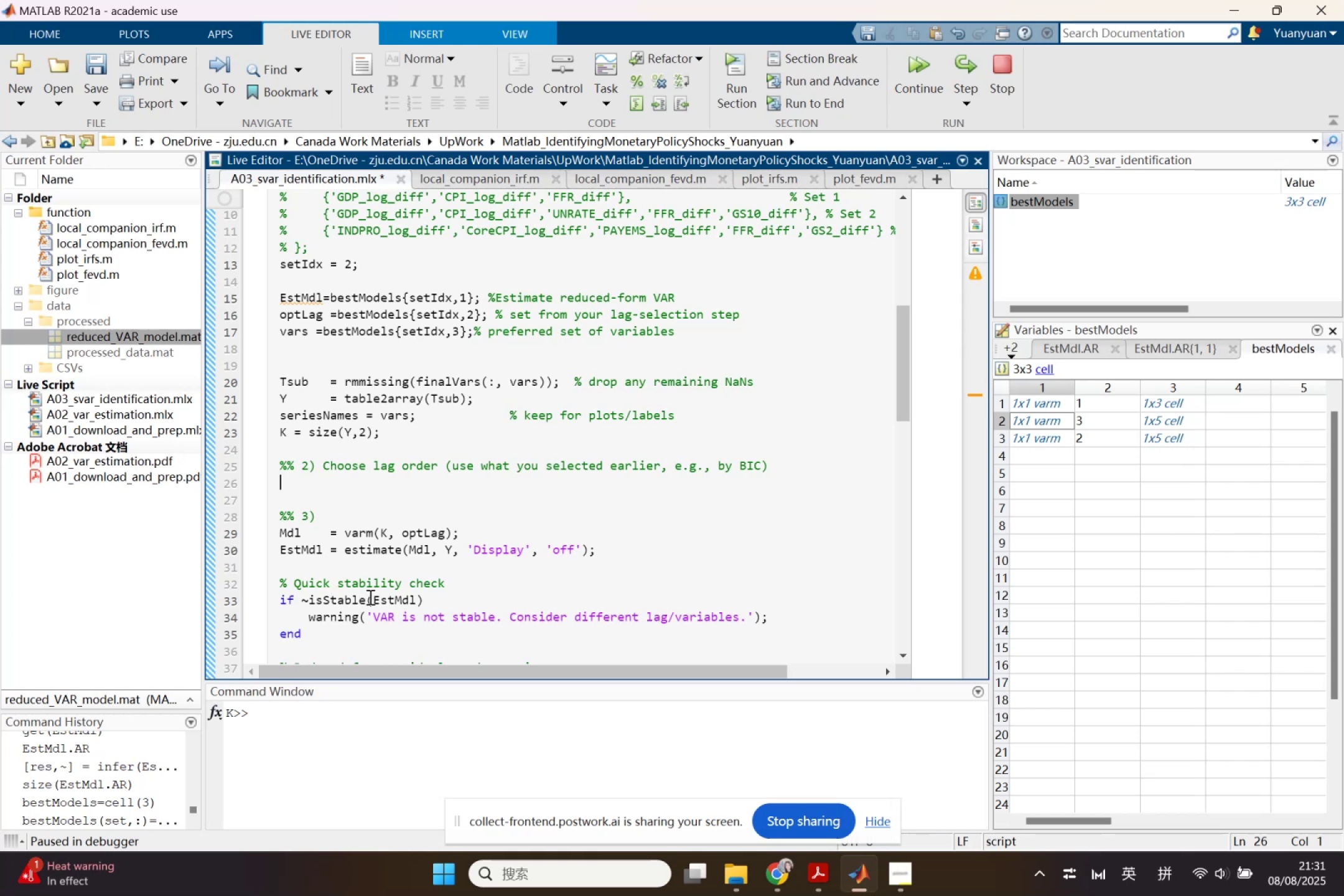 
wait(5.48)
 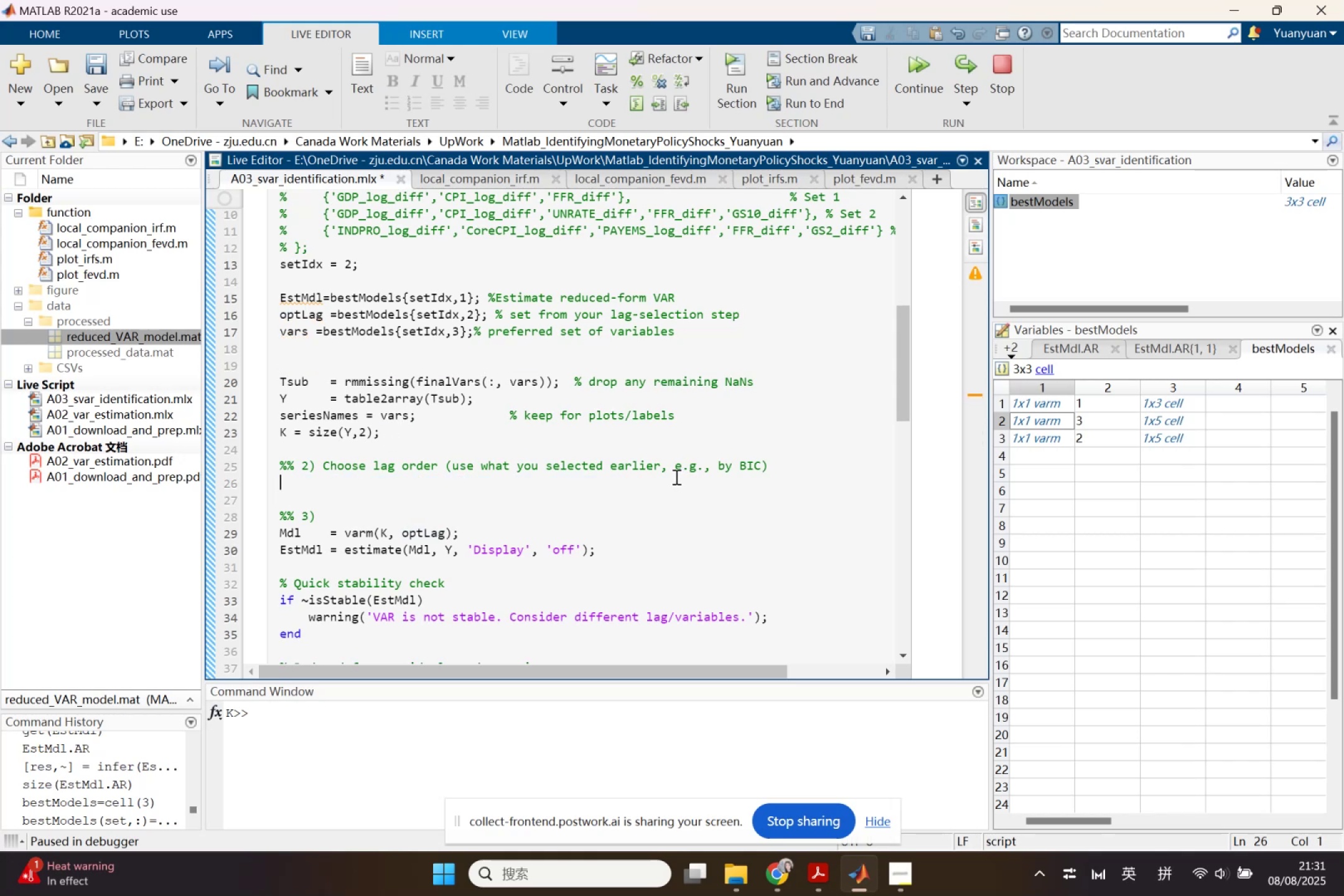 
scroll: coordinate [399, 602], scroll_direction: down, amount: 1.0
 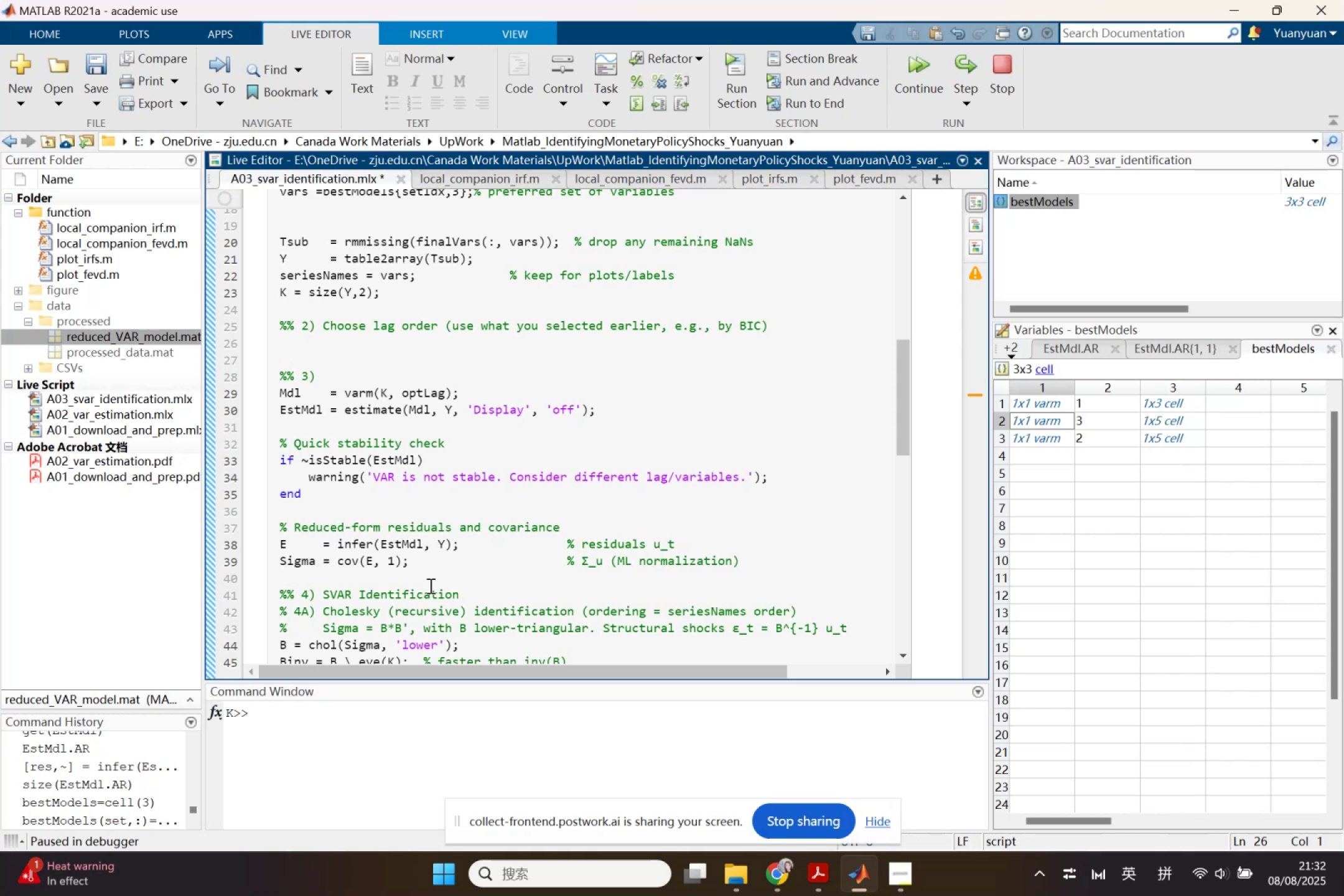 
wait(34.18)
 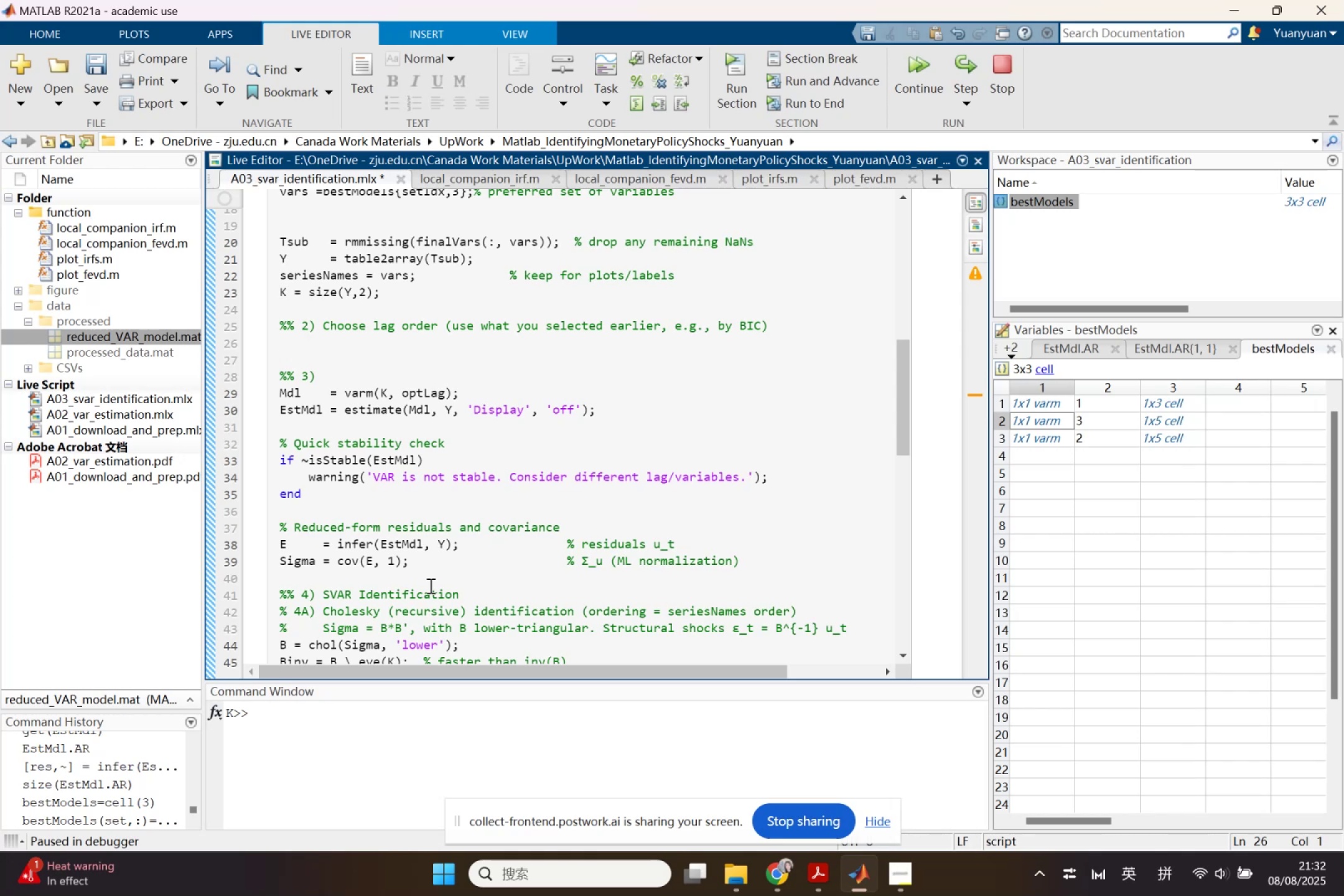 
left_click([78, 420])
 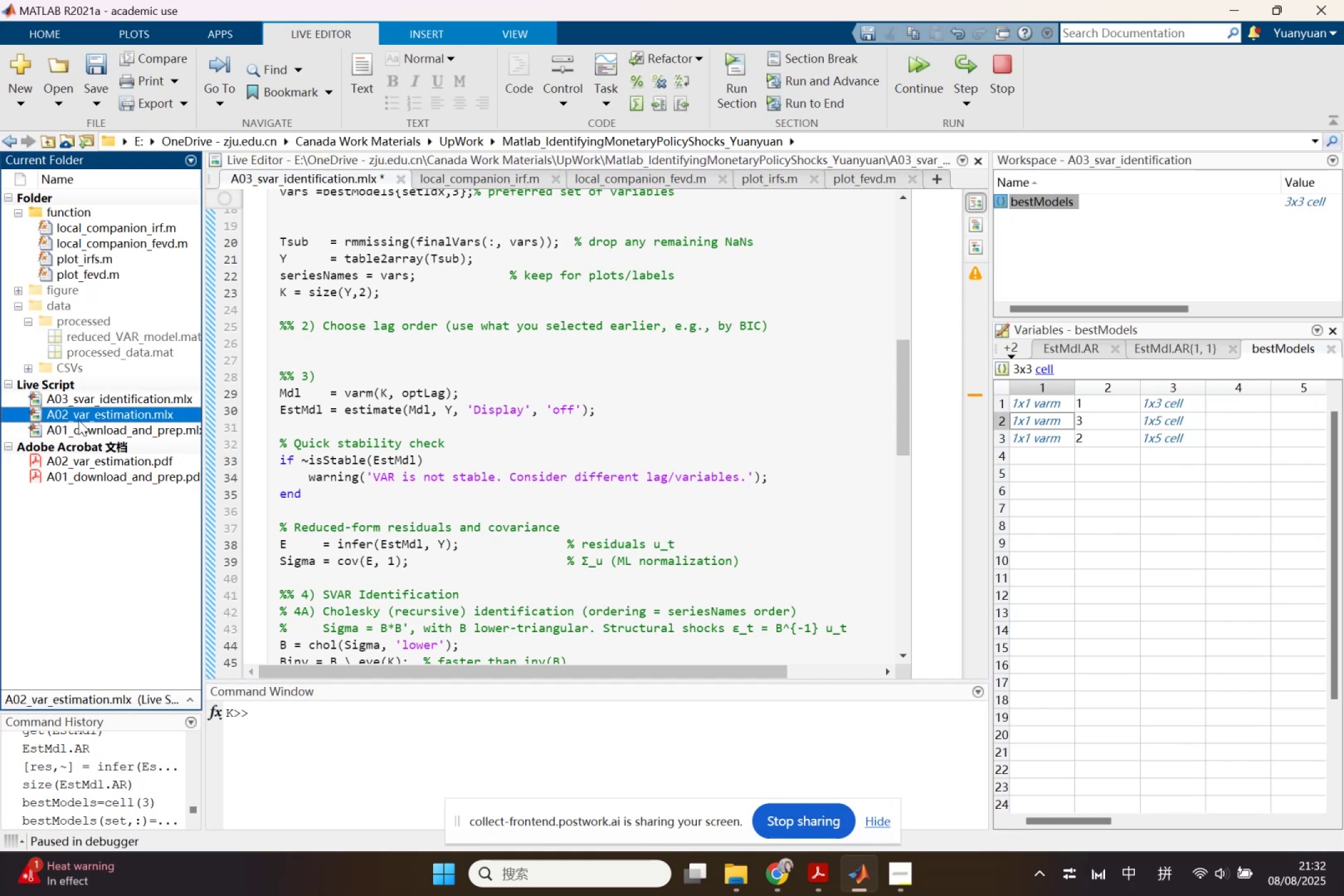 
double_click([78, 420])
 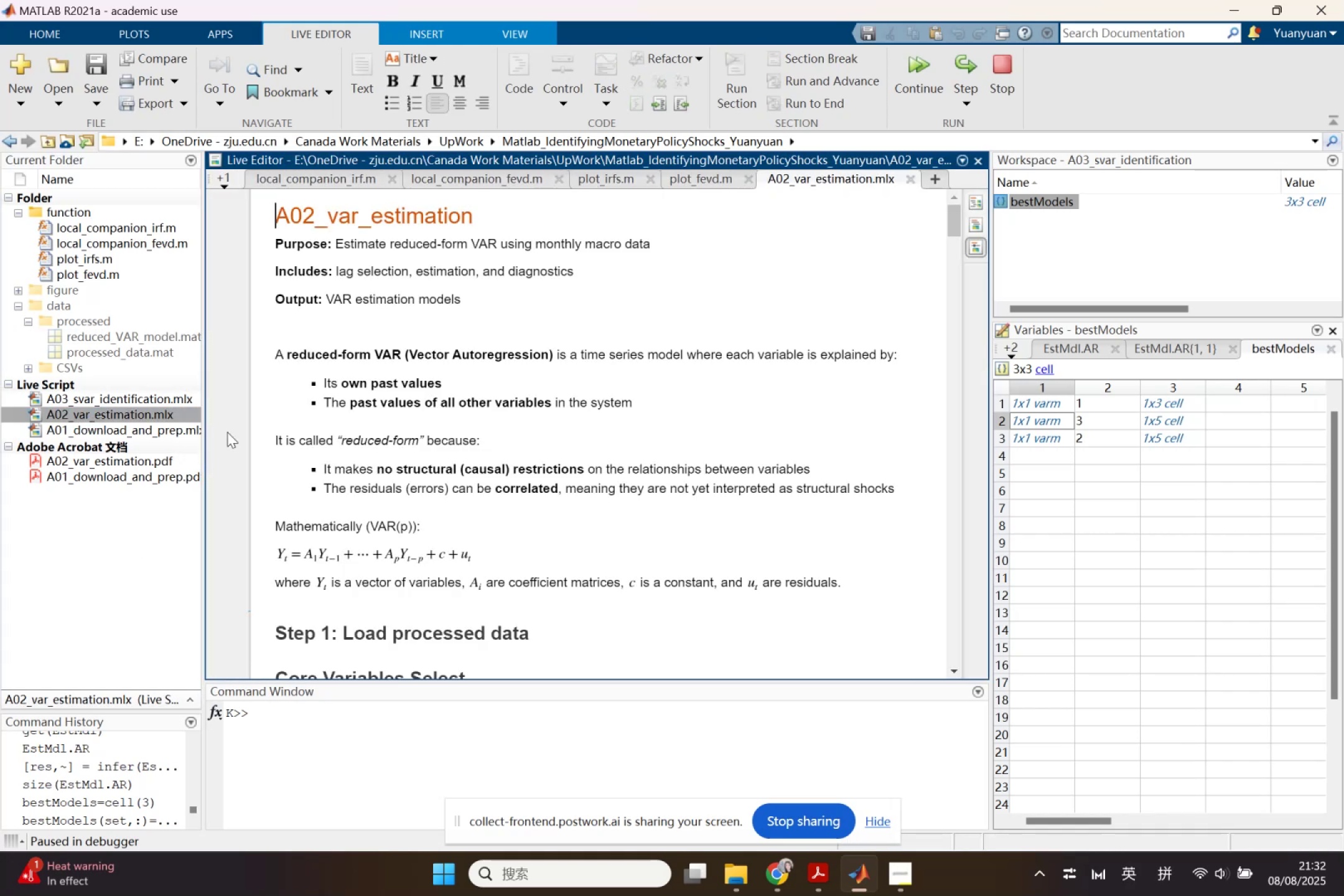 
scroll: coordinate [563, 408], scroll_direction: down, amount: 1.0
 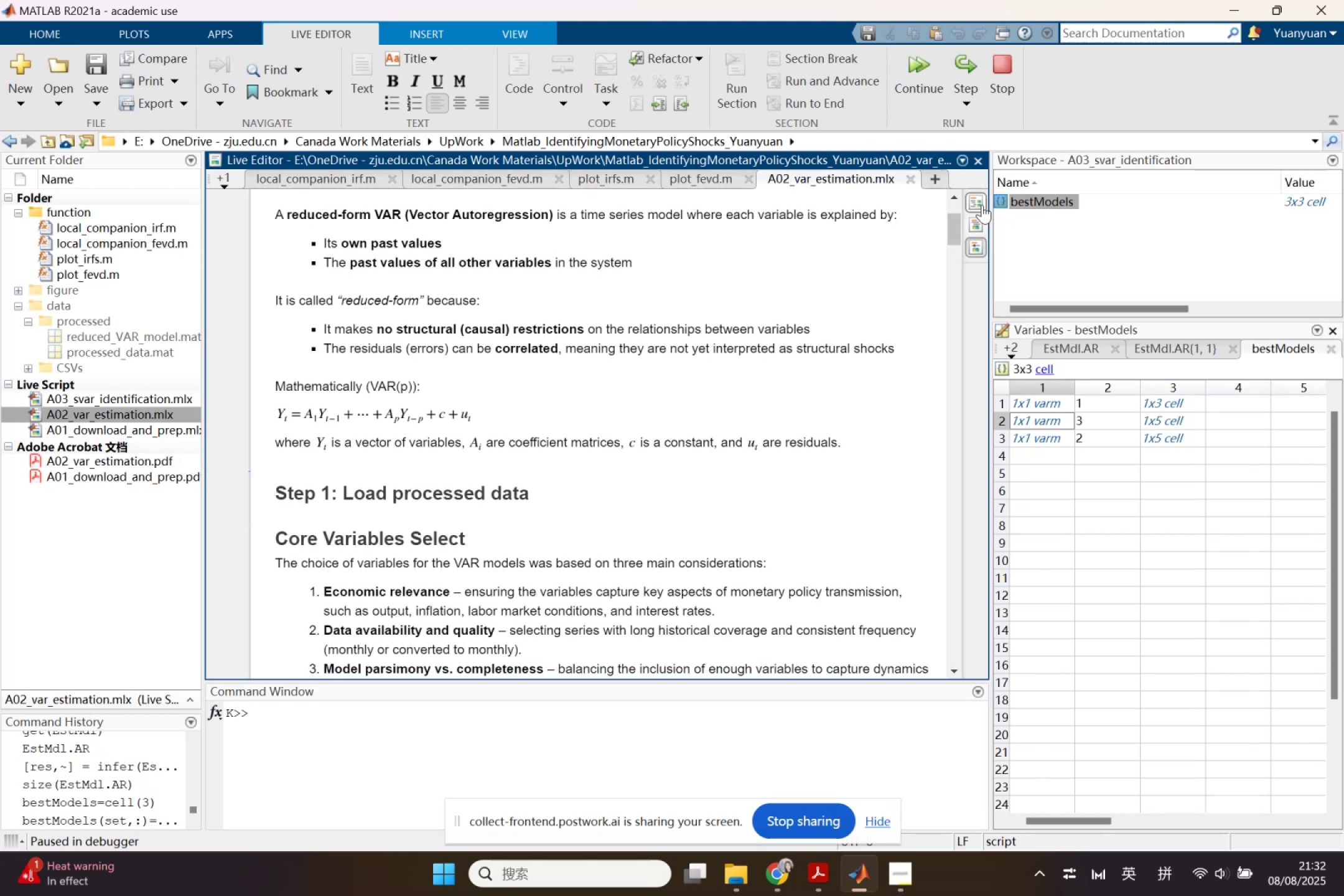 
left_click([976, 205])
 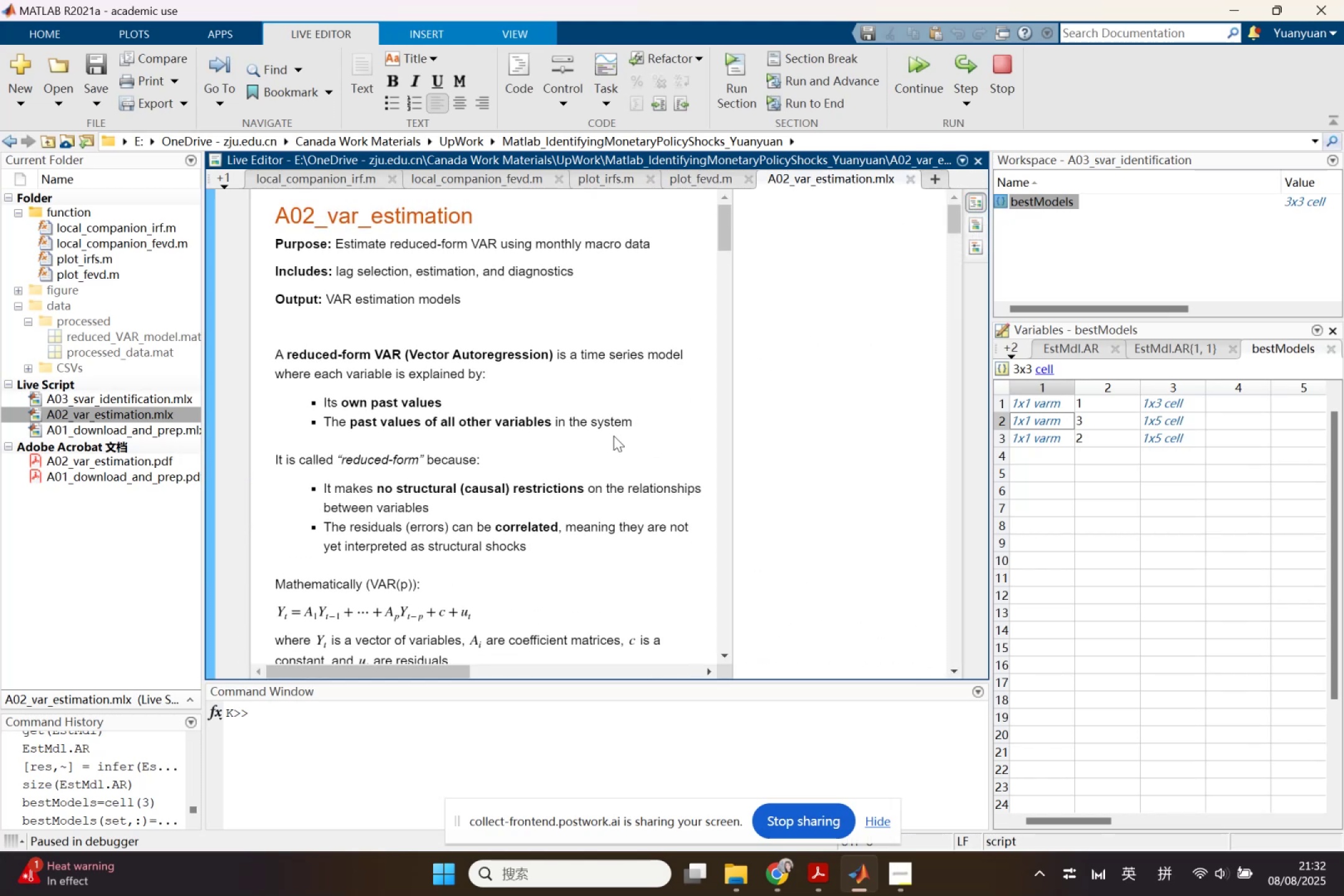 
scroll: coordinate [616, 437], scroll_direction: down, amount: 5.0
 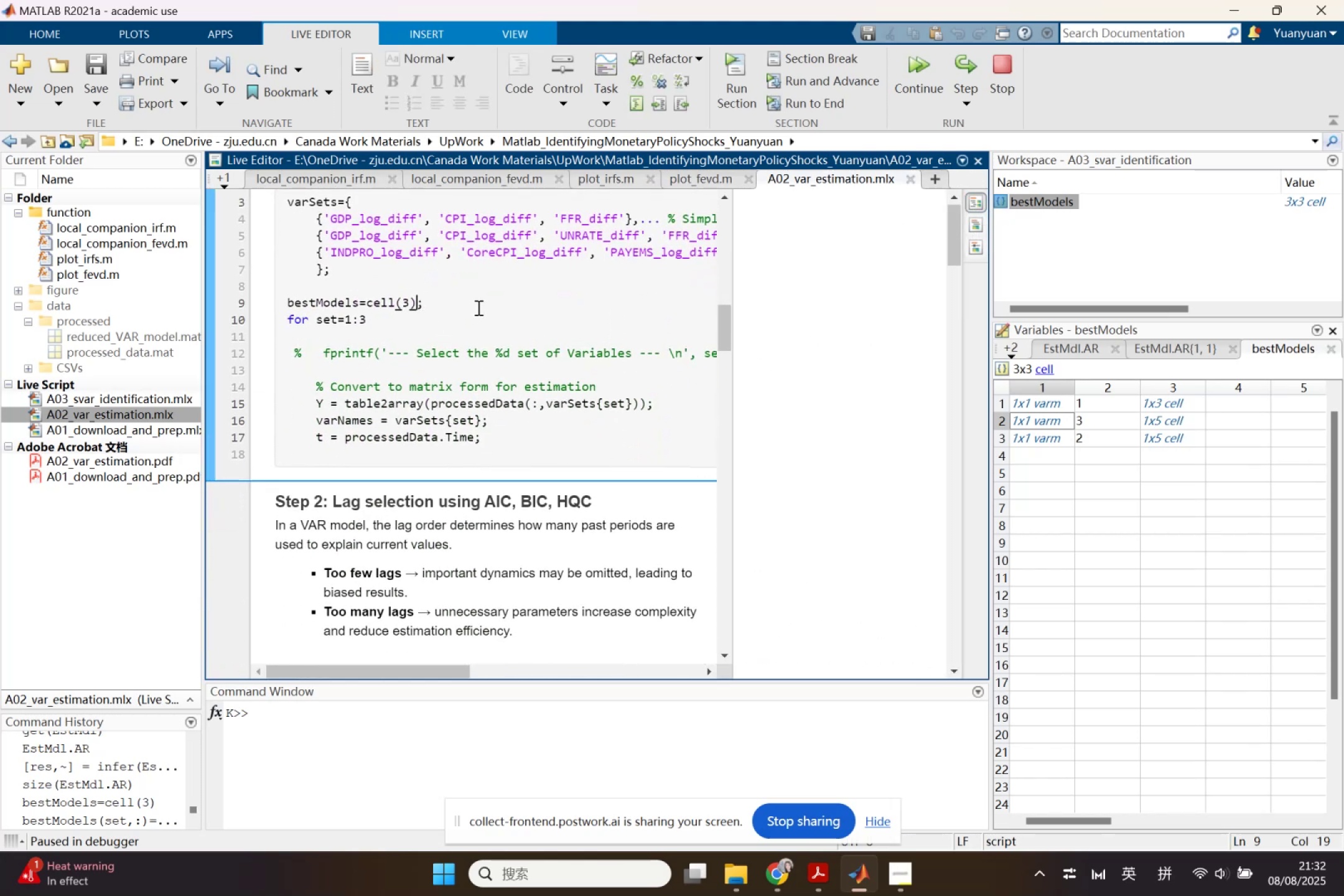 
key(ArrowLeft)
 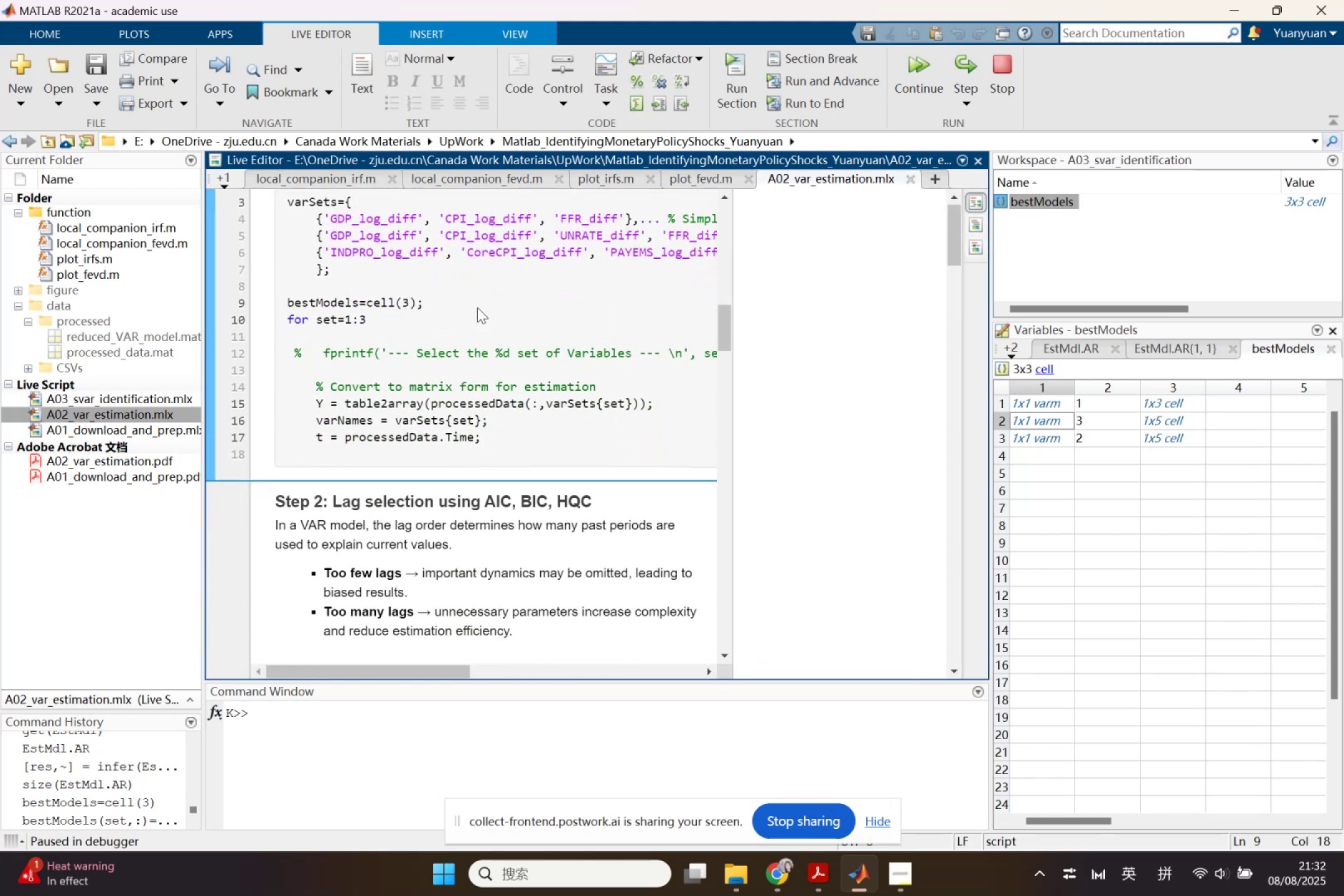 
scroll: coordinate [477, 307], scroll_direction: down, amount: 1.0
 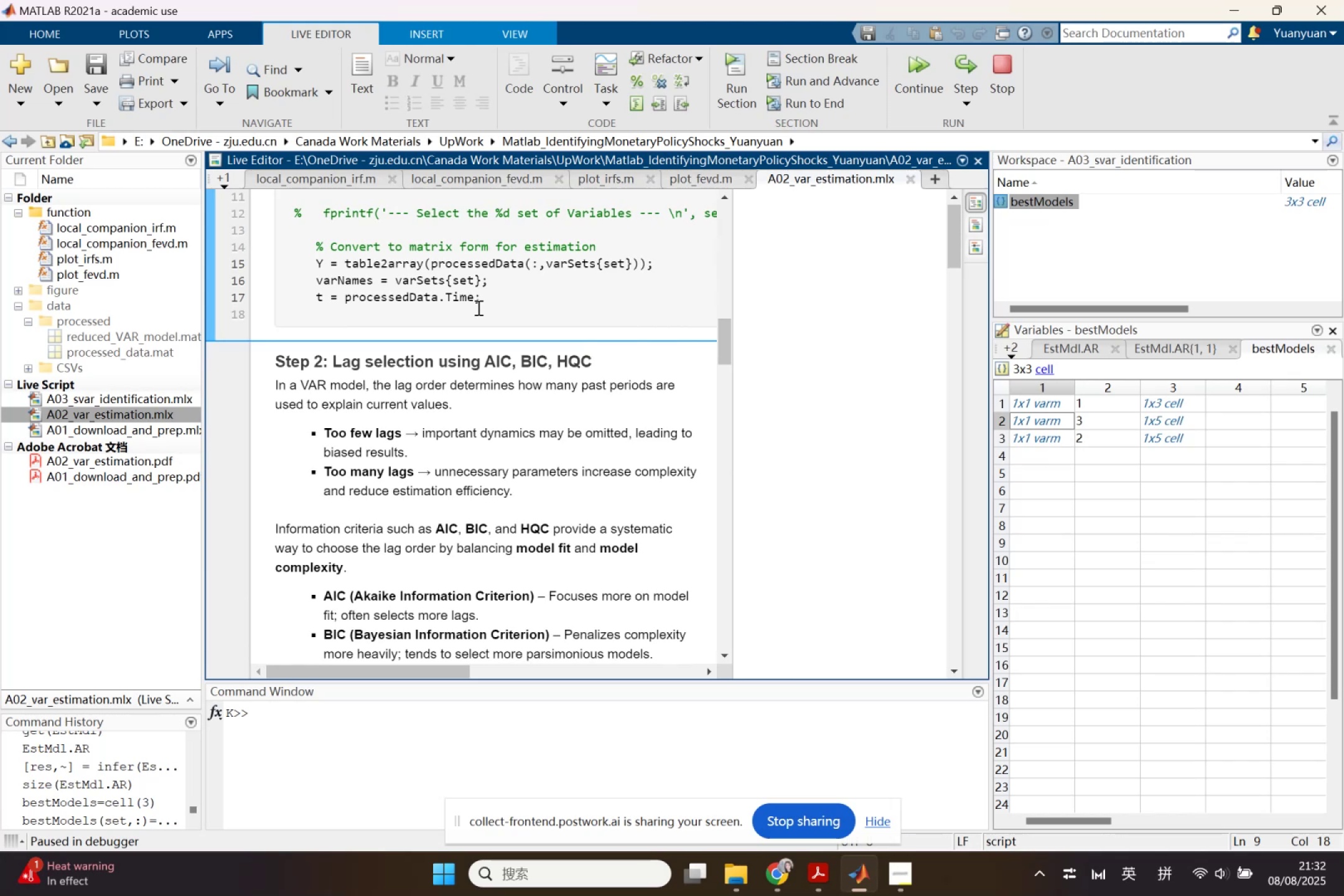 
scroll: coordinate [477, 307], scroll_direction: up, amount: 1.0
 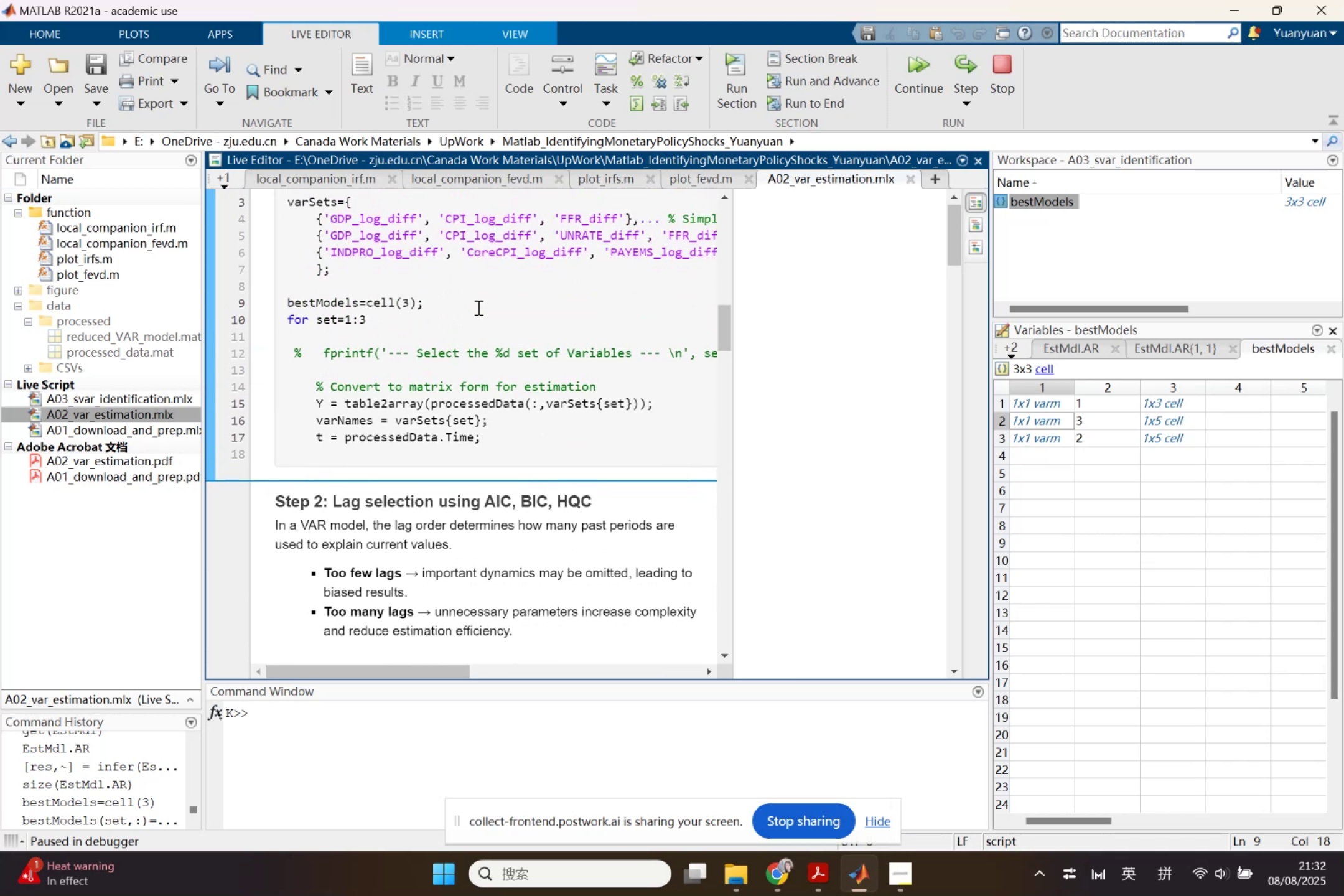 
key(Comma)
 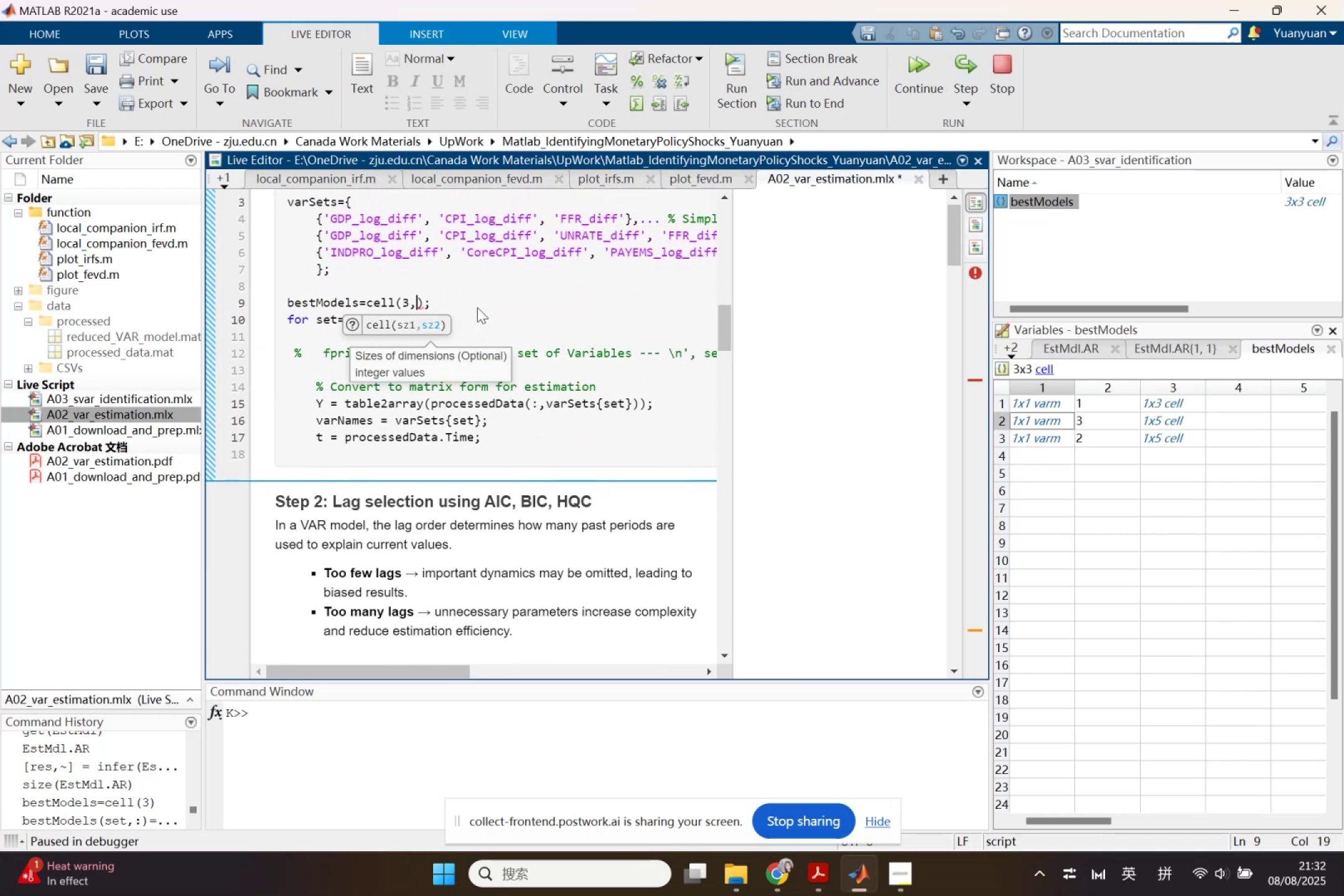 
key(4)
 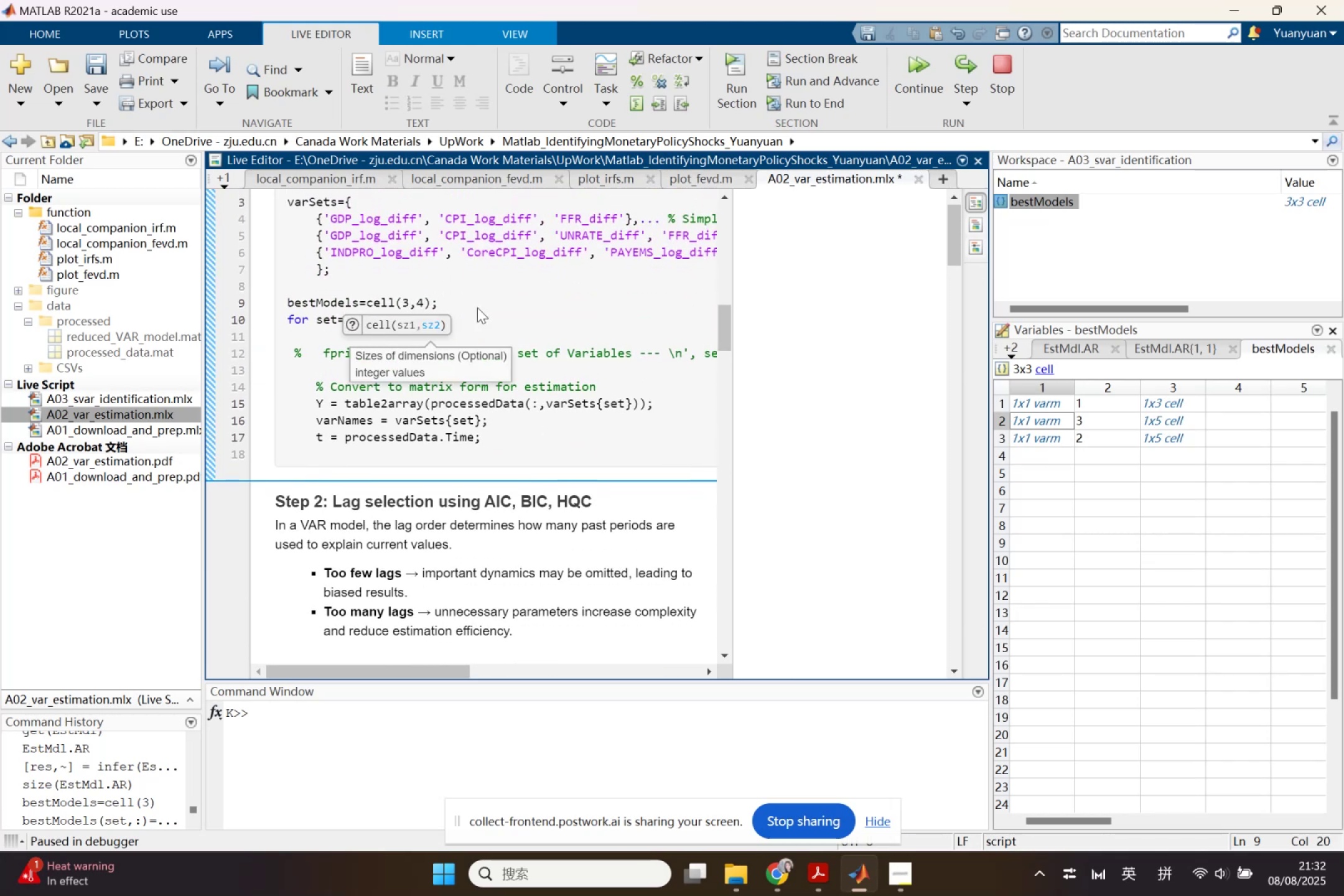 
key(ArrowRight)
 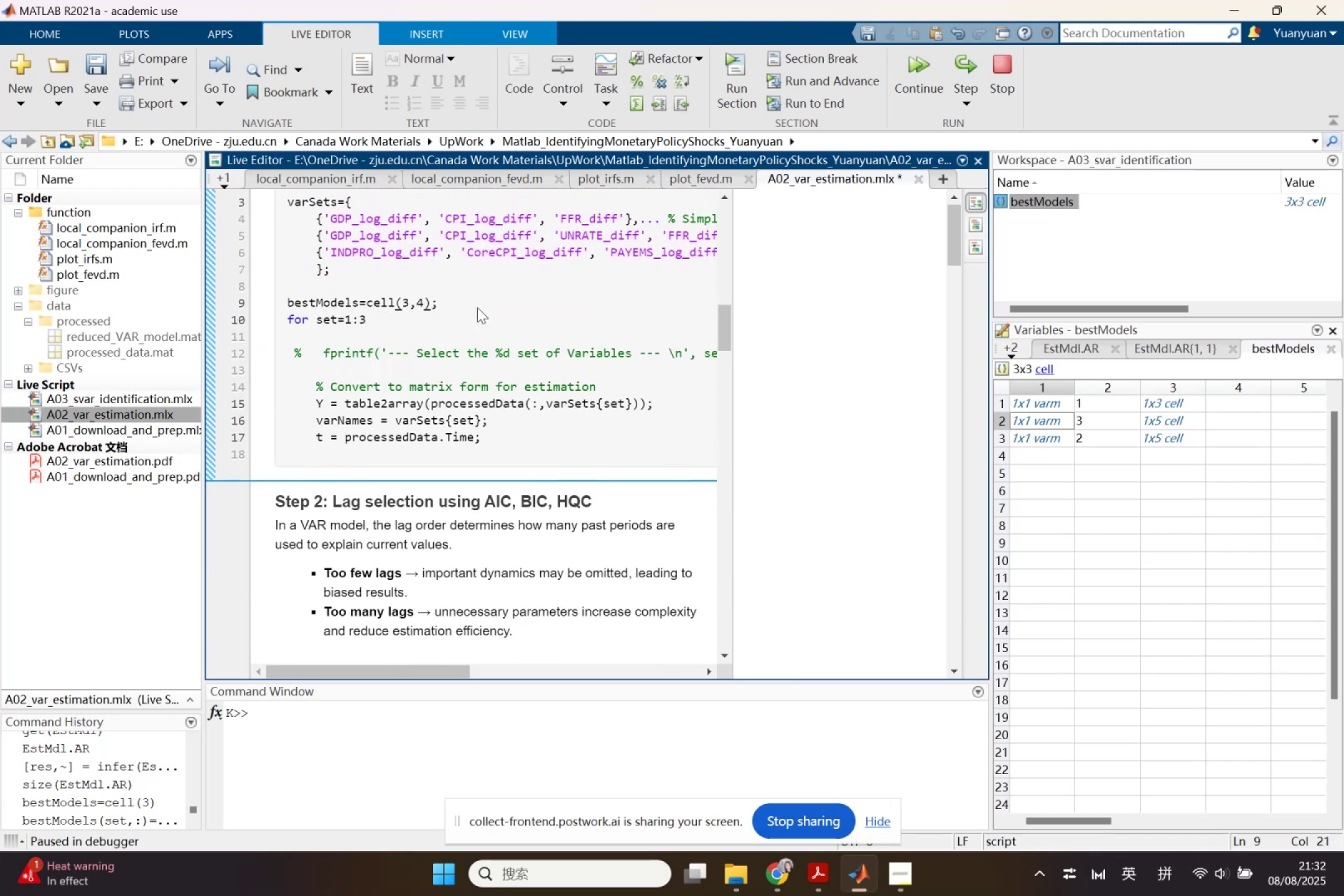 
key(ArrowLeft)
 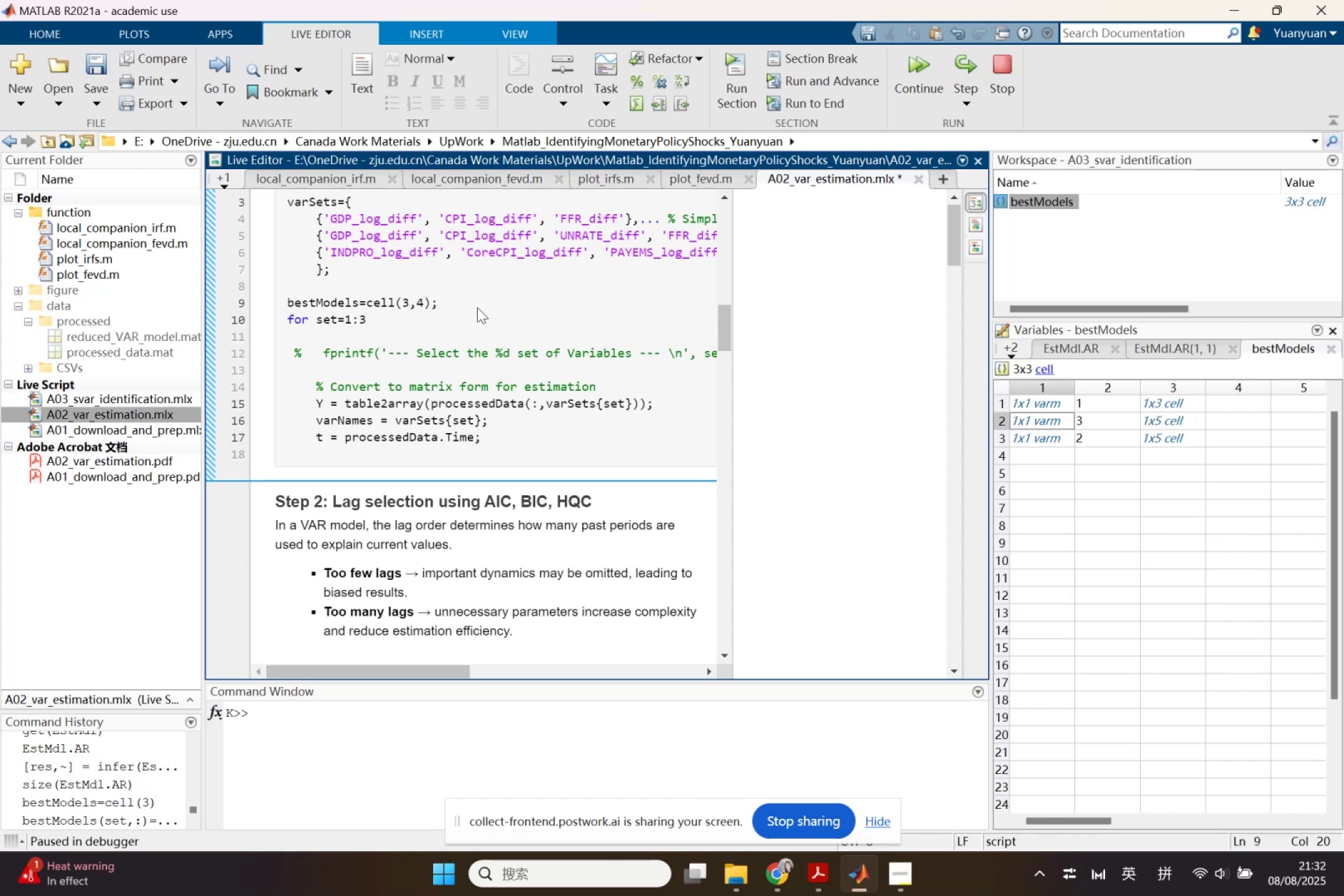 
key(Backspace)
 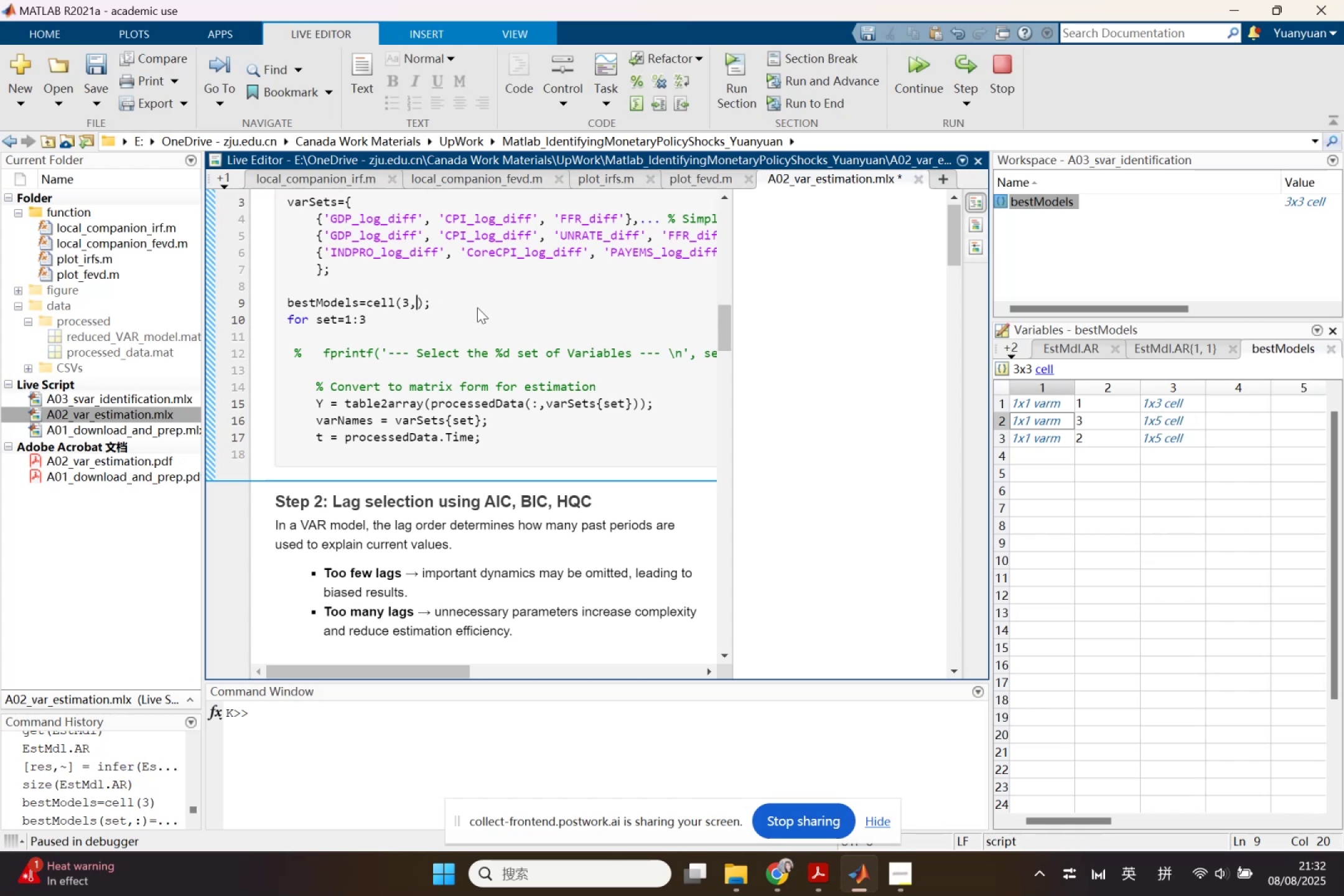 
key(5)
 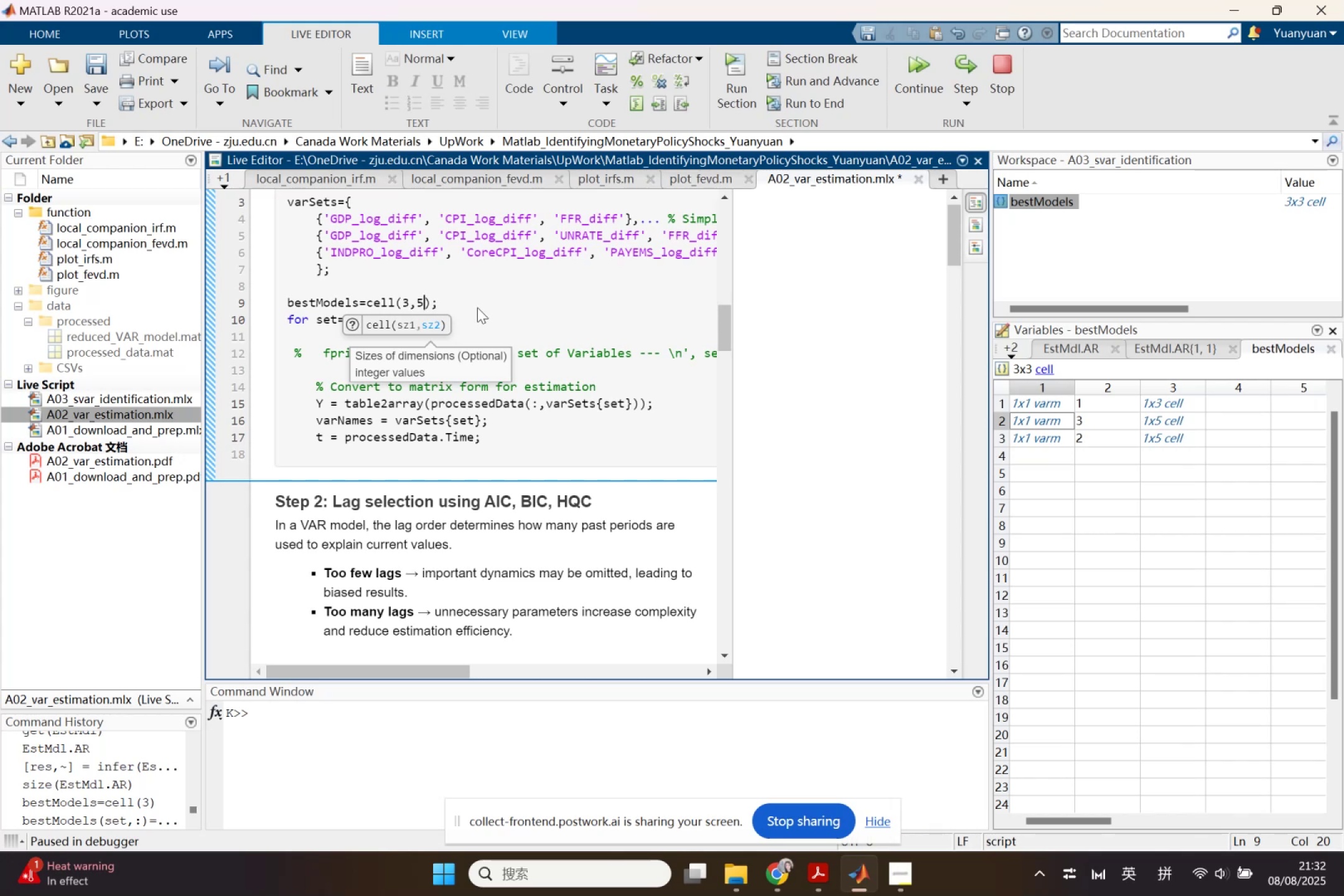 
wait(16.13)
 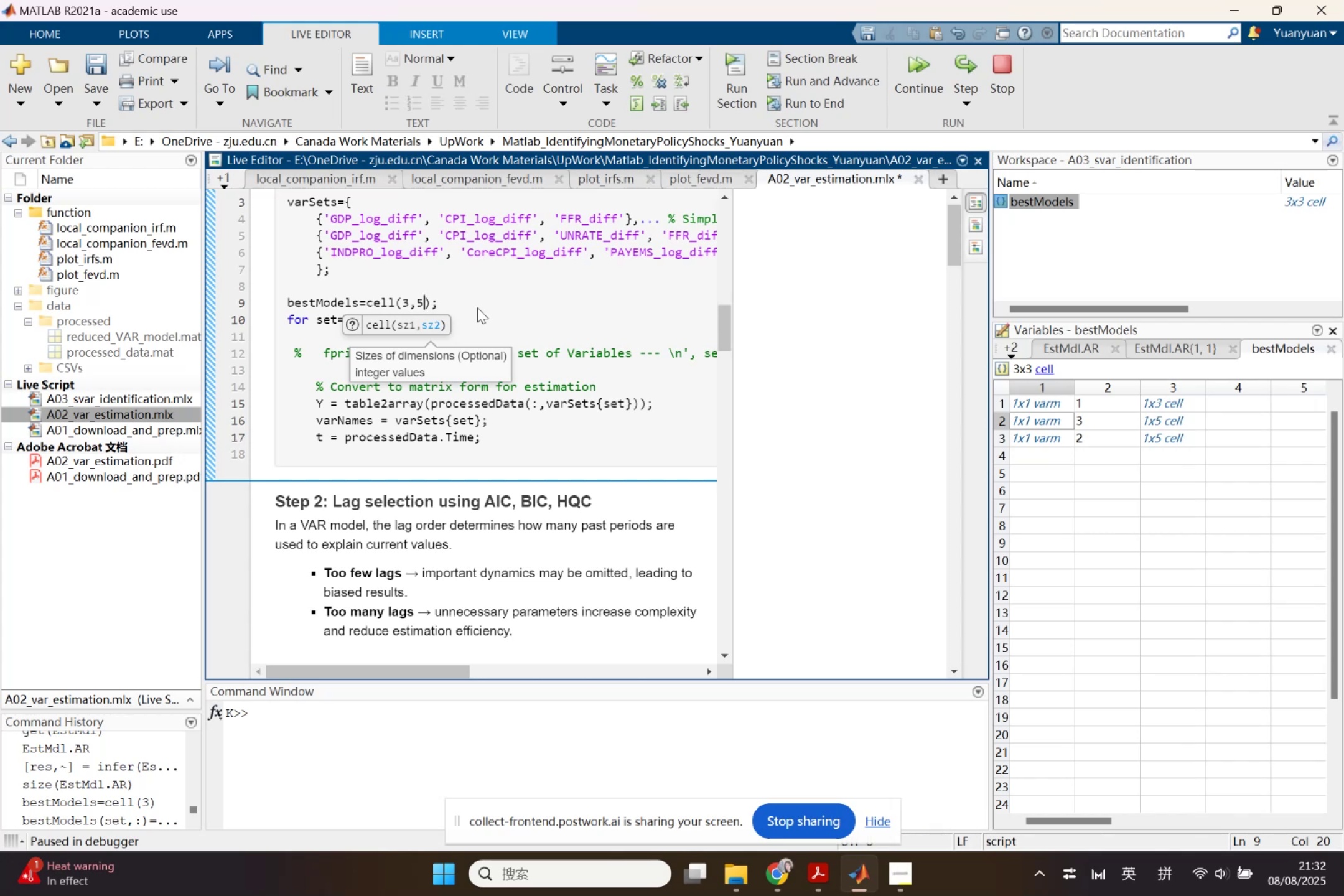 
scroll: coordinate [456, 501], scroll_direction: down, amount: 24.0
 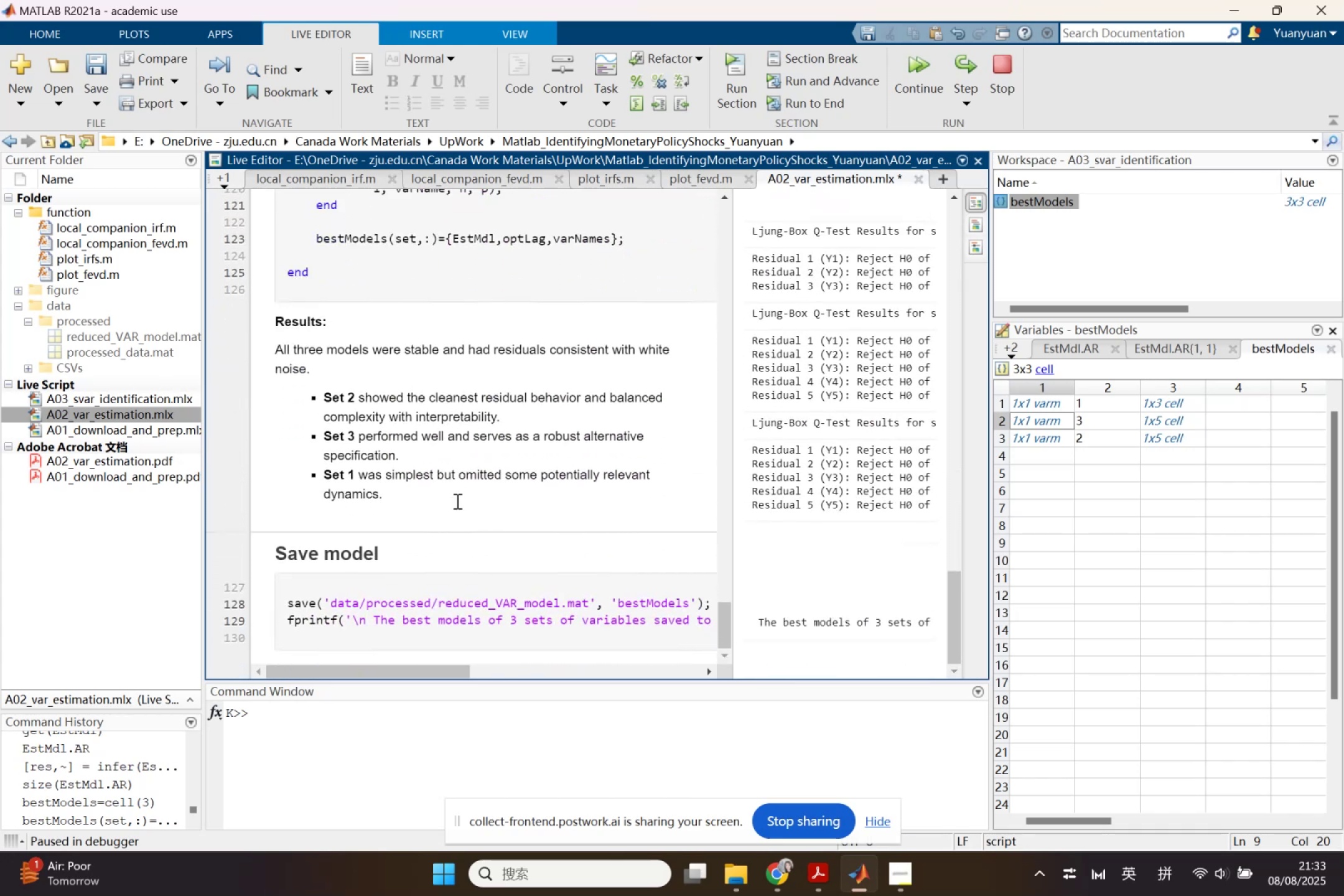 
scroll: coordinate [460, 536], scroll_direction: up, amount: 2.0
 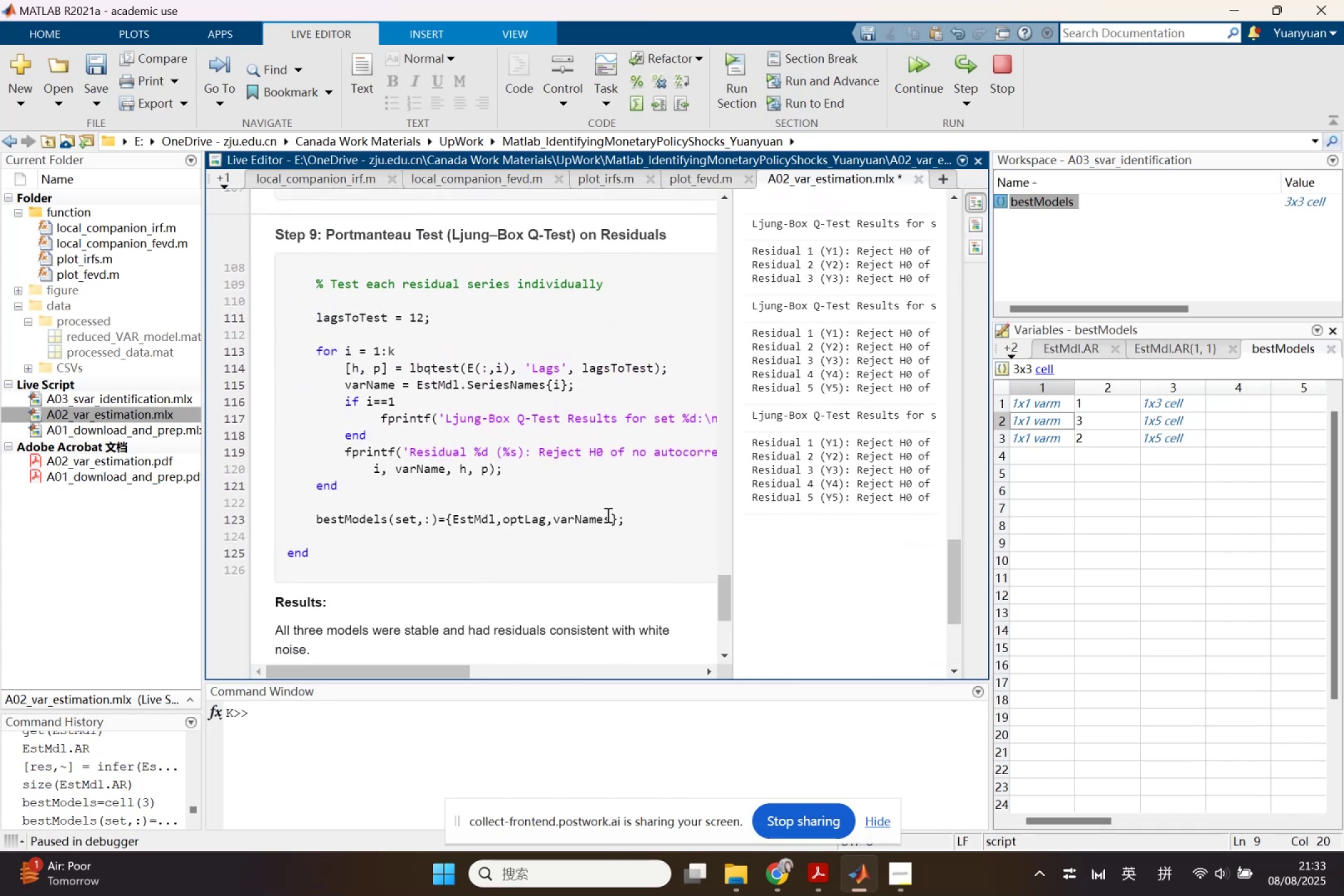 
left_click([610, 517])
 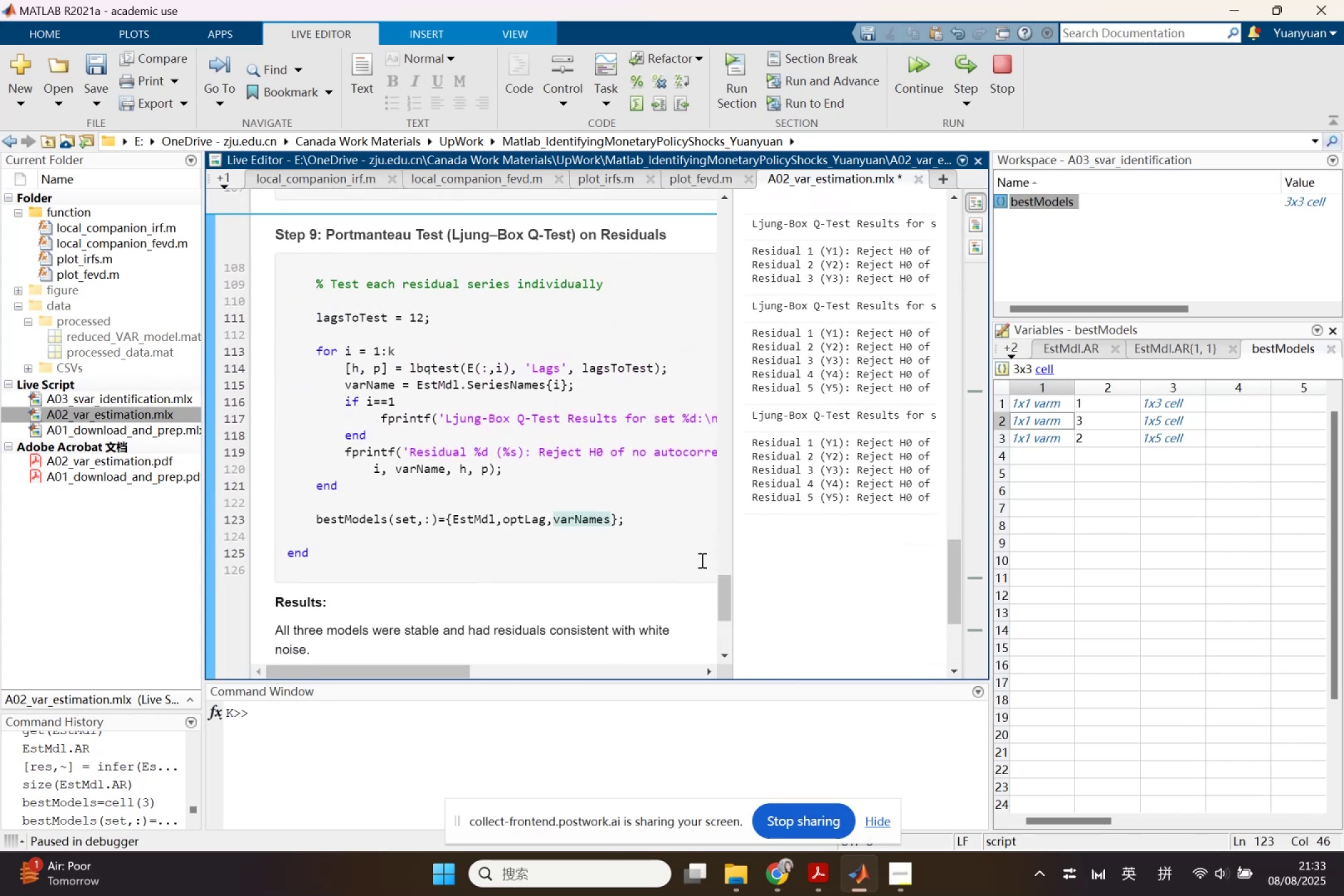 
key(Comma)
 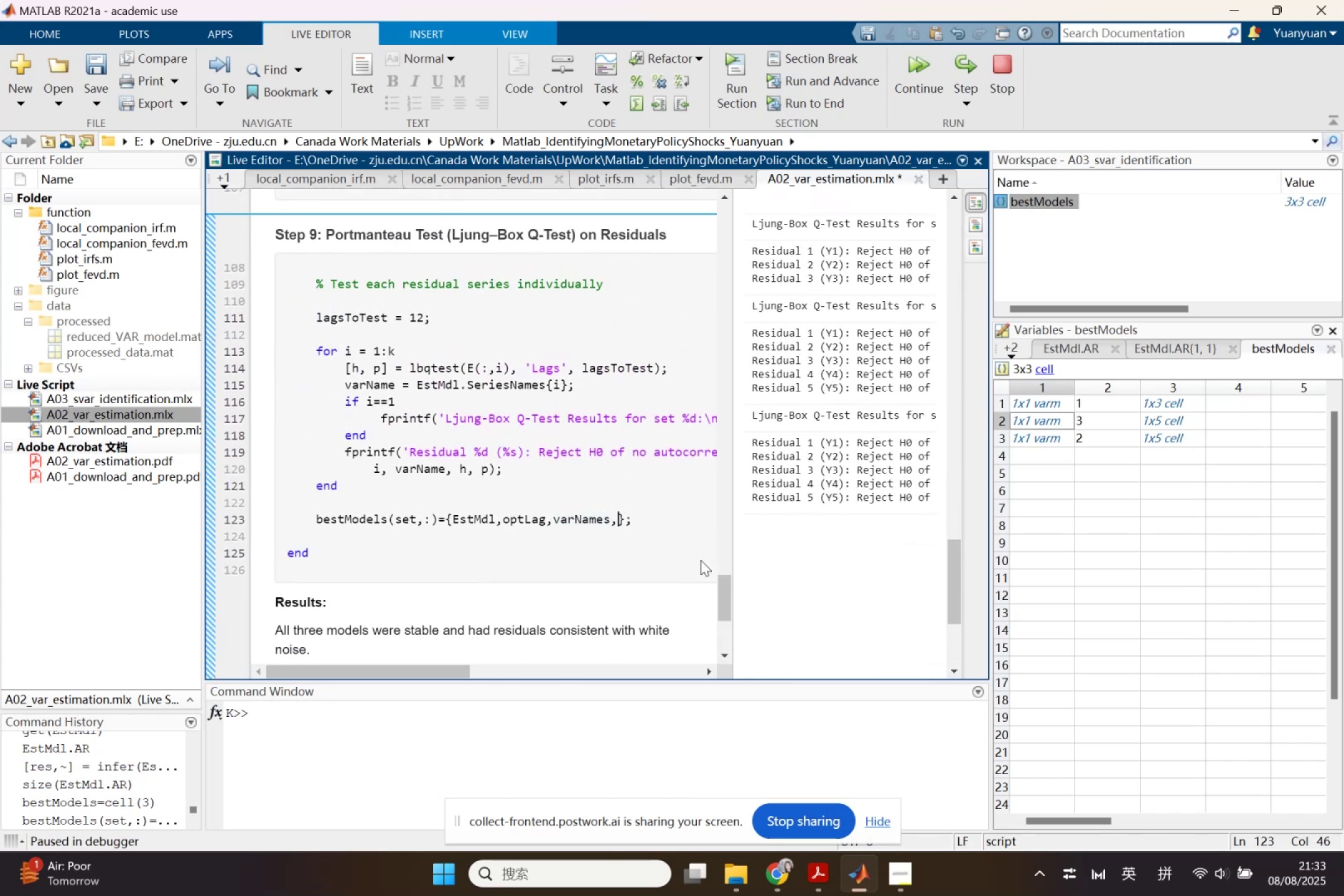 
key(Shift+Y)
 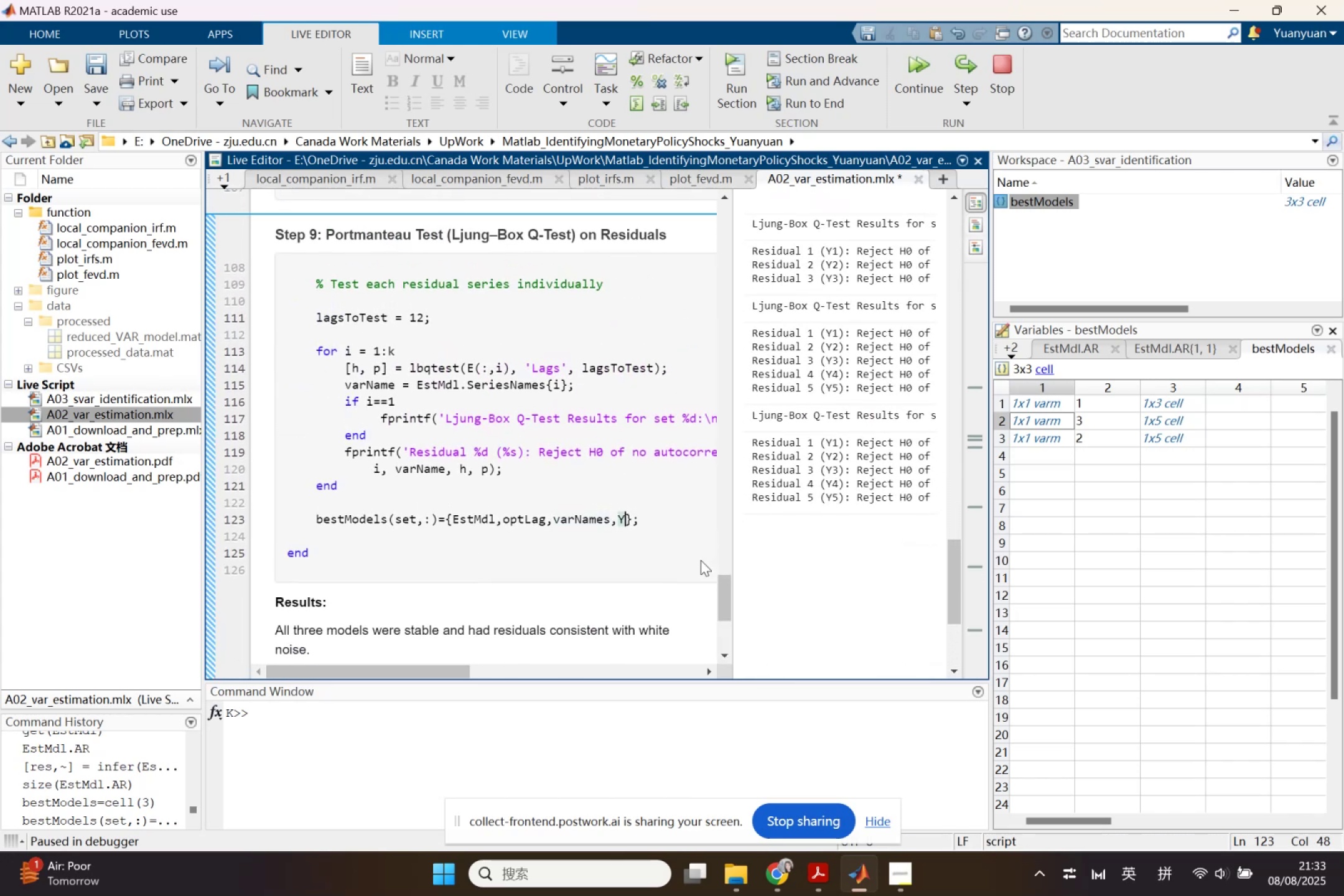 
key(Comma)
 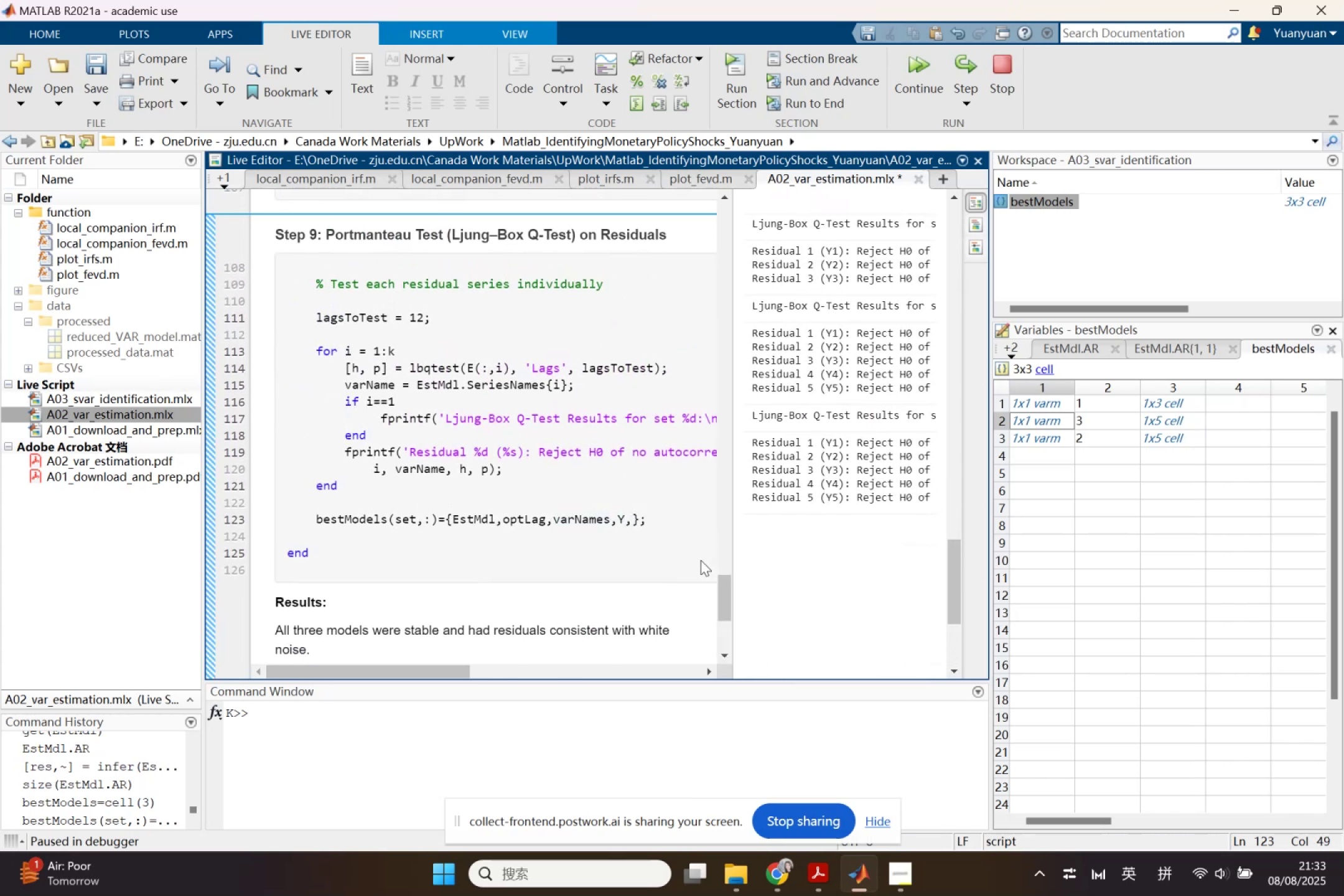 
key(T)
 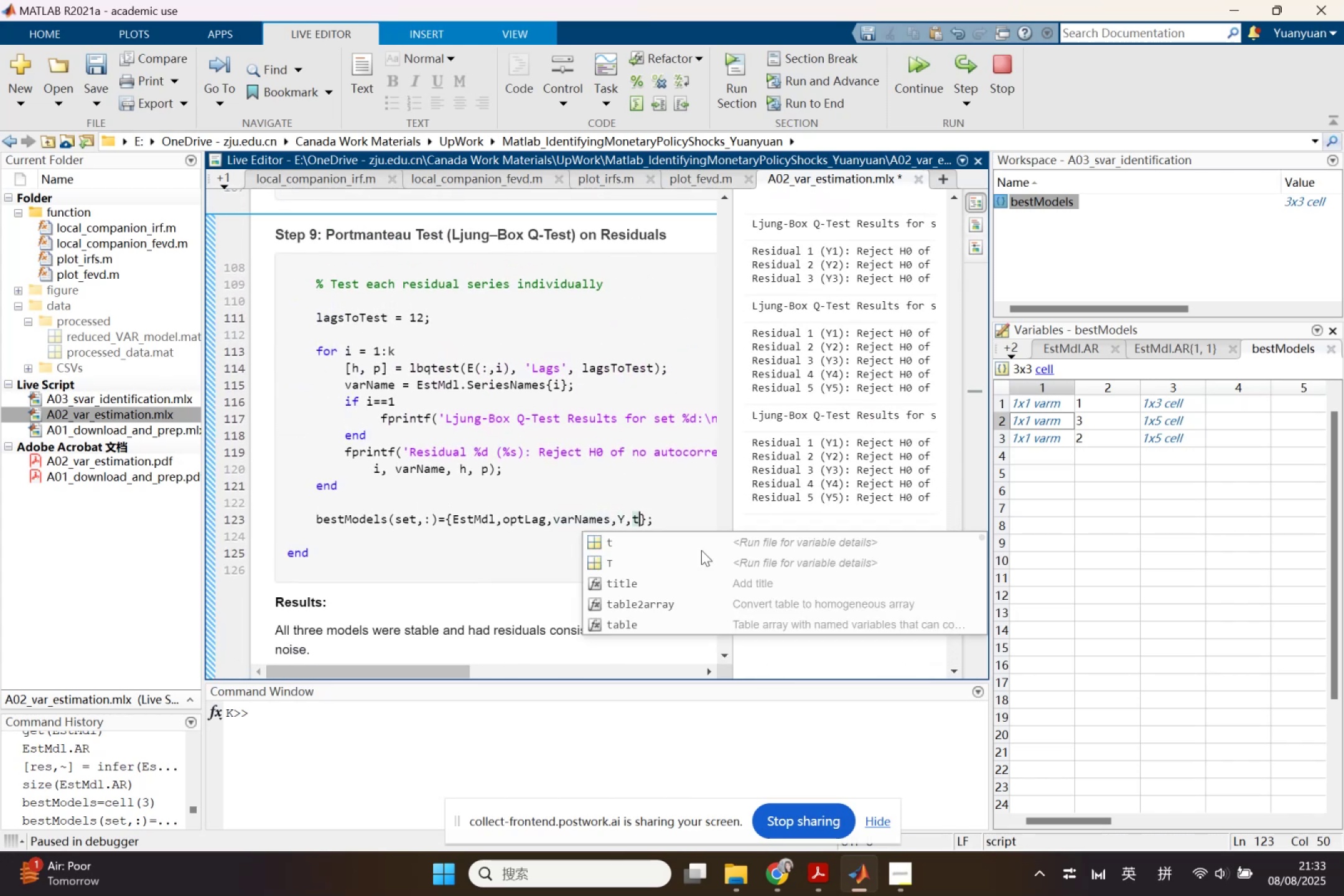 
left_click([642, 514])
 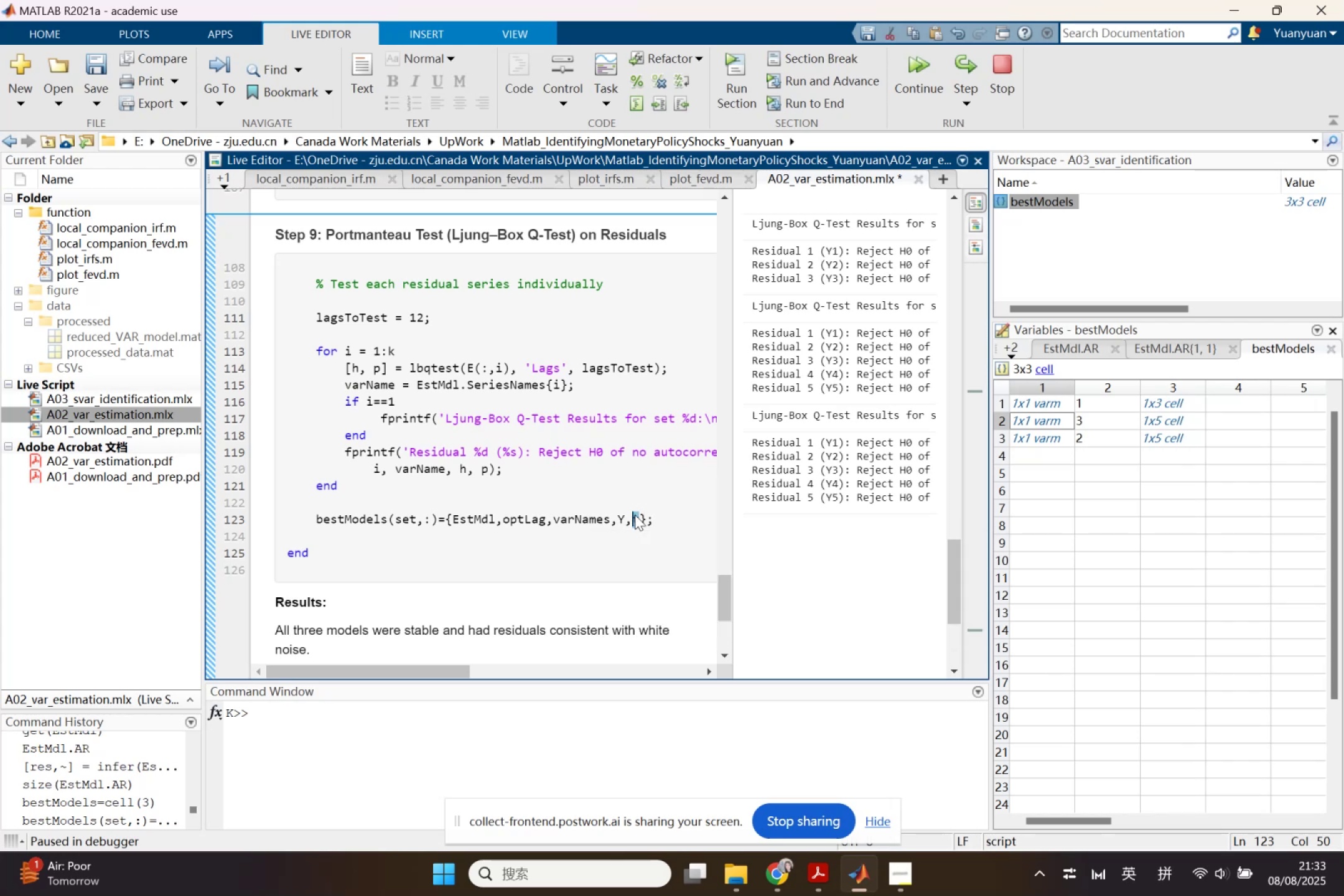 
key(Control+F)
 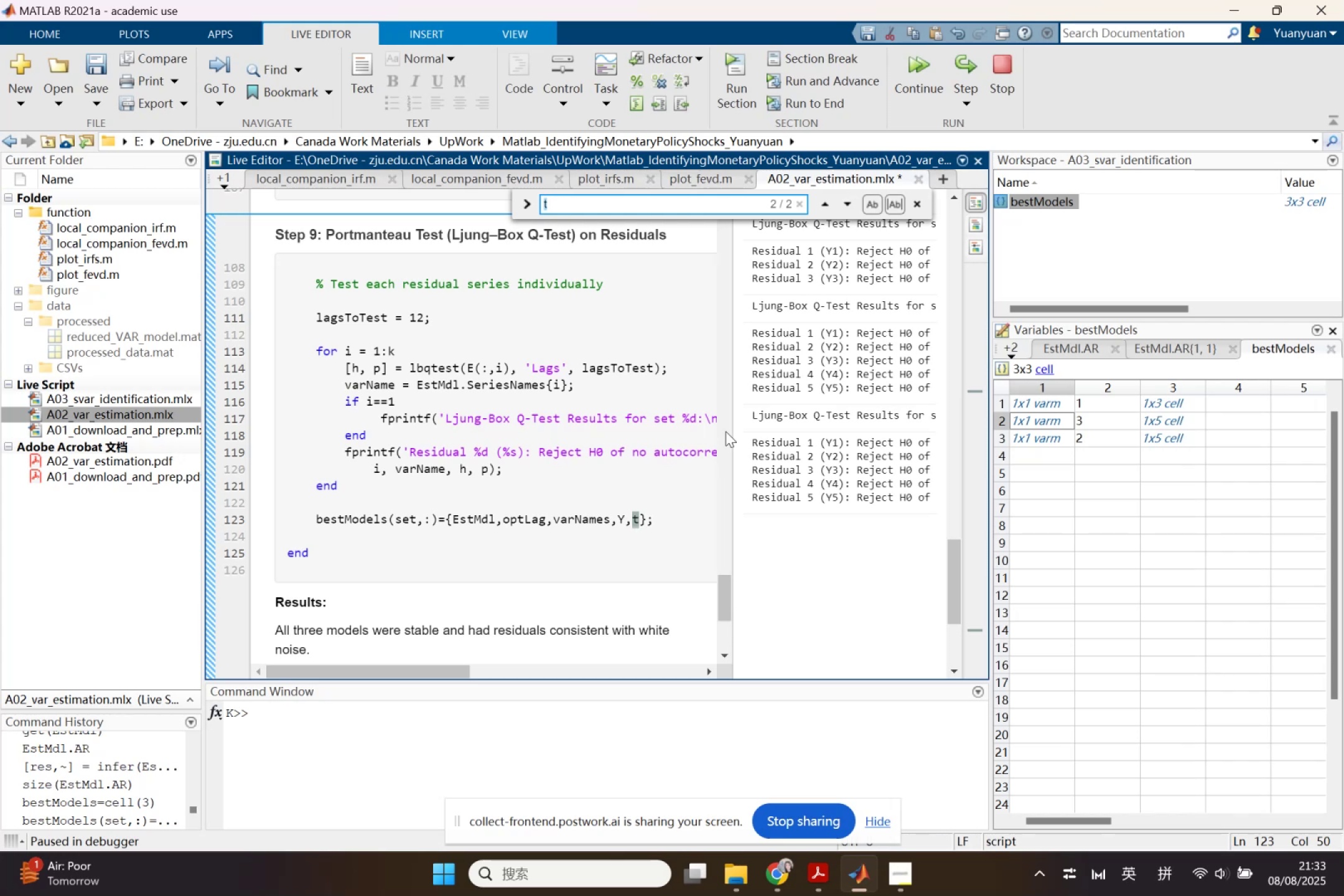 
wait(21.97)
 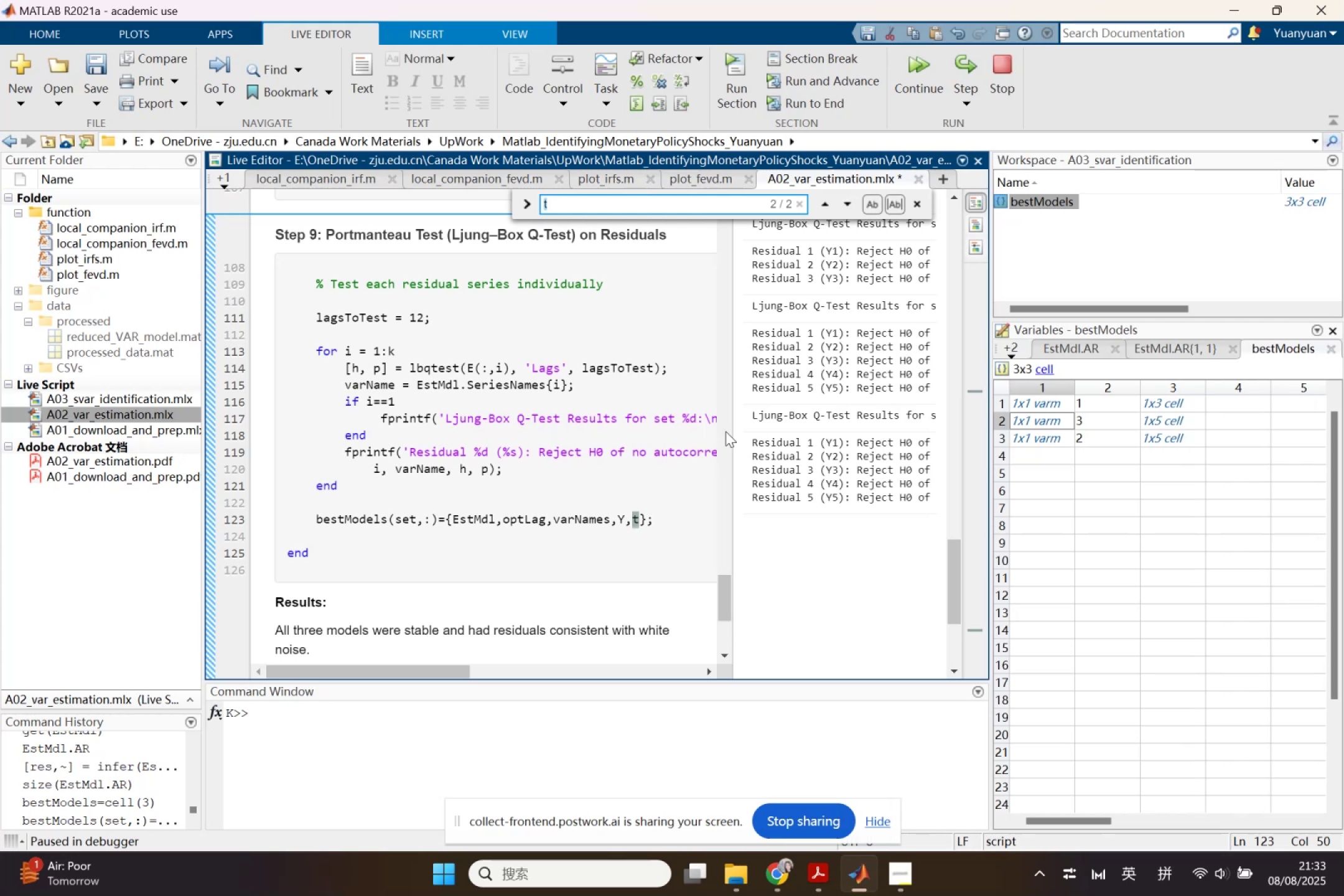 
left_click([642, 486])
 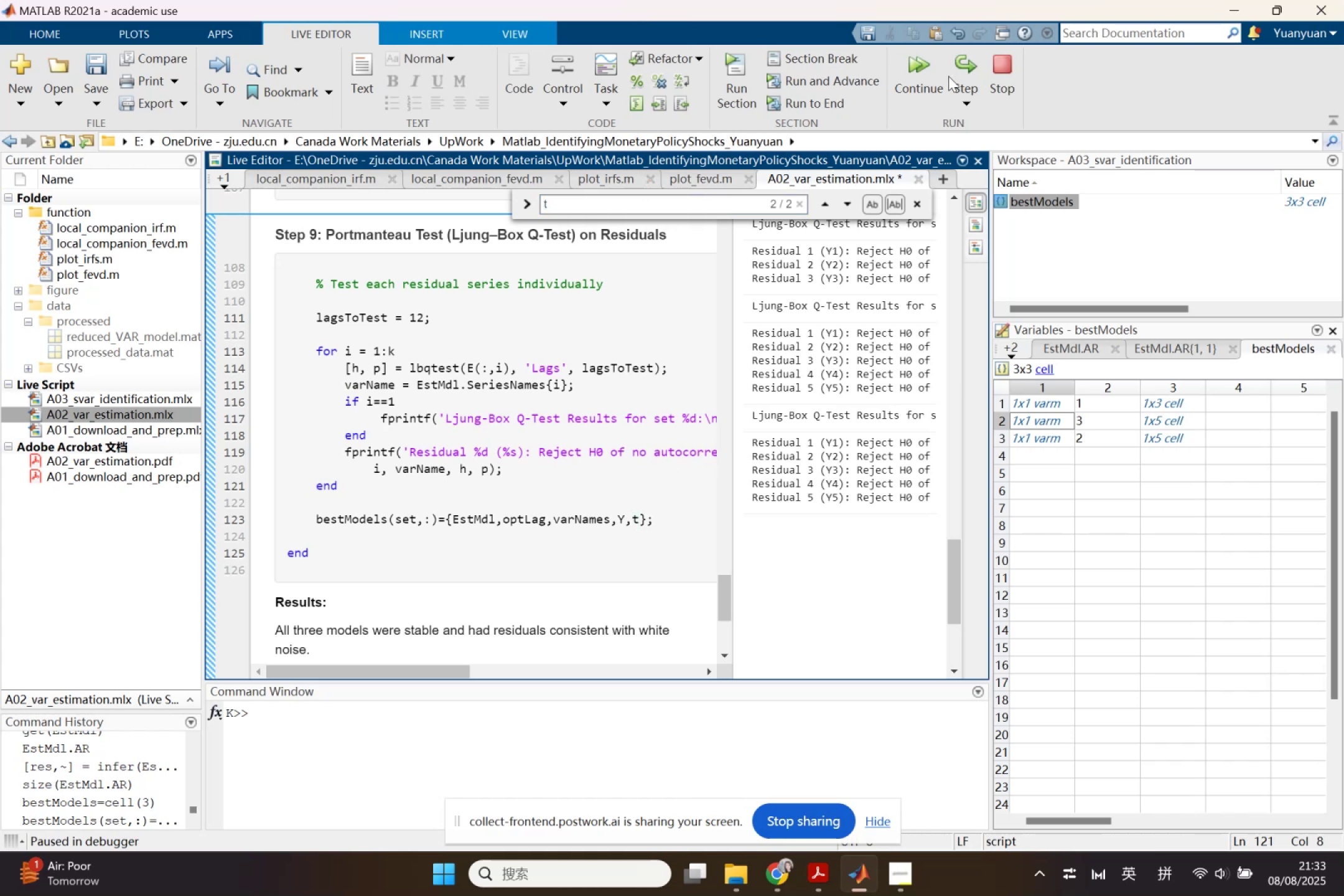 
left_click([1020, 72])
 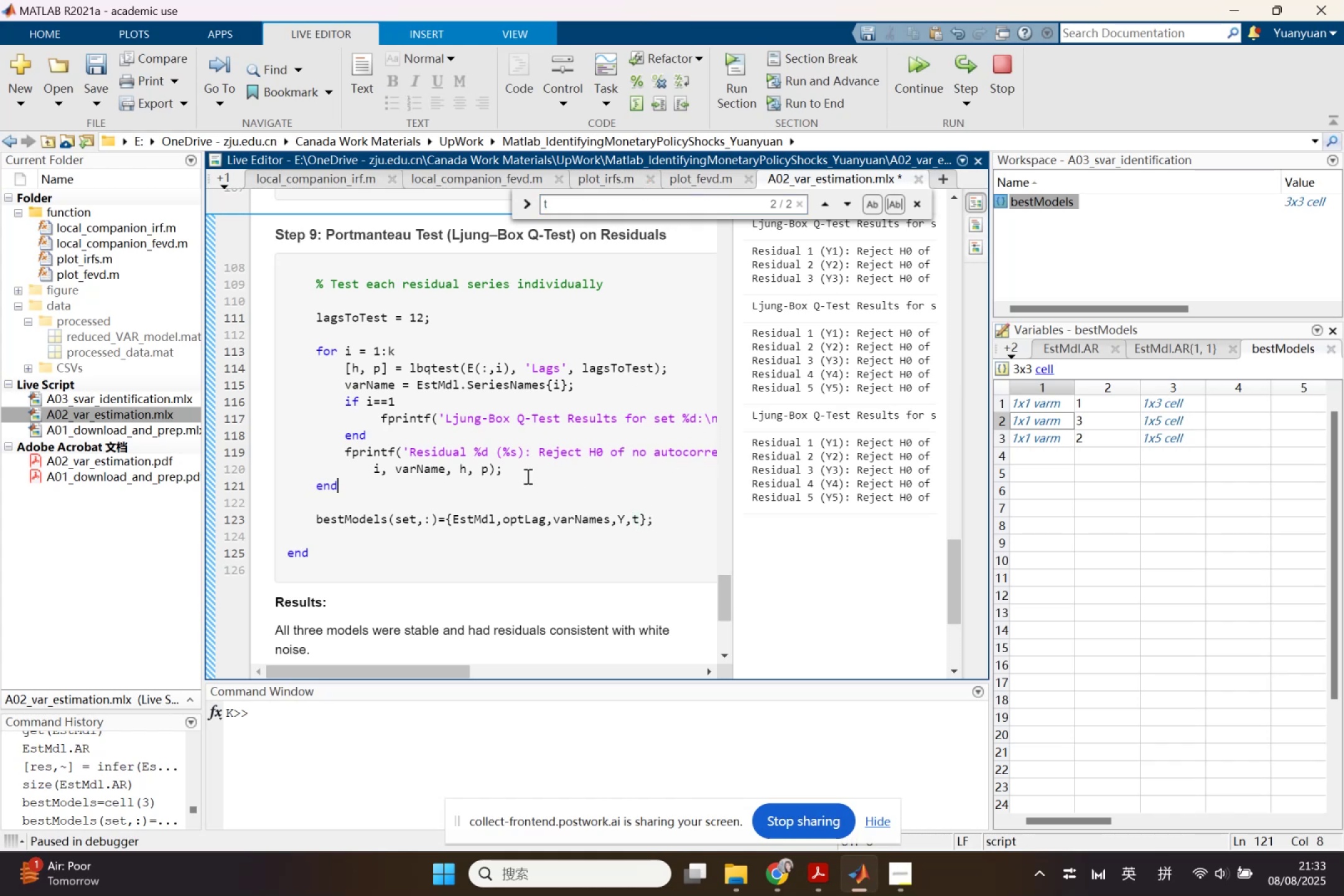 
left_click([526, 476])
 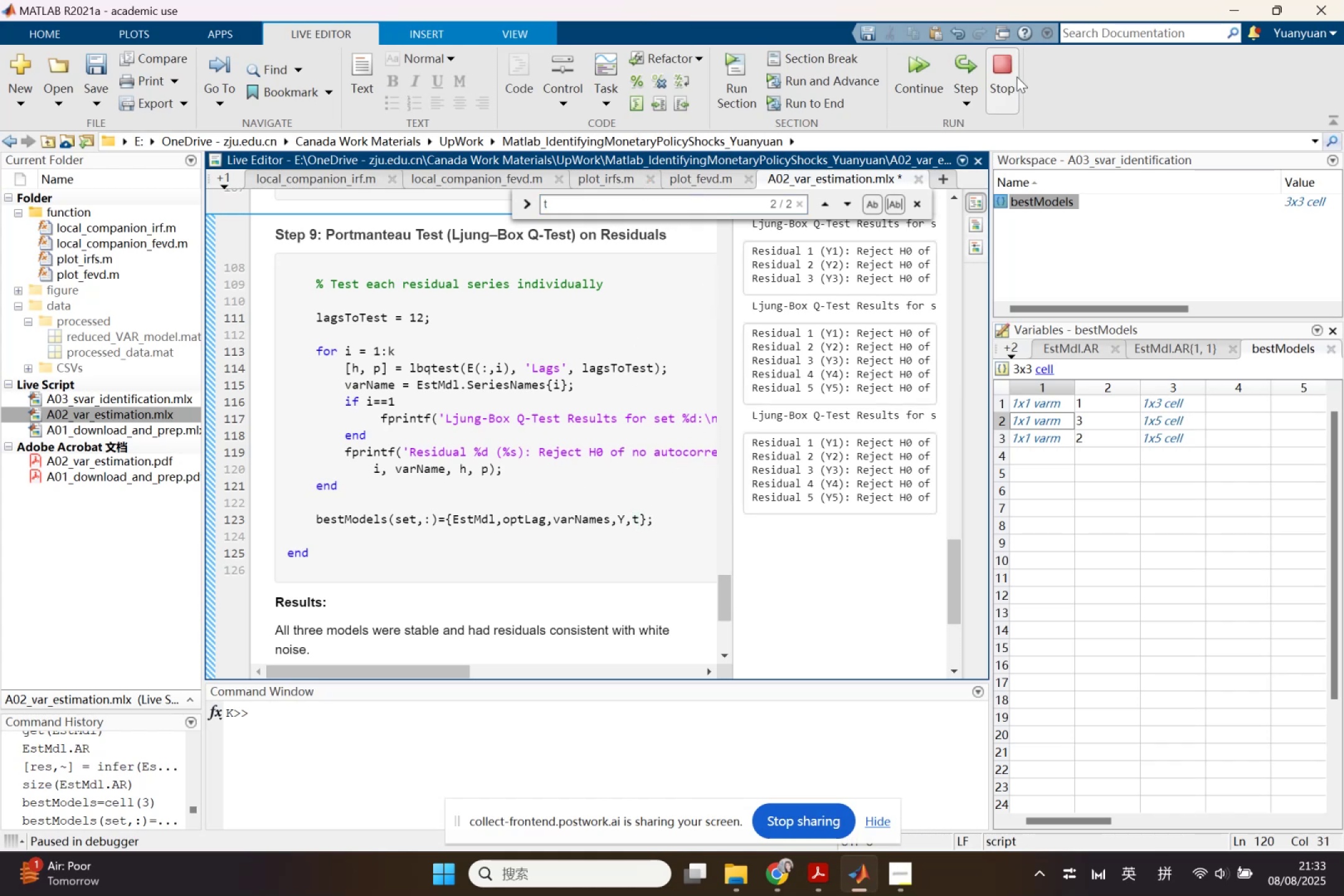 
left_click([1009, 73])
 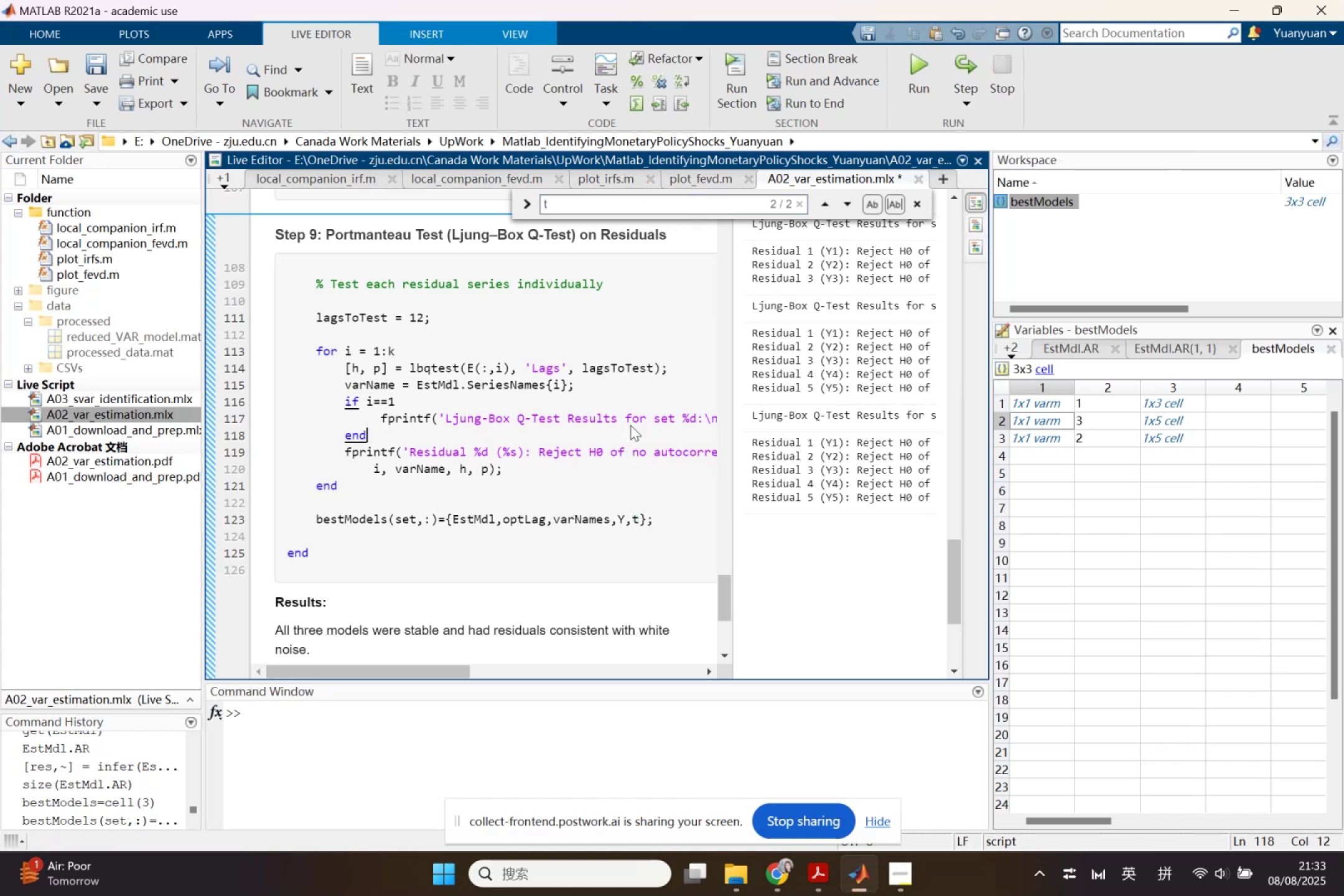 
left_click([632, 419])
 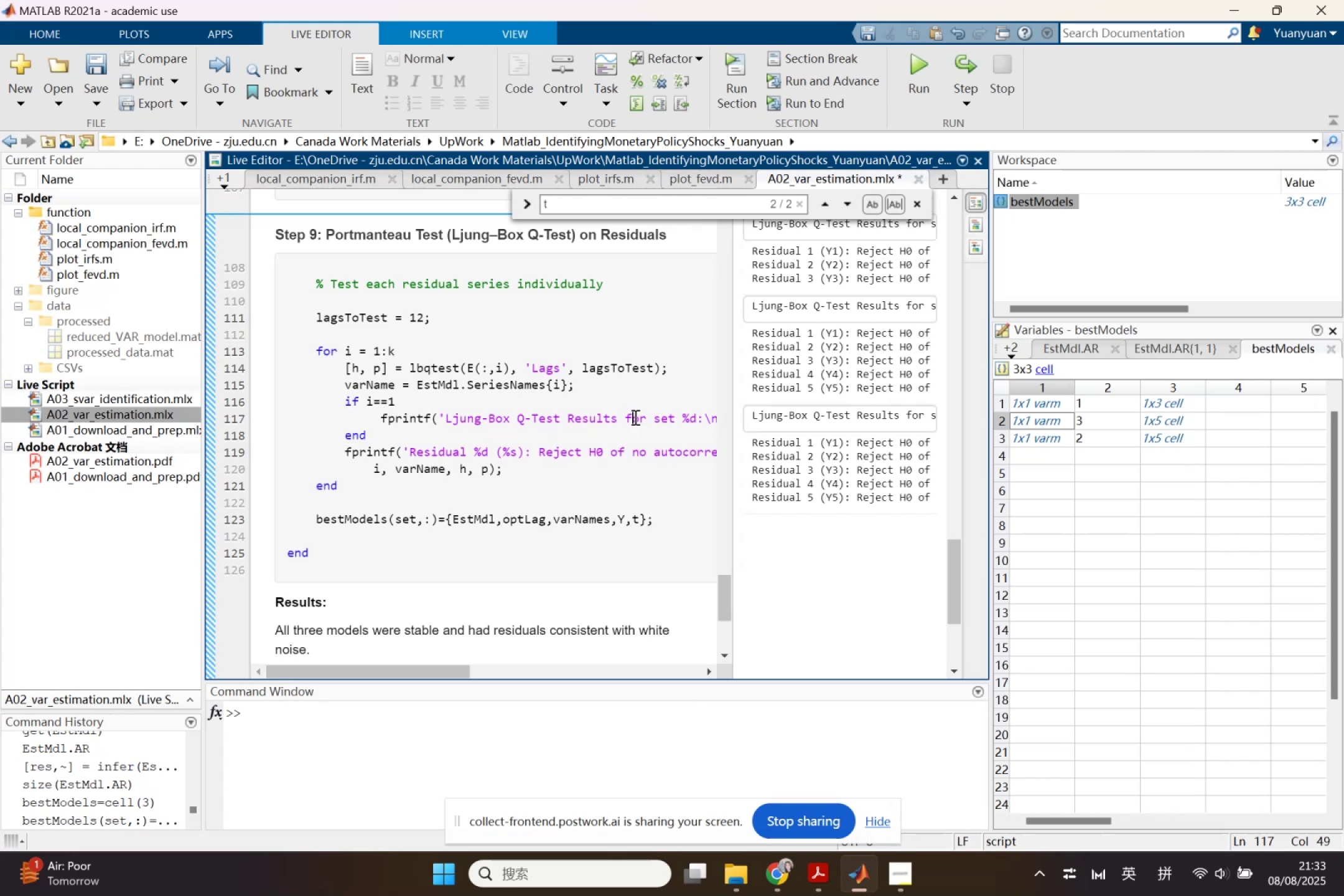 
scroll: coordinate [635, 417], scroll_direction: down, amount: 2.0
 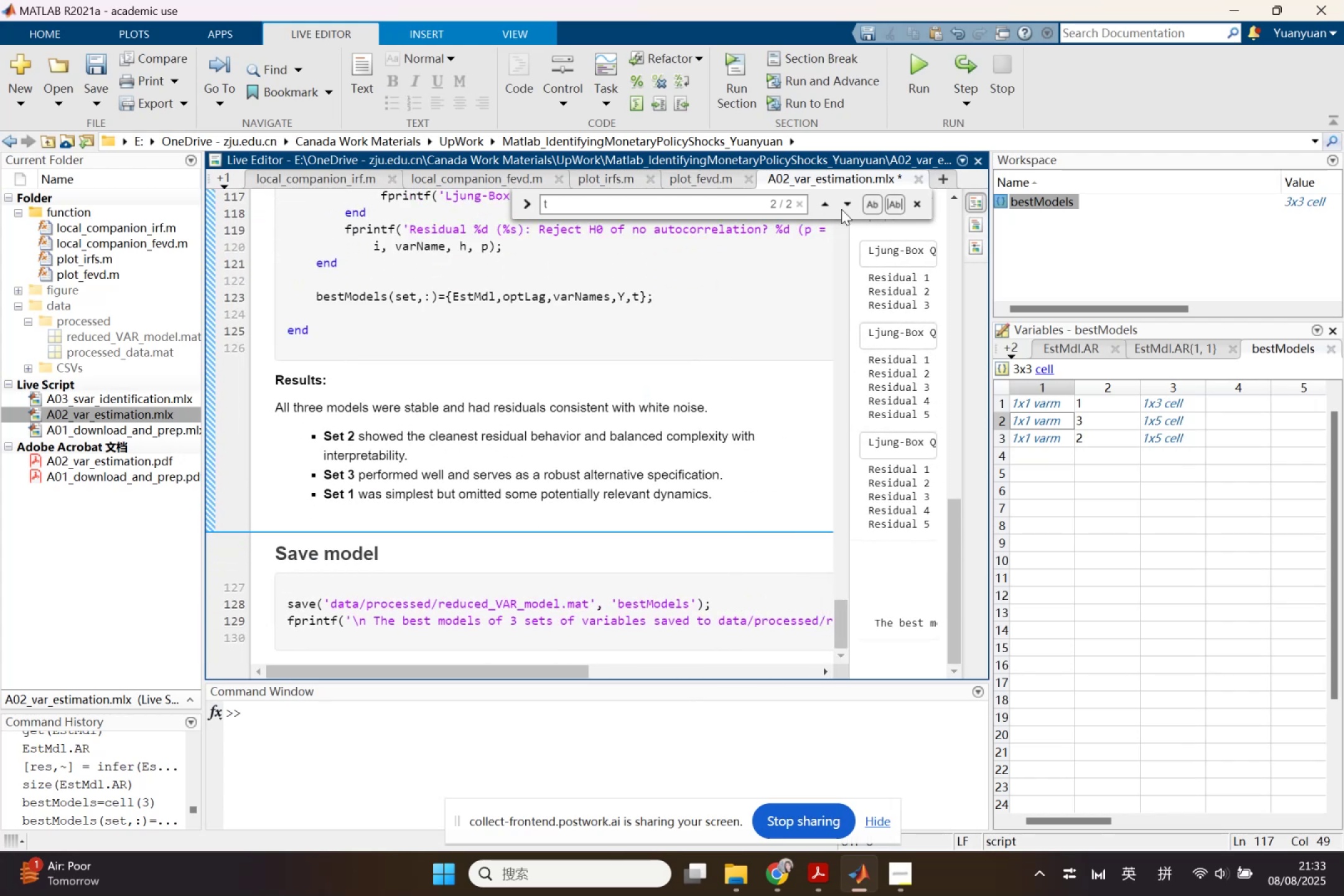 
left_click([917, 77])
 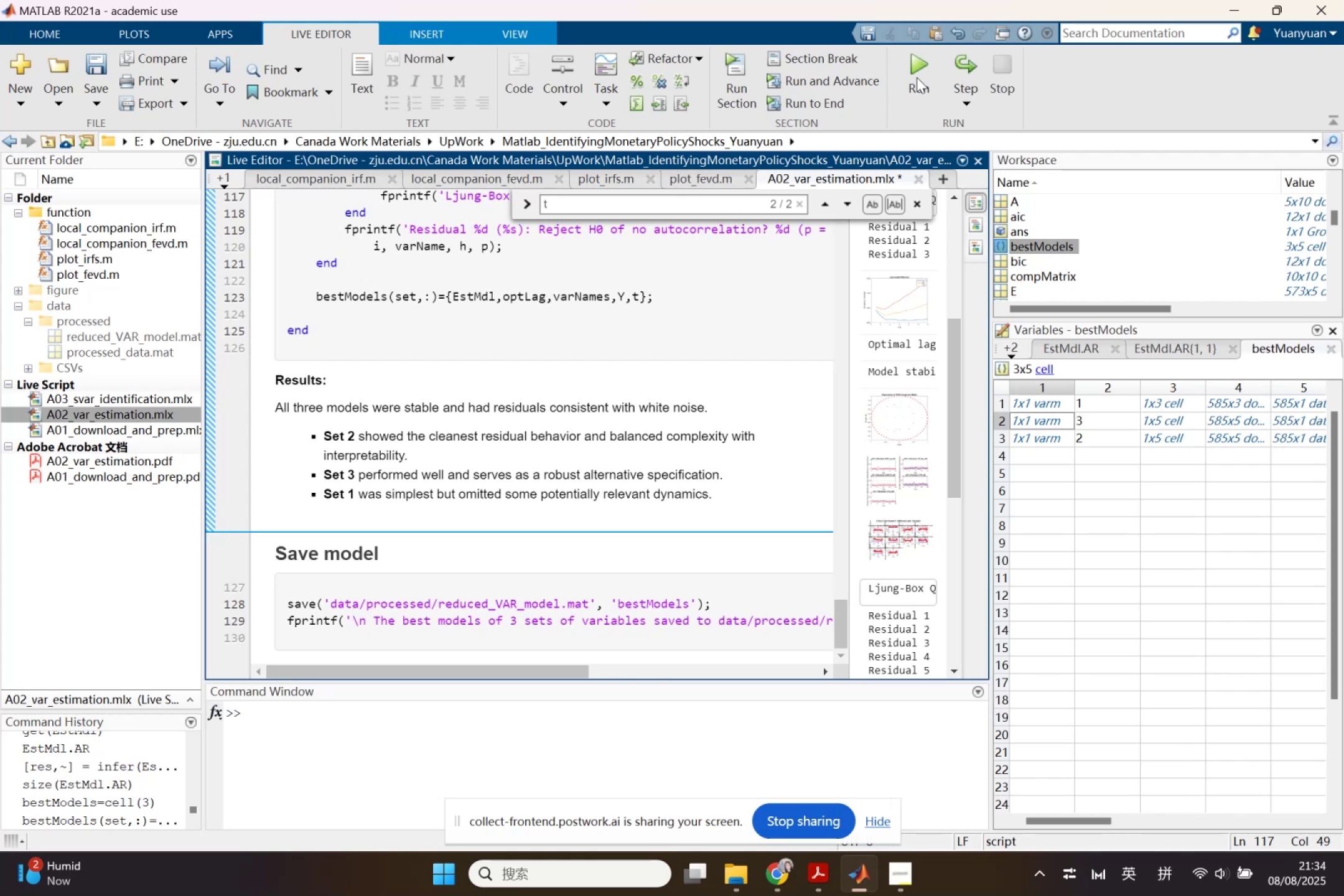 
wait(46.11)
 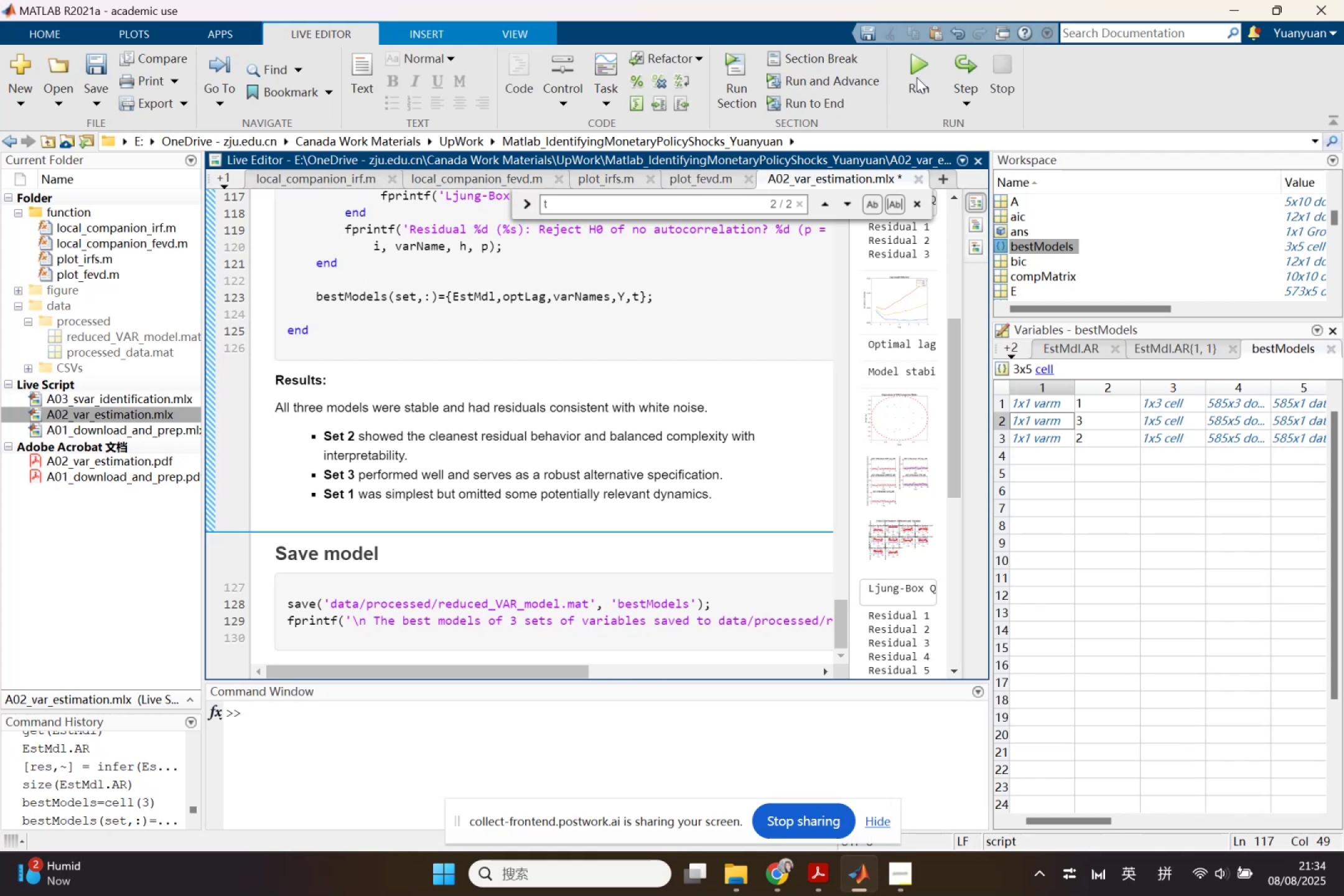 
key(Control+ControlLeft)
 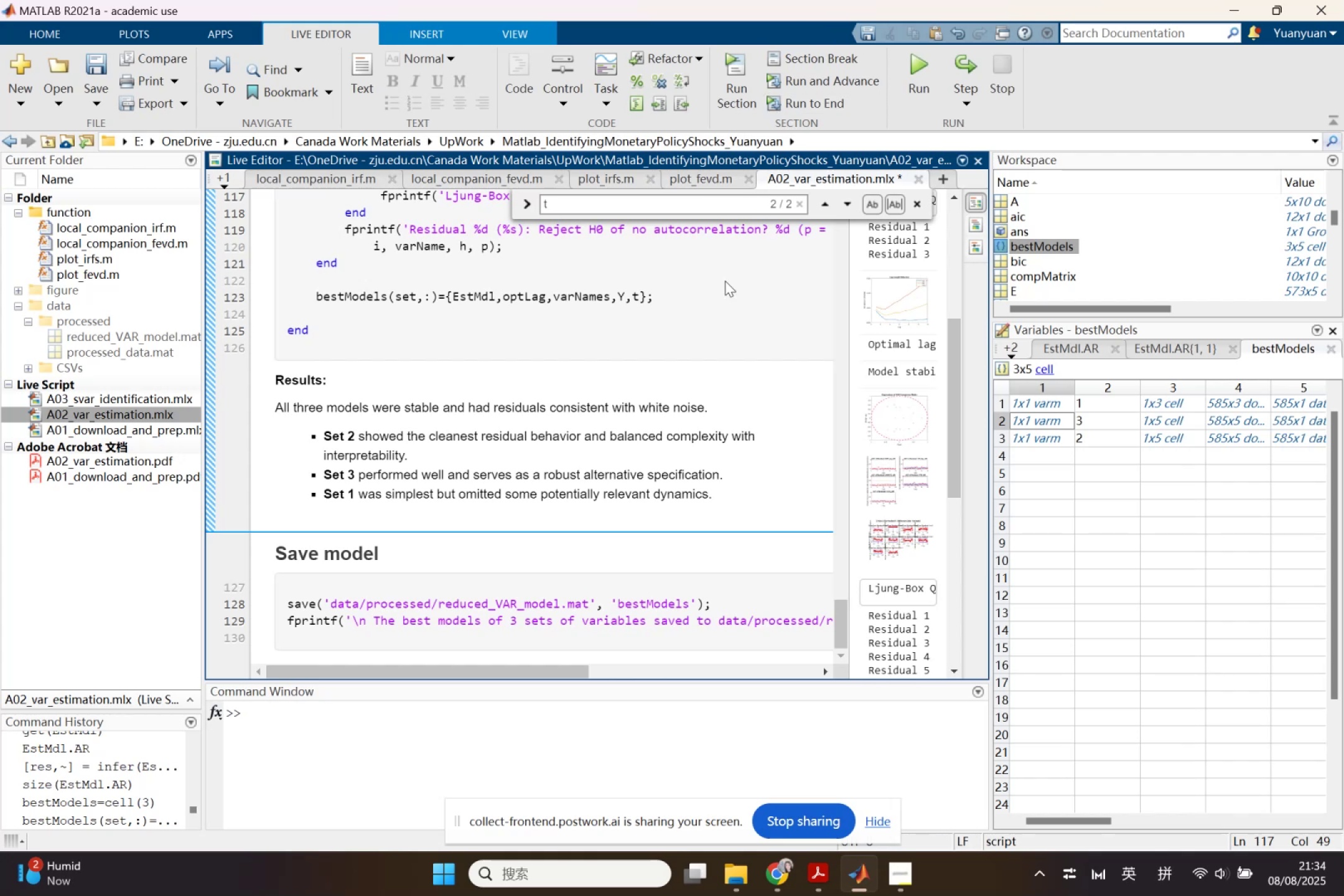 
key(Control+S)
 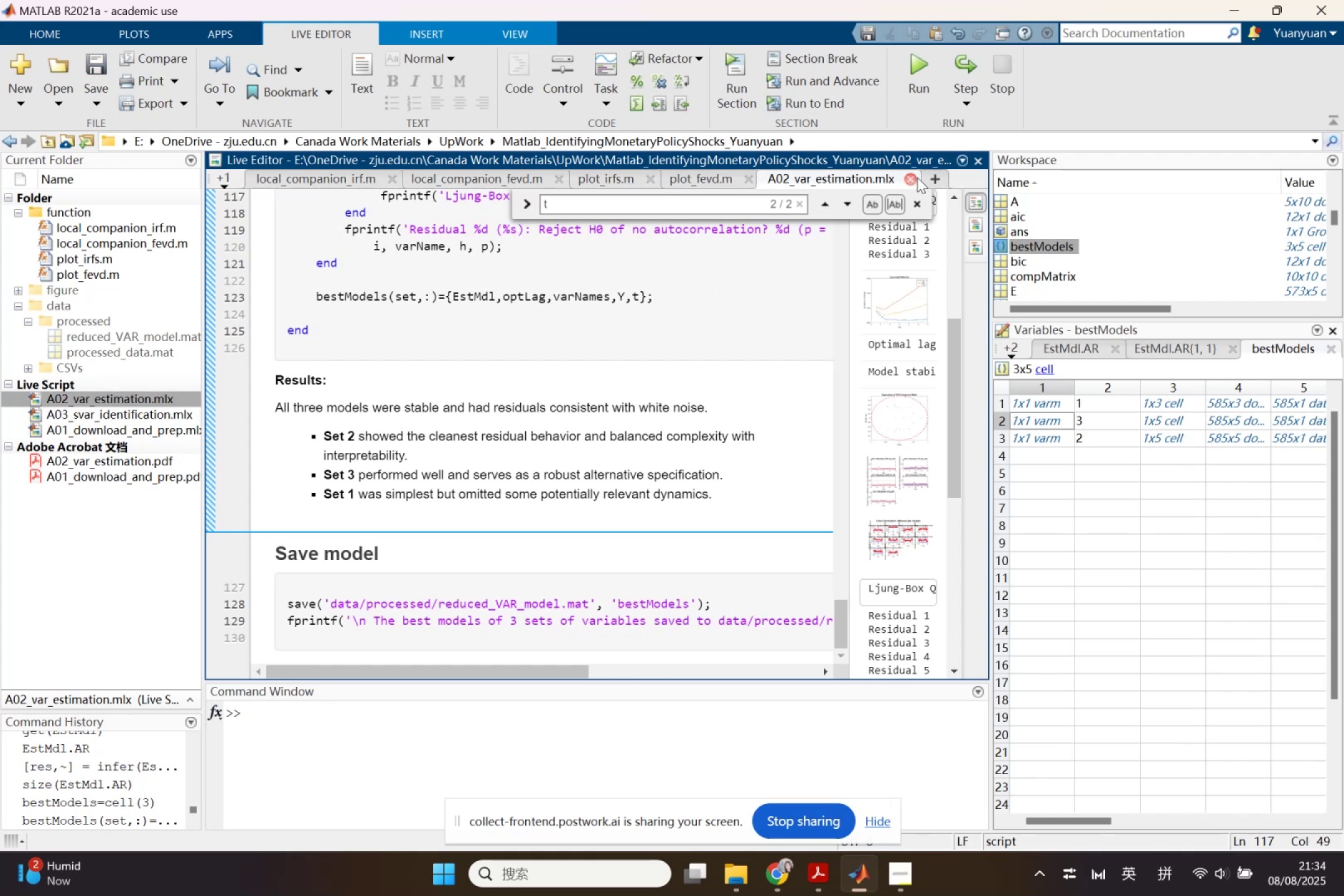 
left_click([915, 177])
 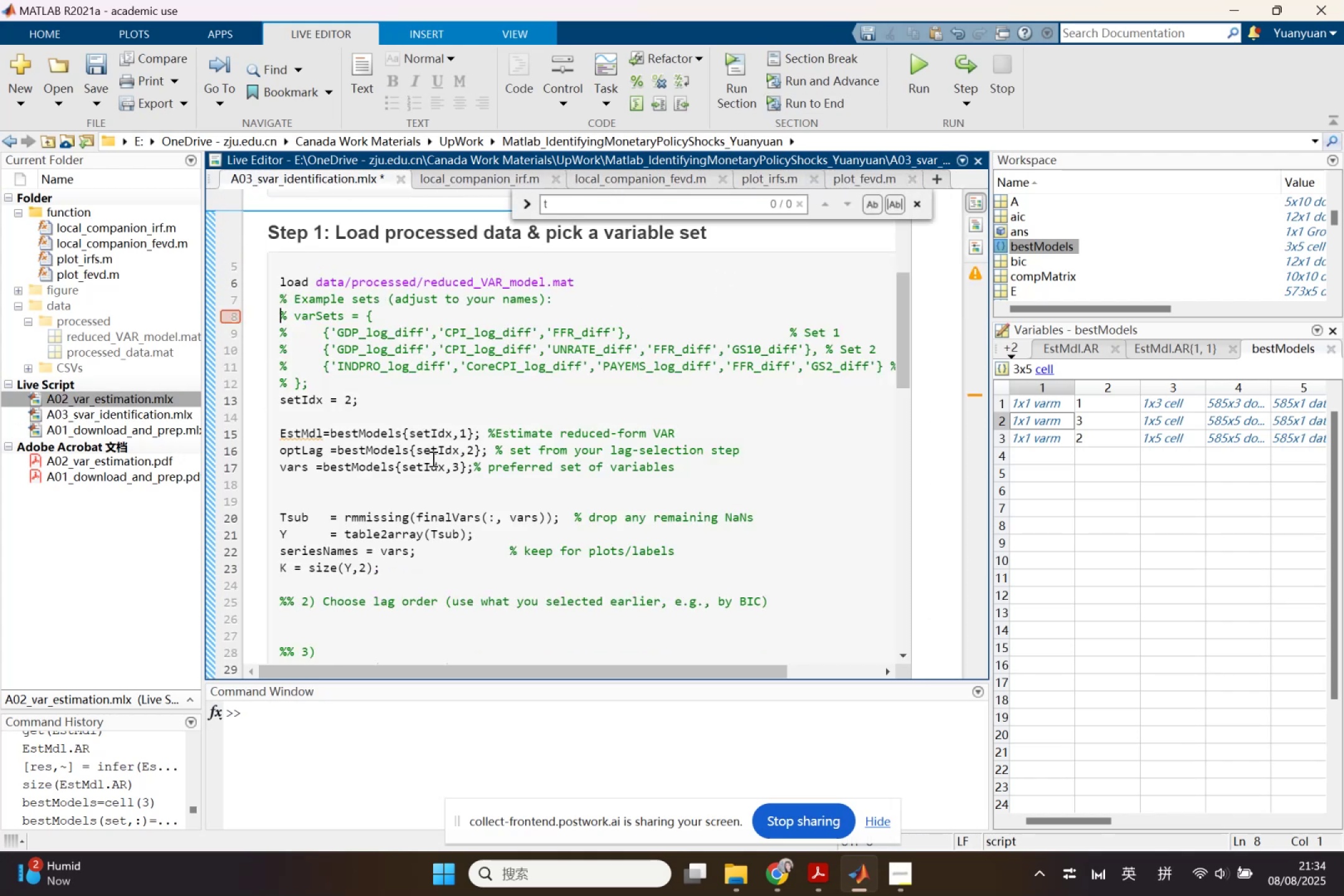 
left_click([302, 476])
 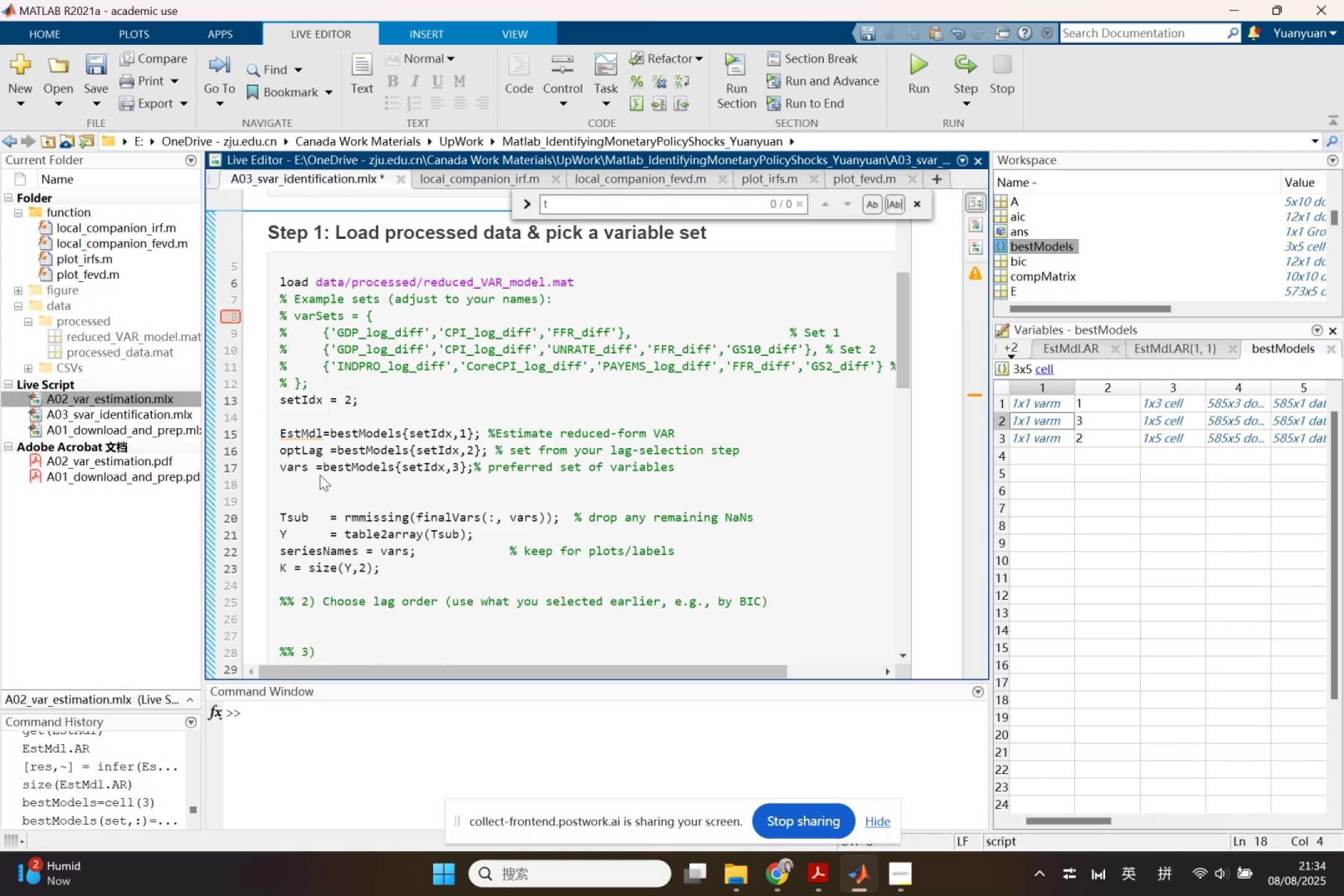 
key(Backspace)
 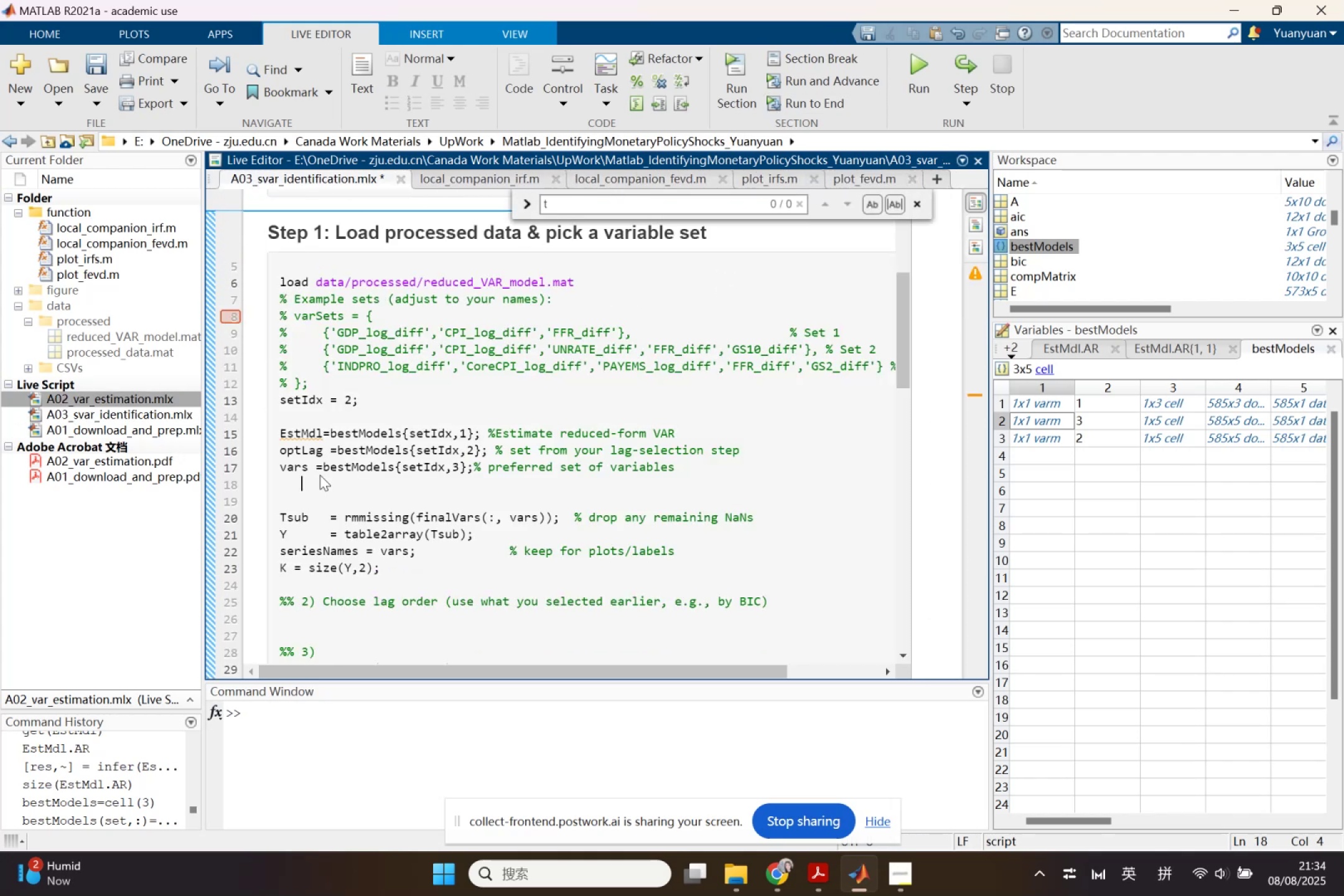 
key(Backspace)
 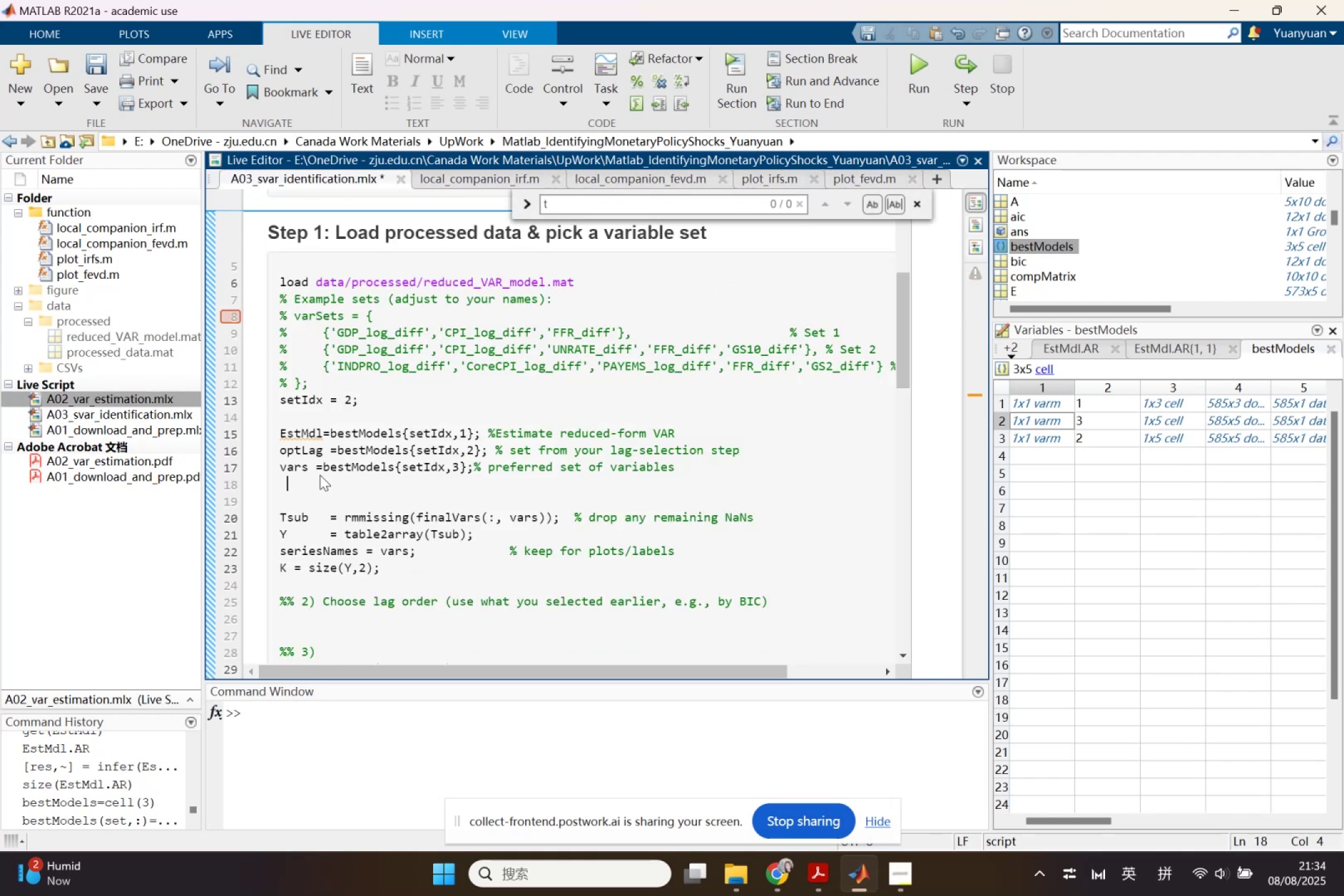 
key(Backspace)
 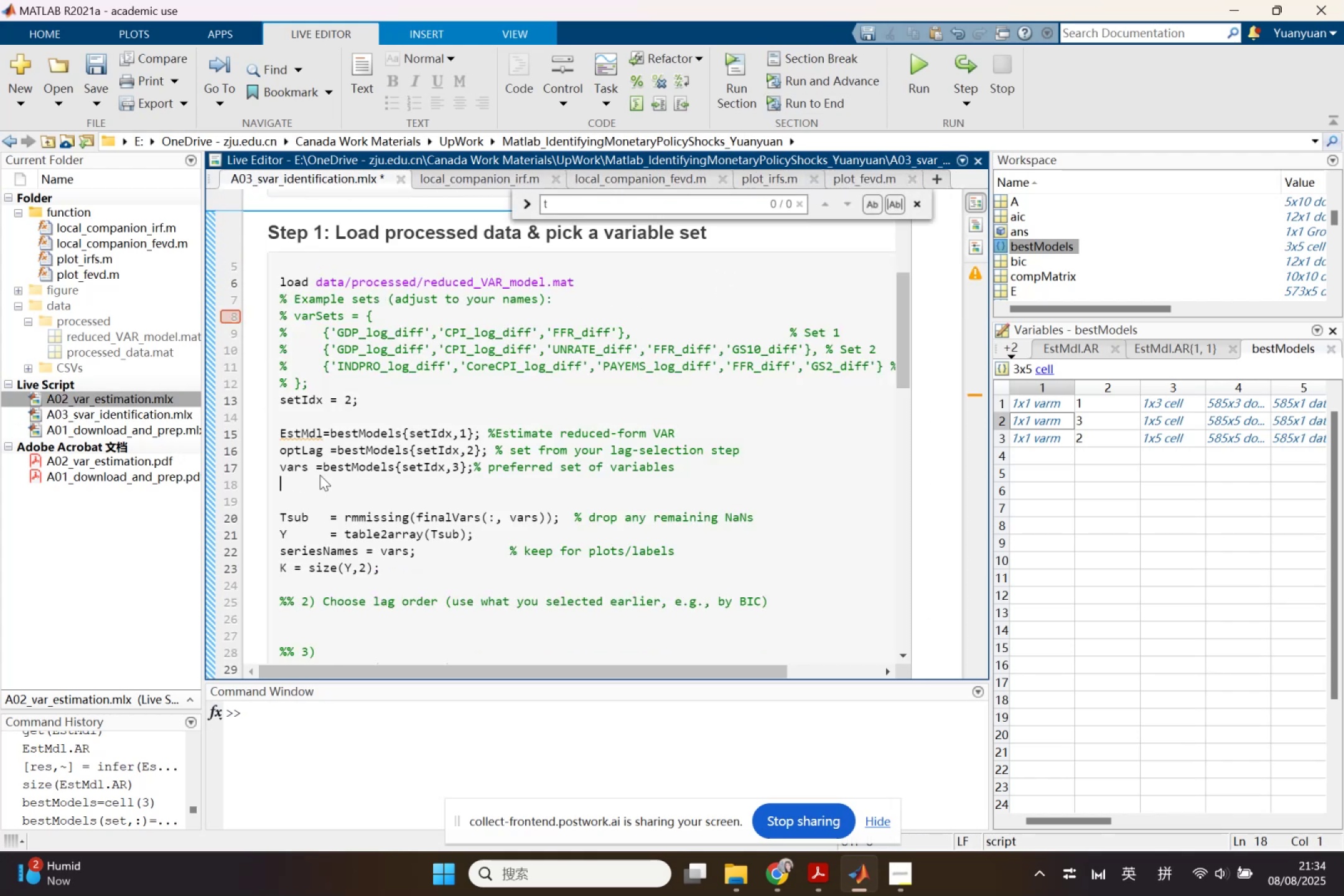 
key(Shift+Y)
 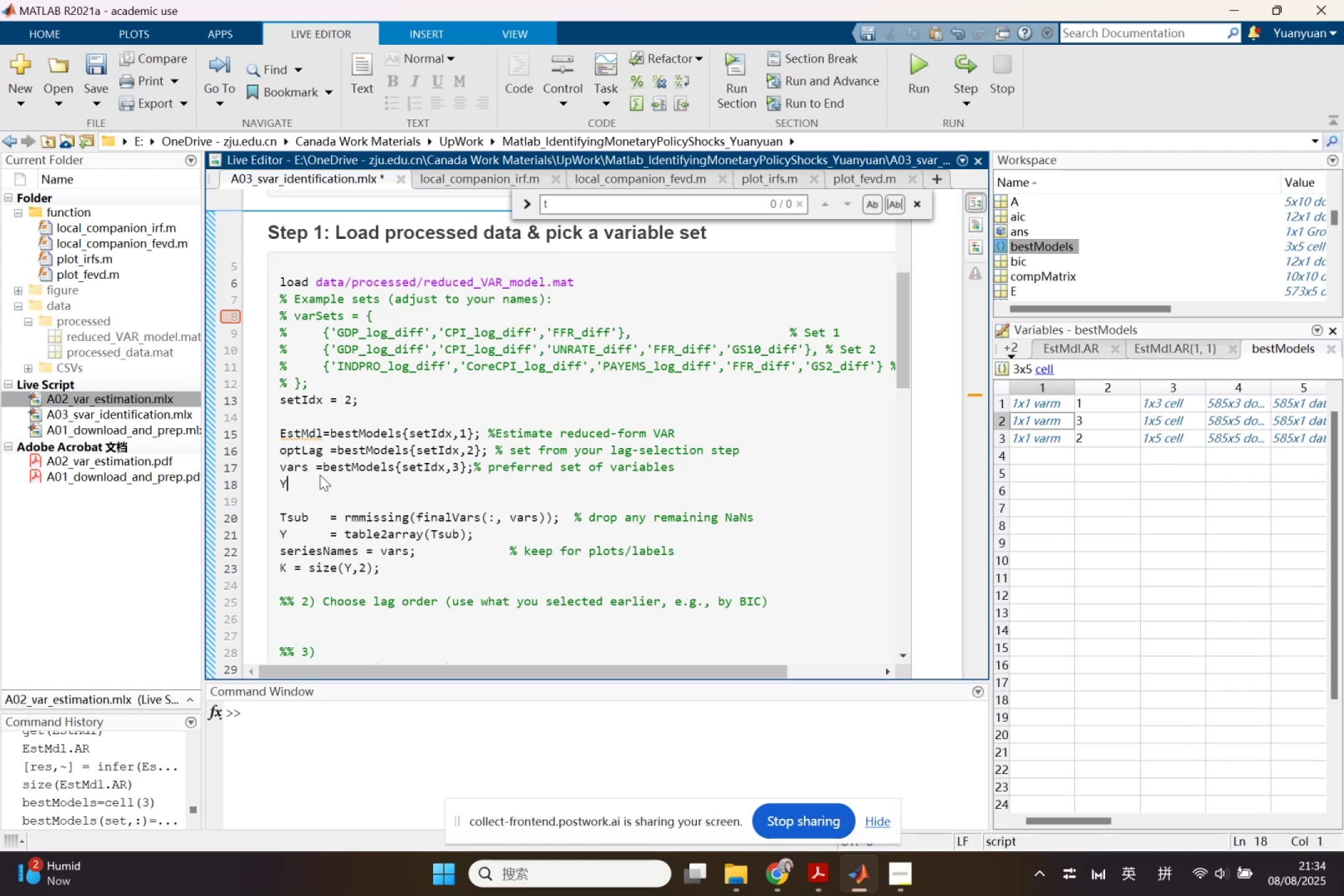 
key(Equal)
 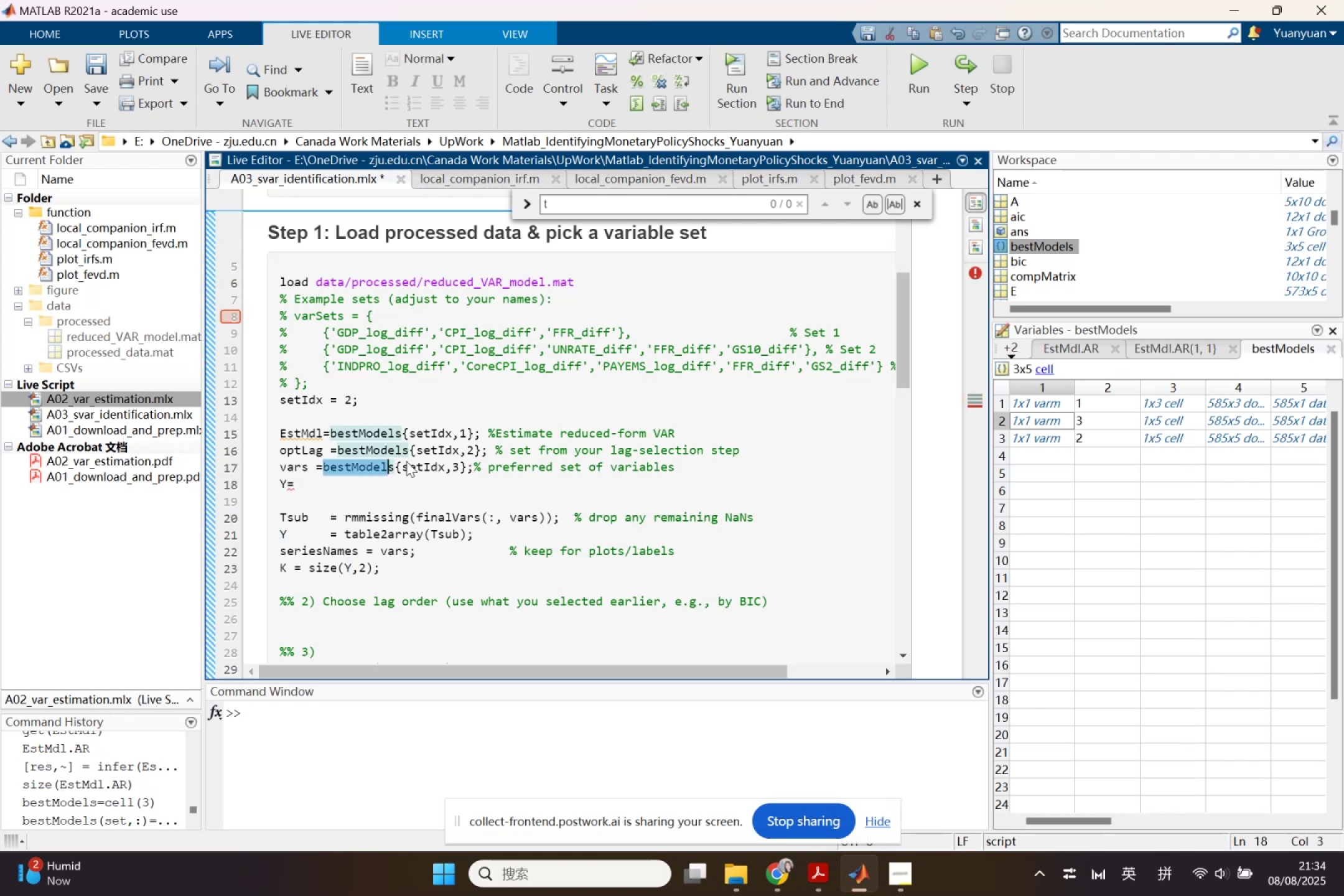 
key(Control+ControlLeft)
 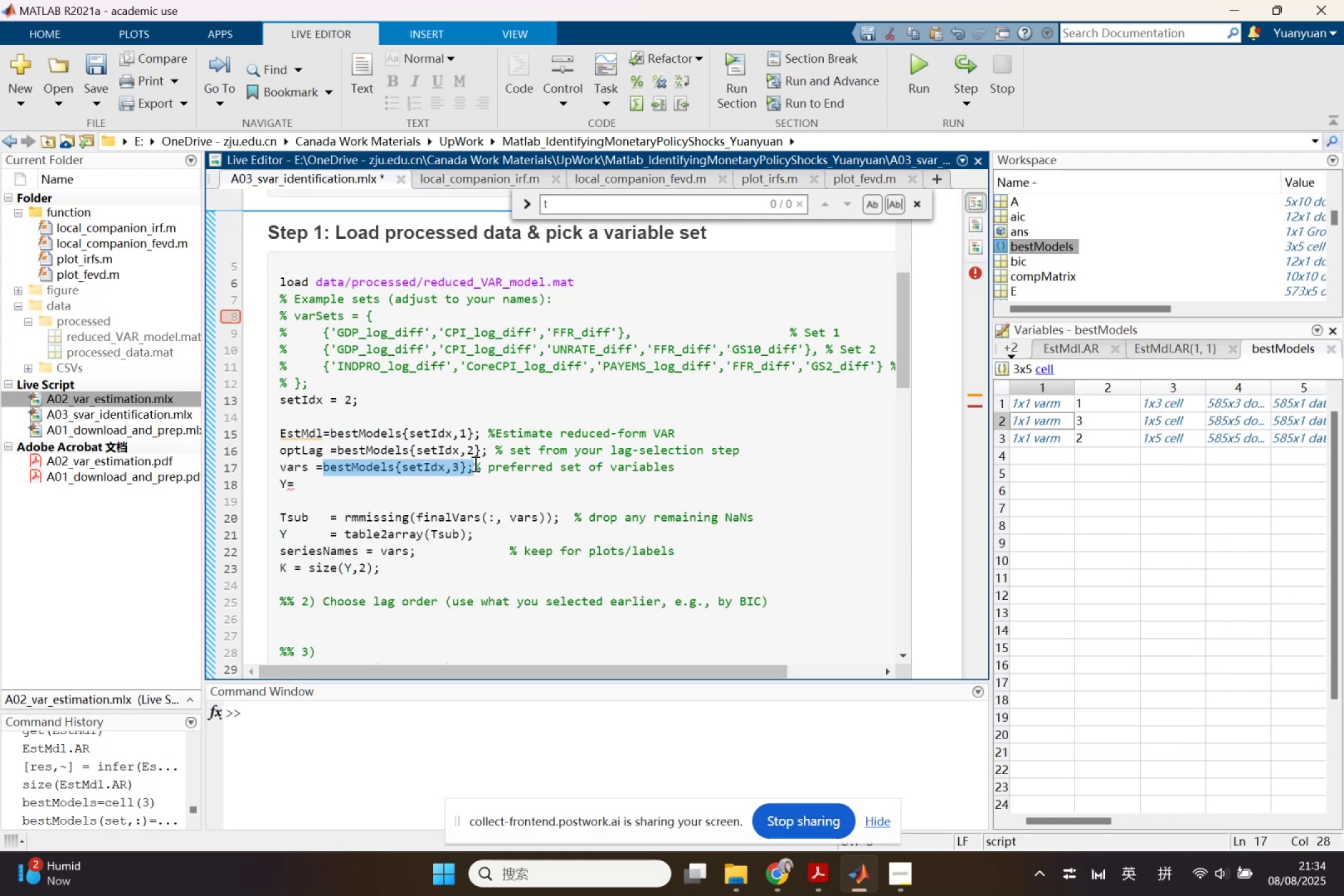 
key(Control+C)
 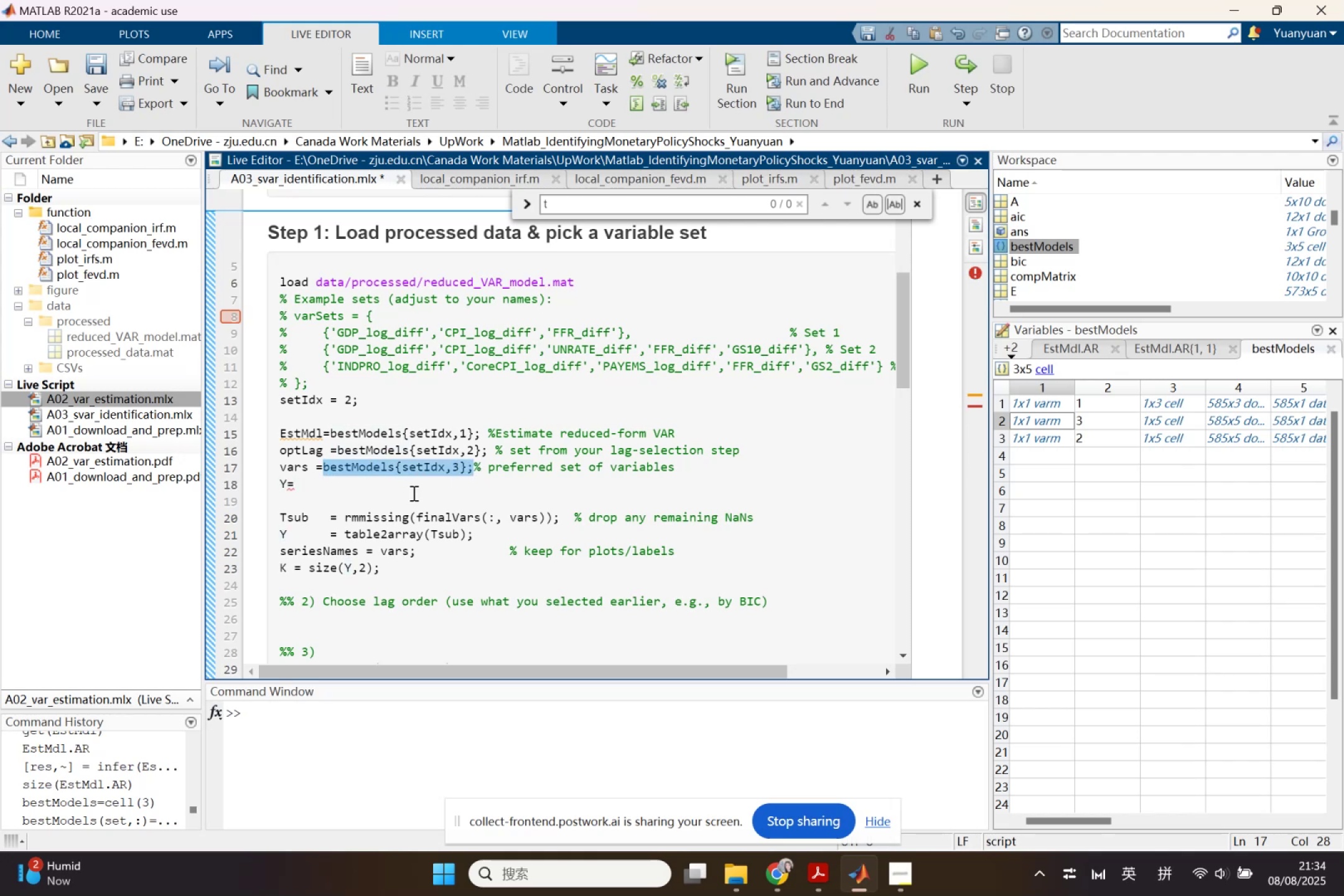 
left_click([413, 493])
 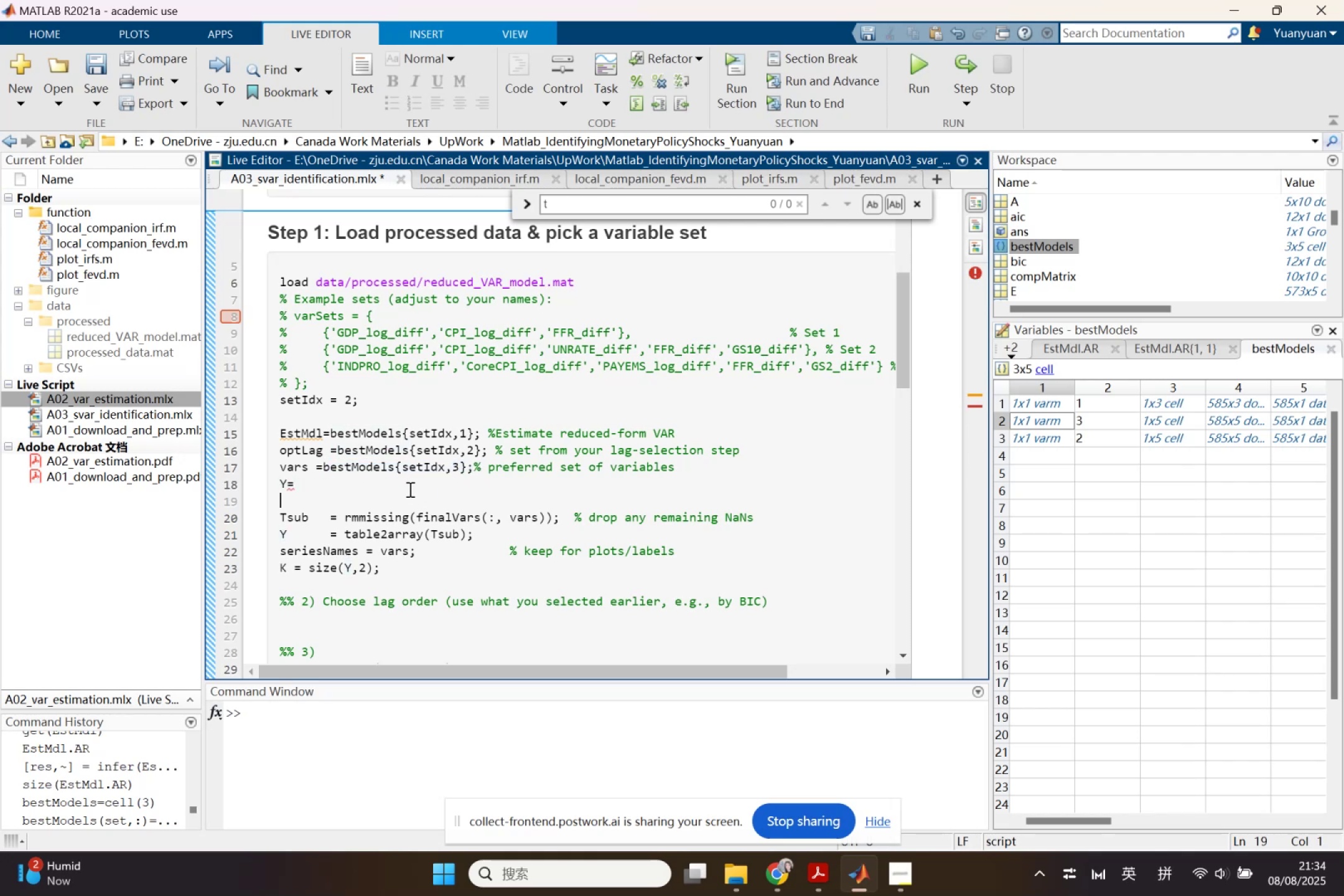 
left_click([407, 483])
 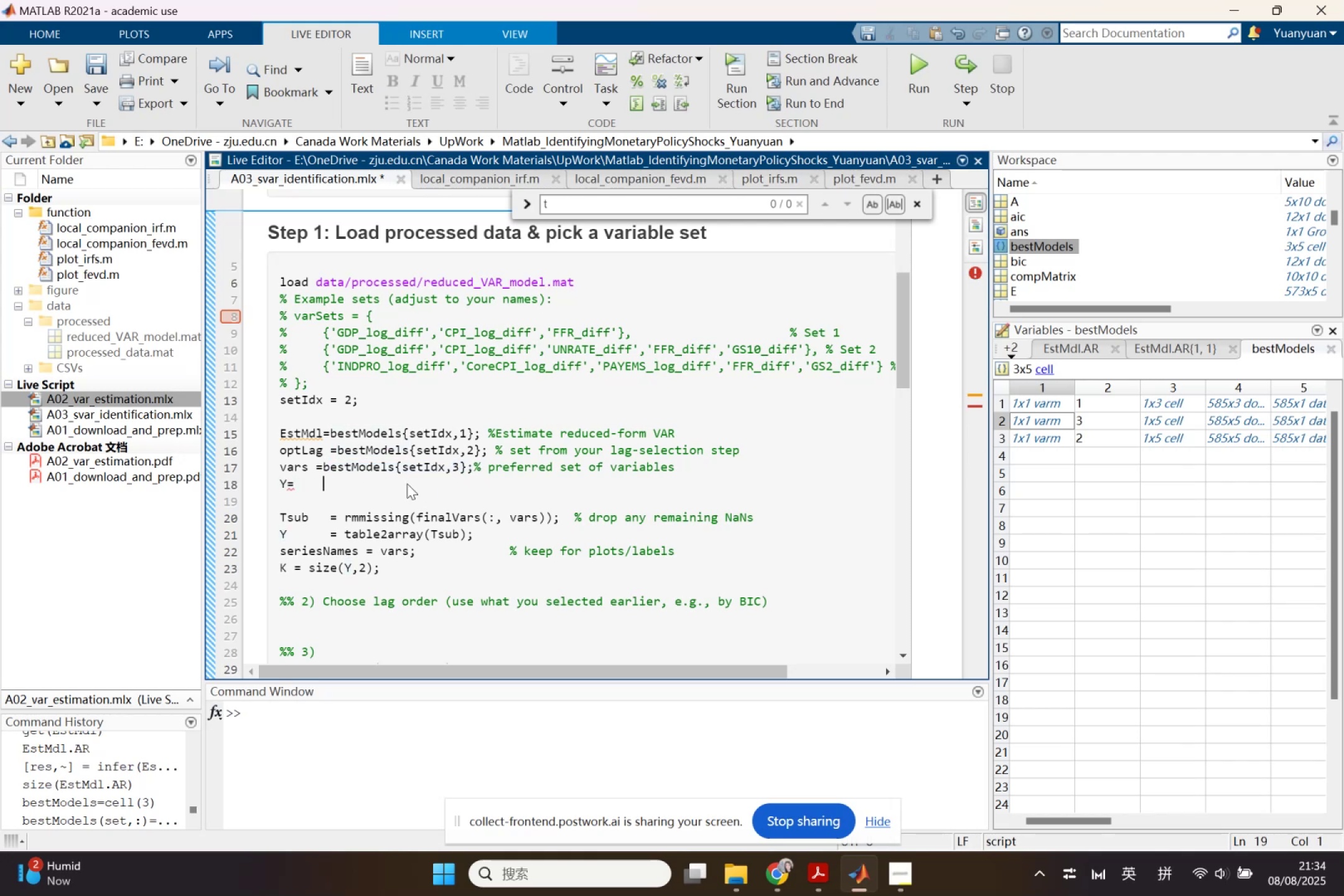 
key(Control+V)
 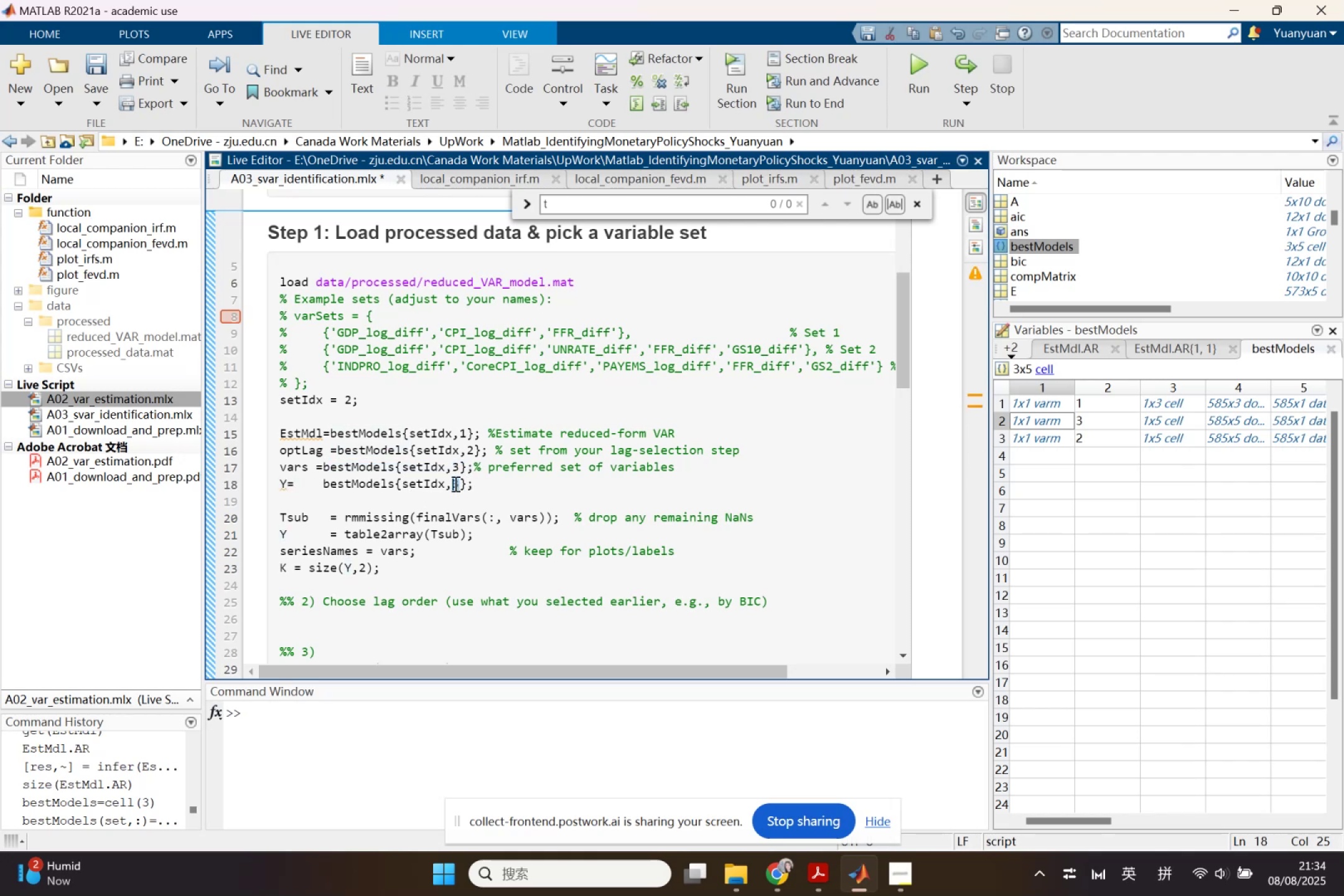 
key(4)
 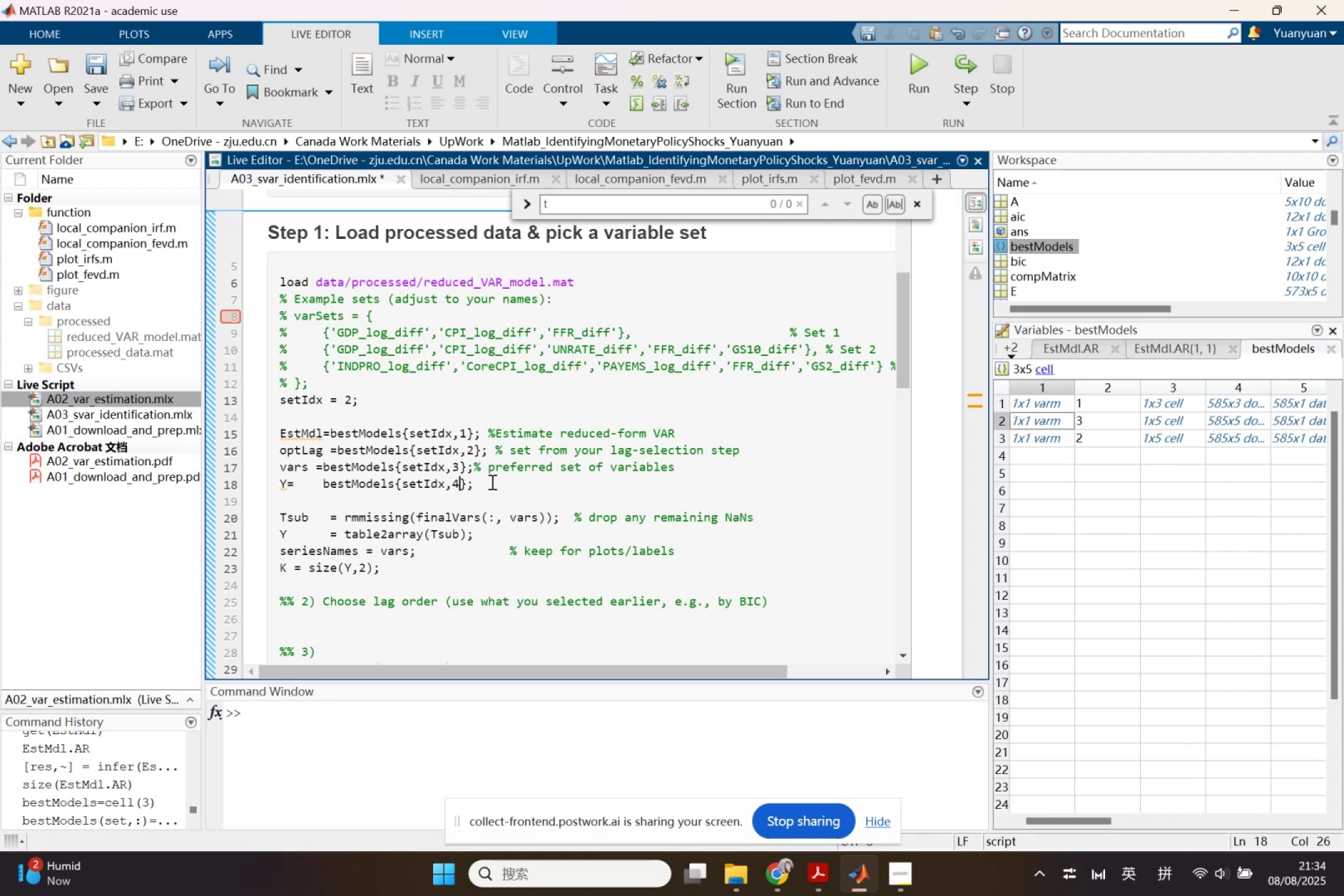 
left_click([491, 482])
 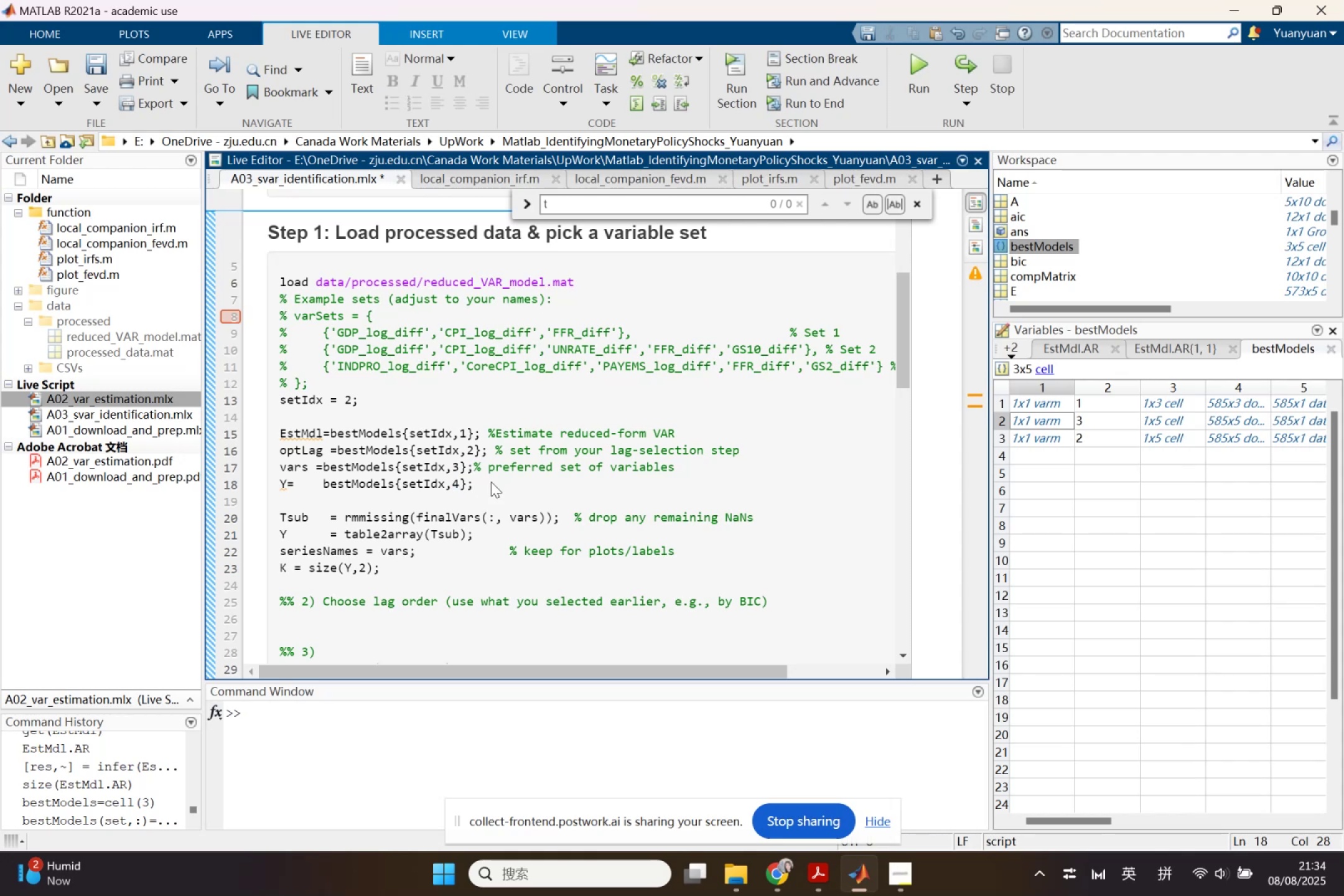 
key(Enter)
 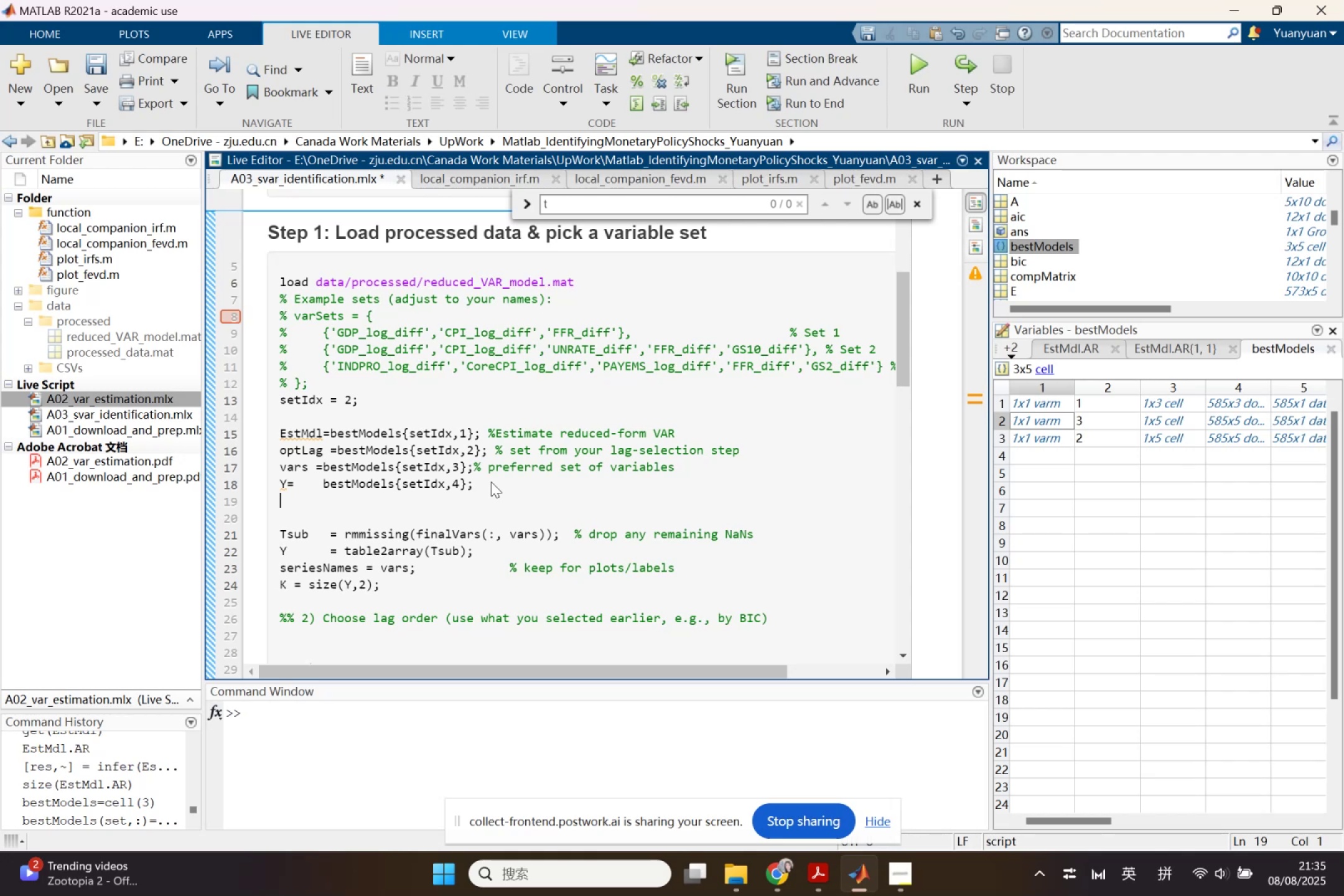 
wait(18.87)
 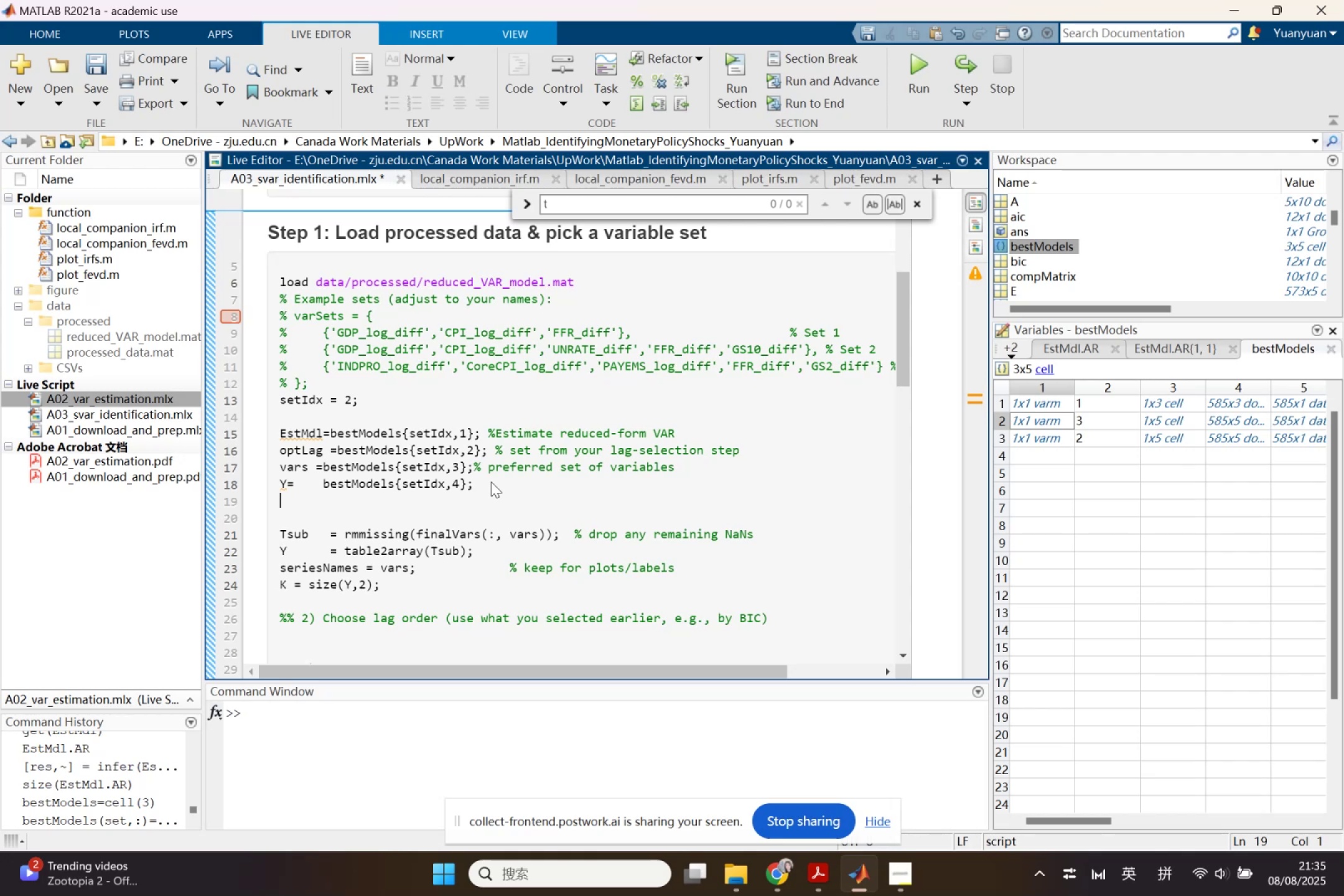 
double_click([113, 402])
 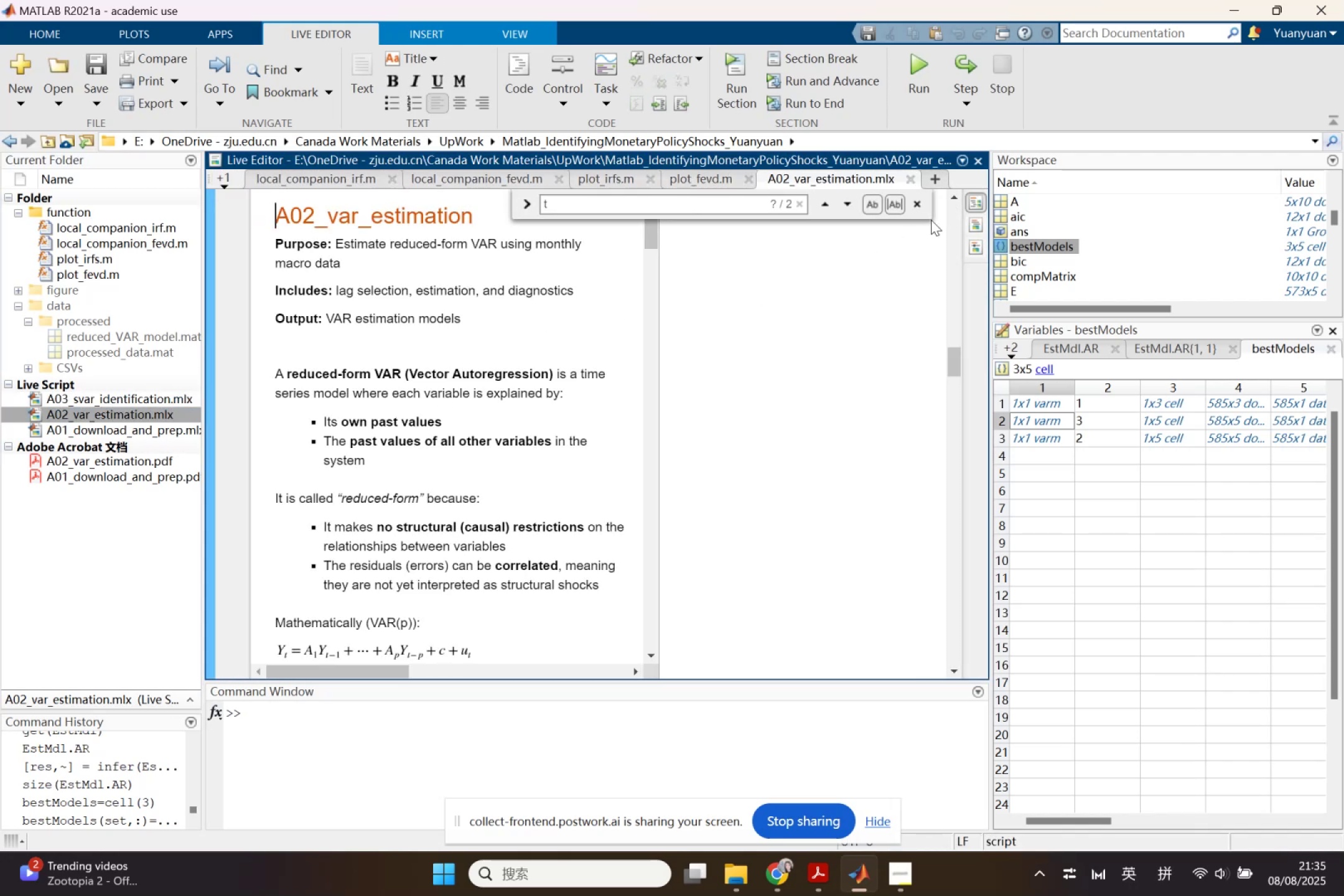 
scroll: coordinate [584, 445], scroll_direction: down, amount: 4.0
 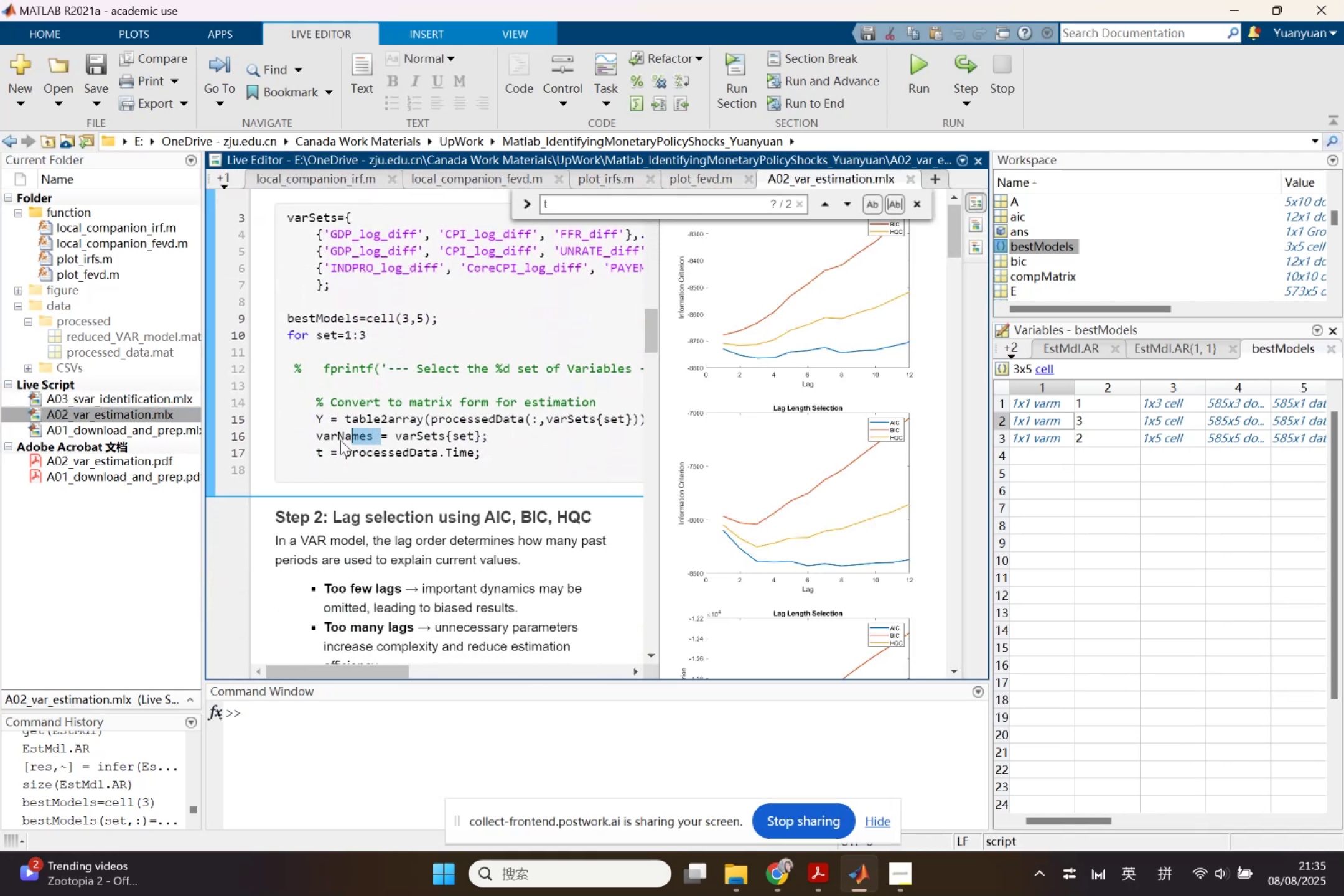 
key(Control+ControlLeft)
 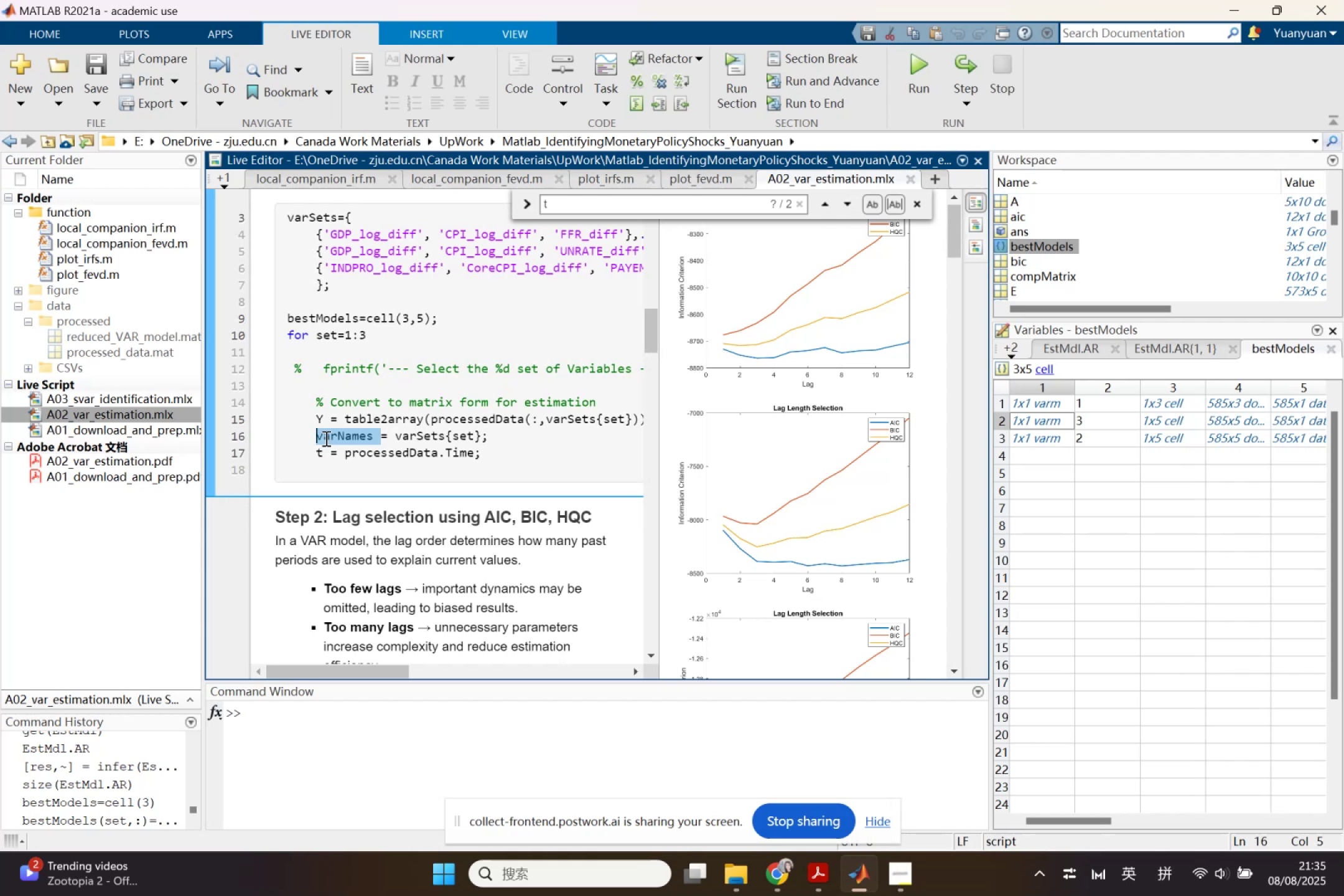 
key(Control+ControlLeft)
 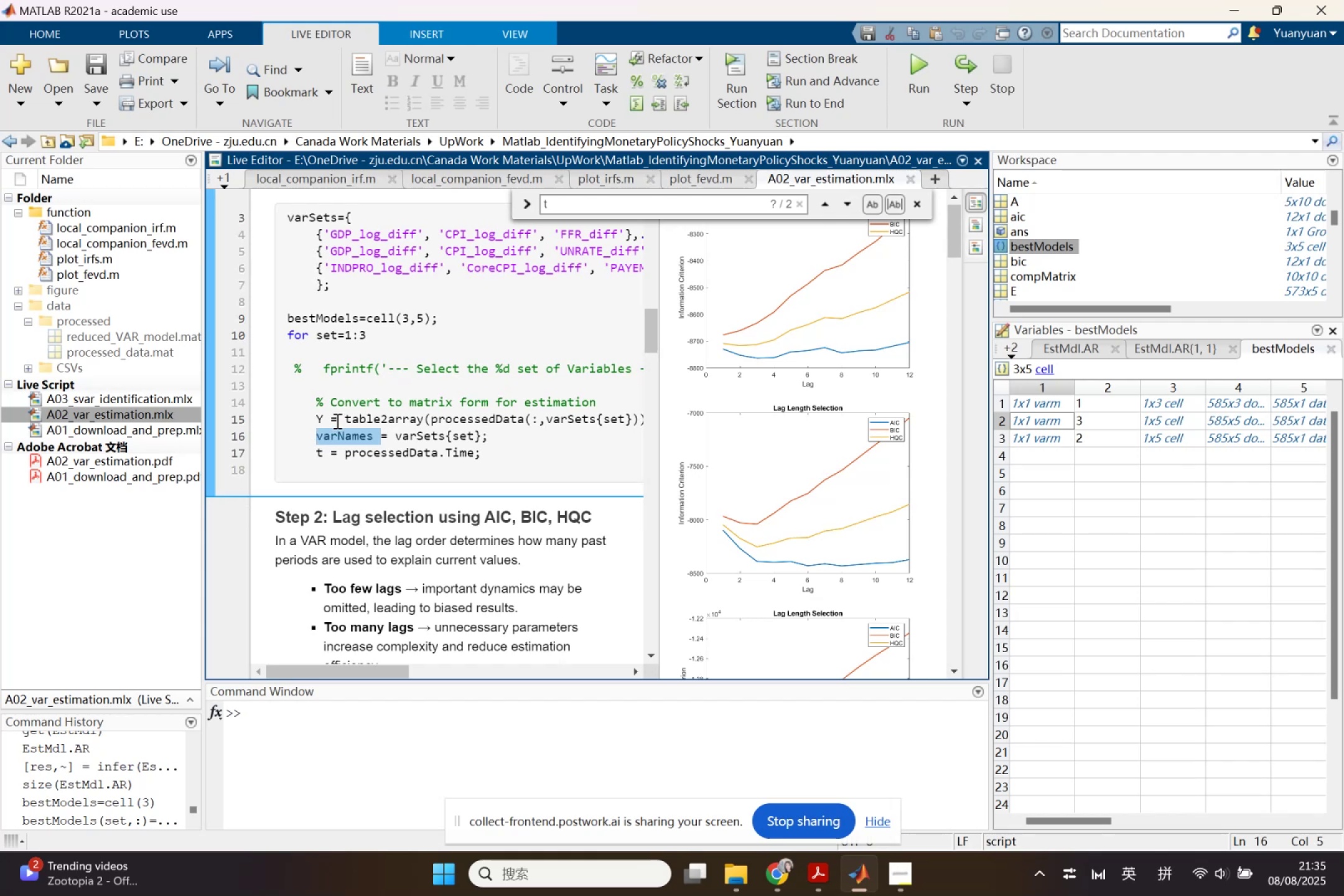 
key(Control+C)
 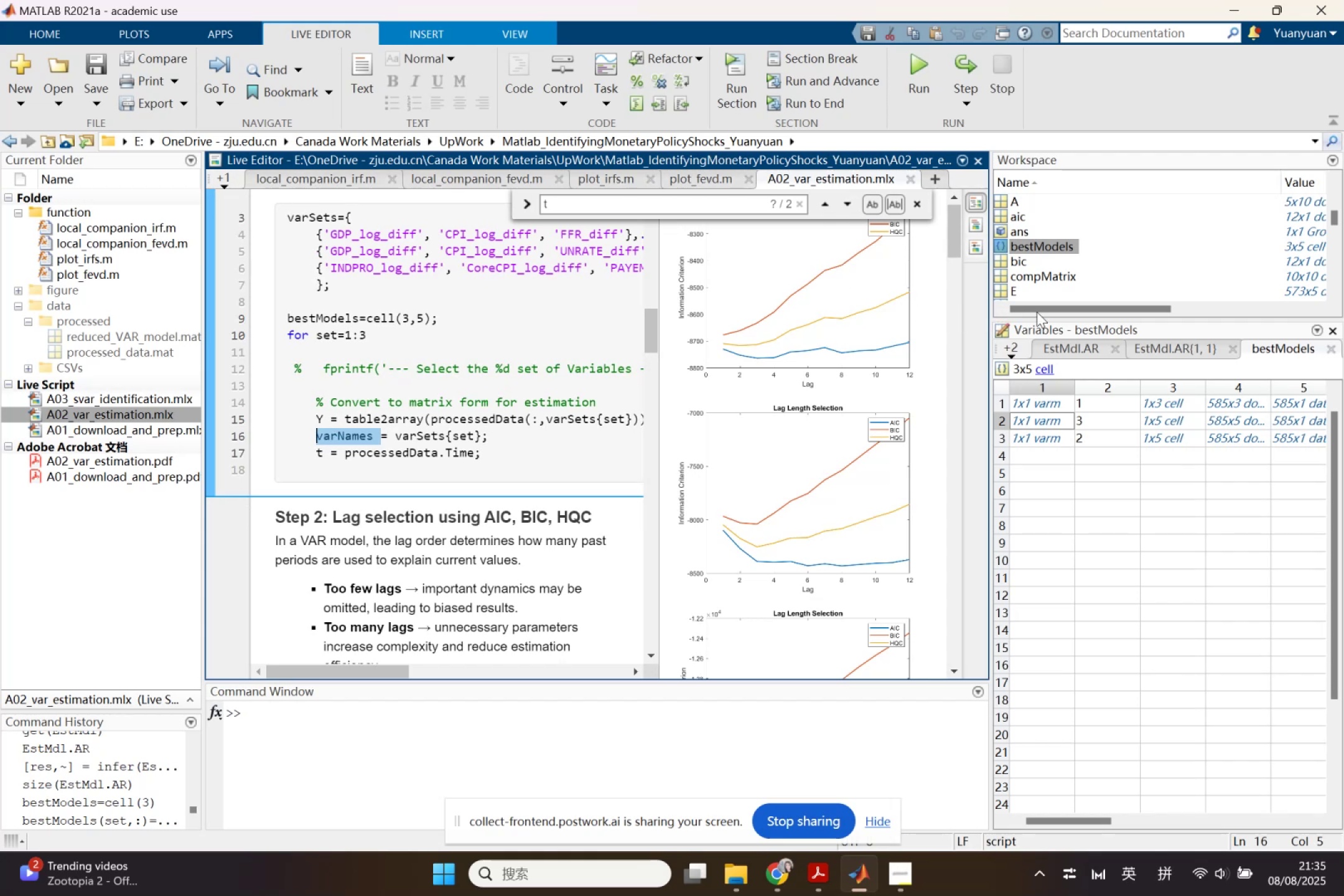 
wait(6.2)
 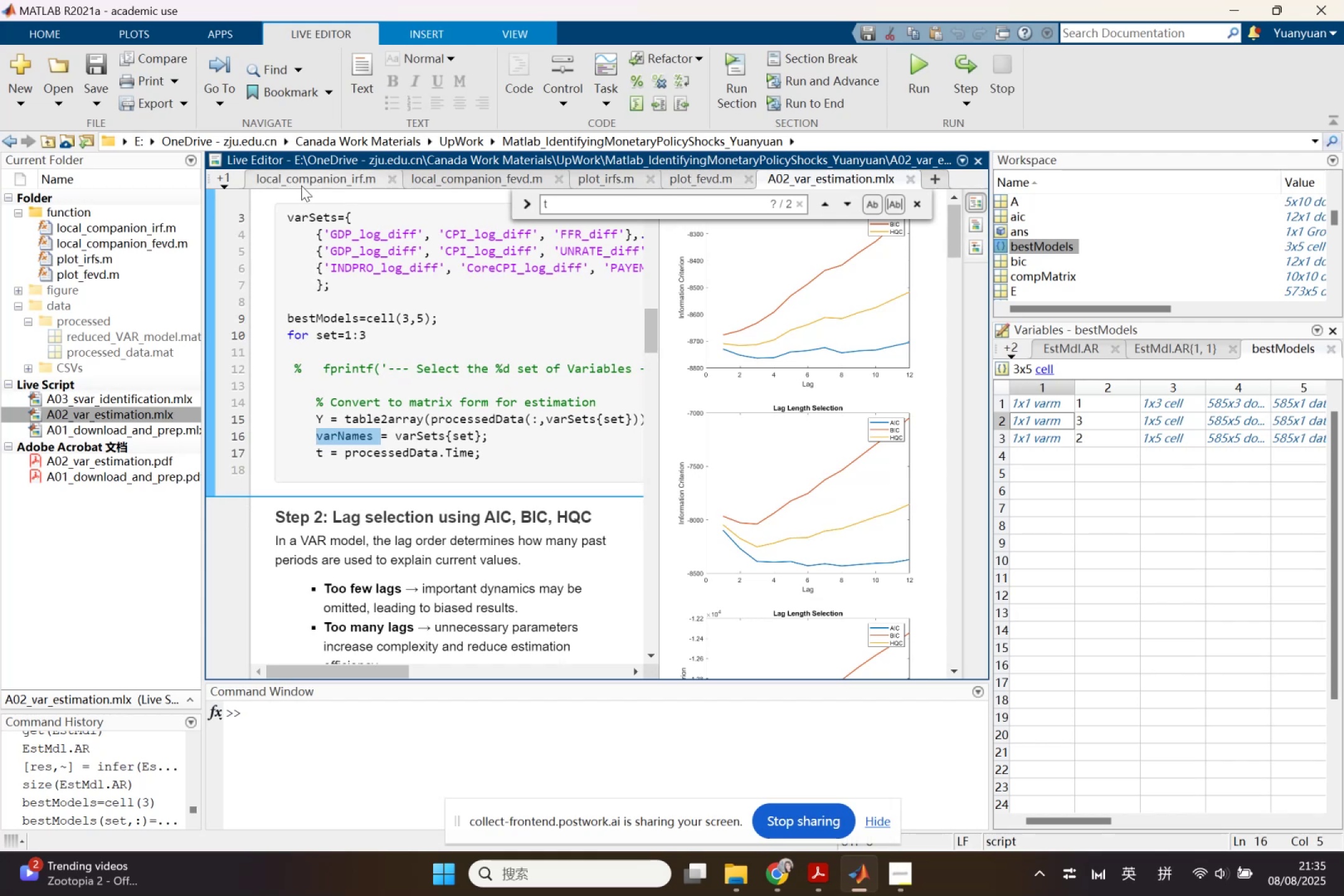 
left_click([906, 180])
 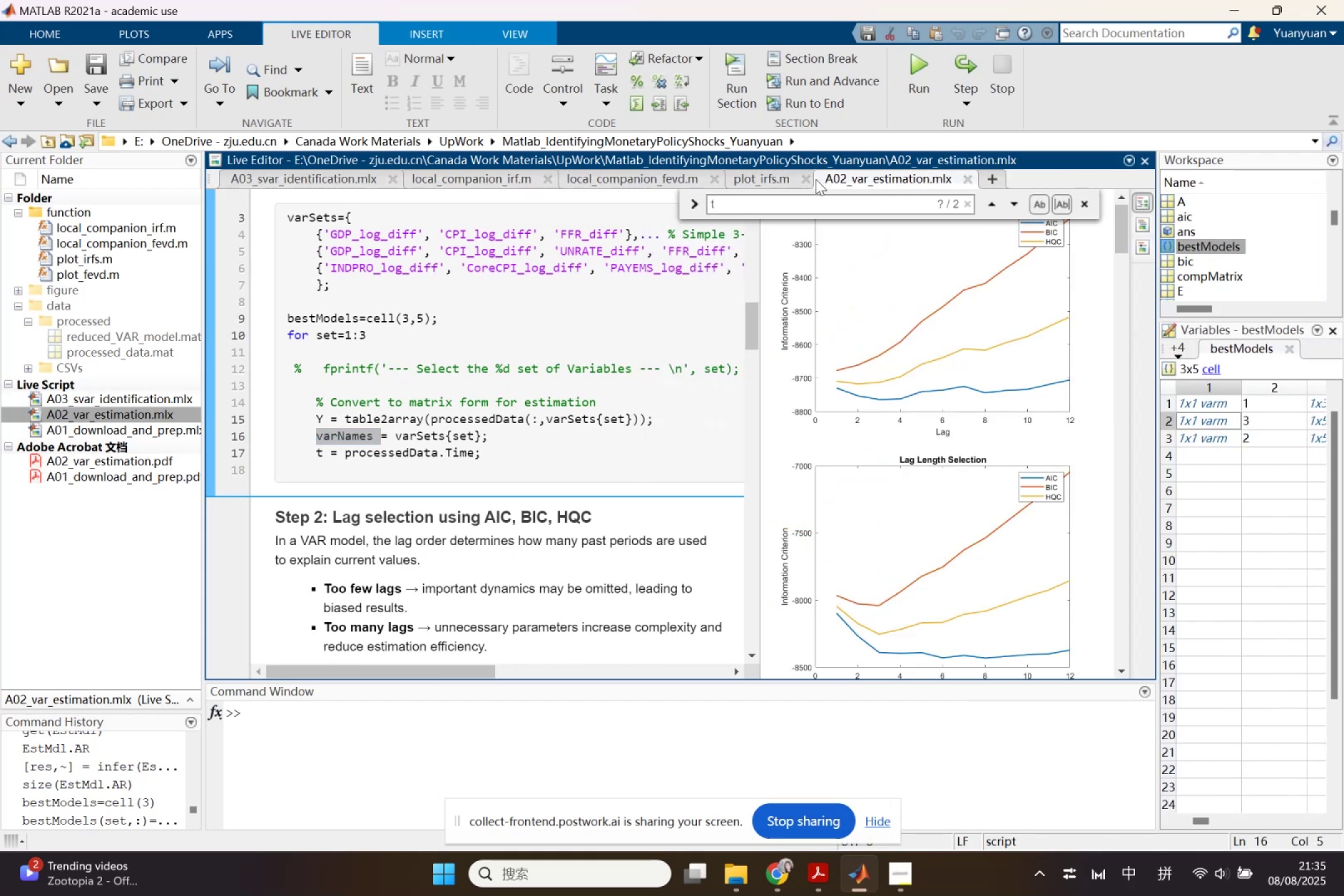 
left_click([805, 175])
 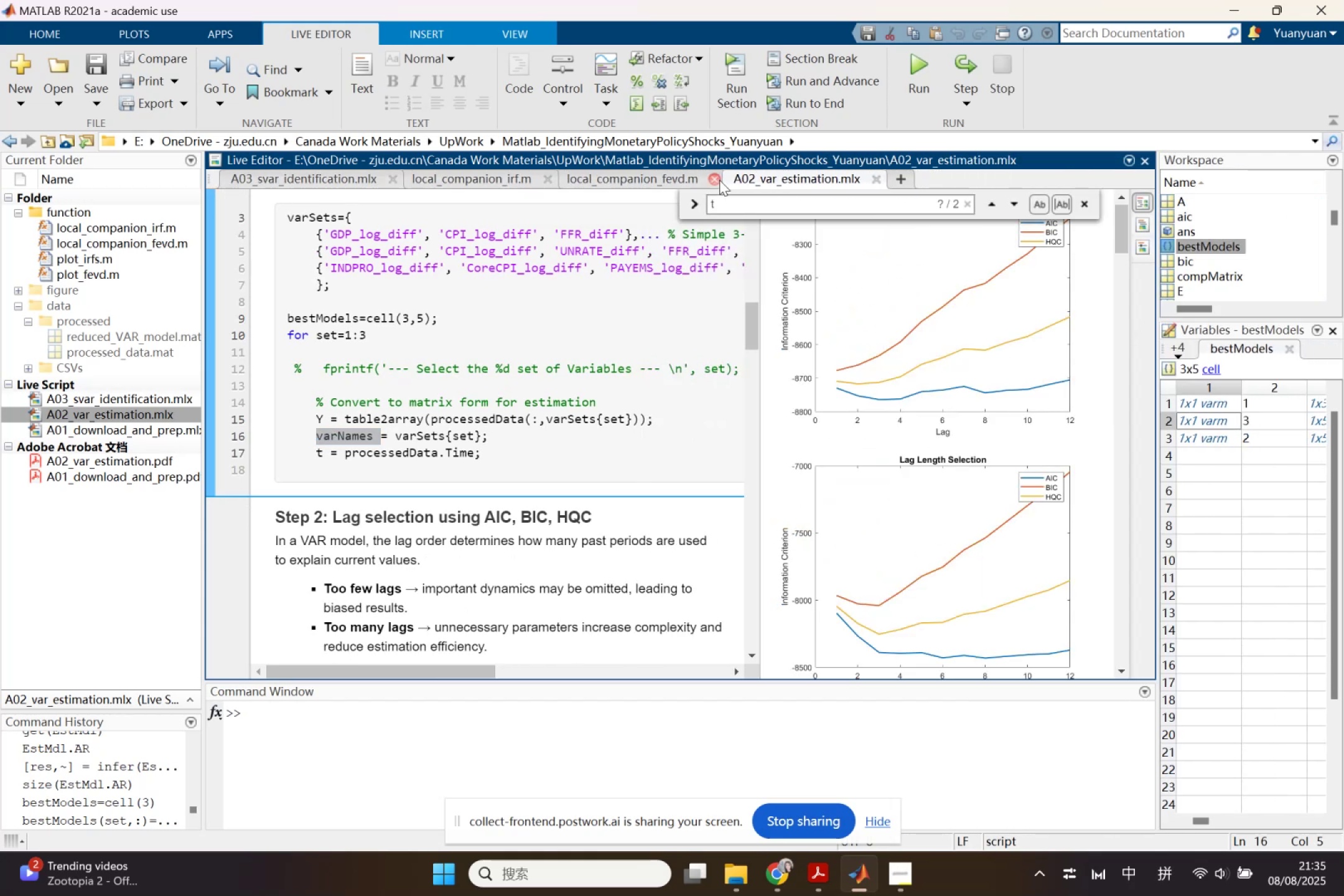 
left_click([719, 180])
 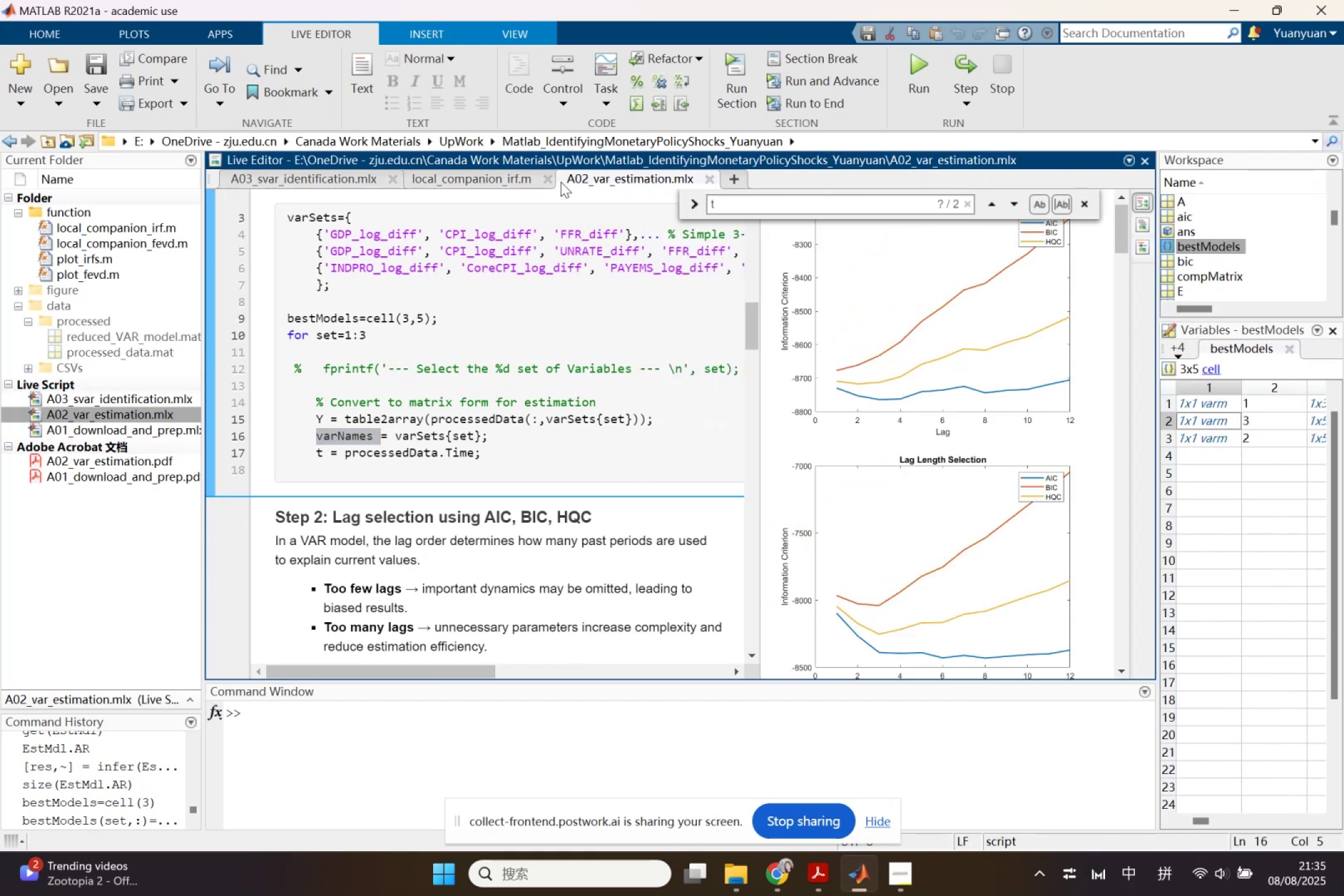 
left_click([546, 180])
 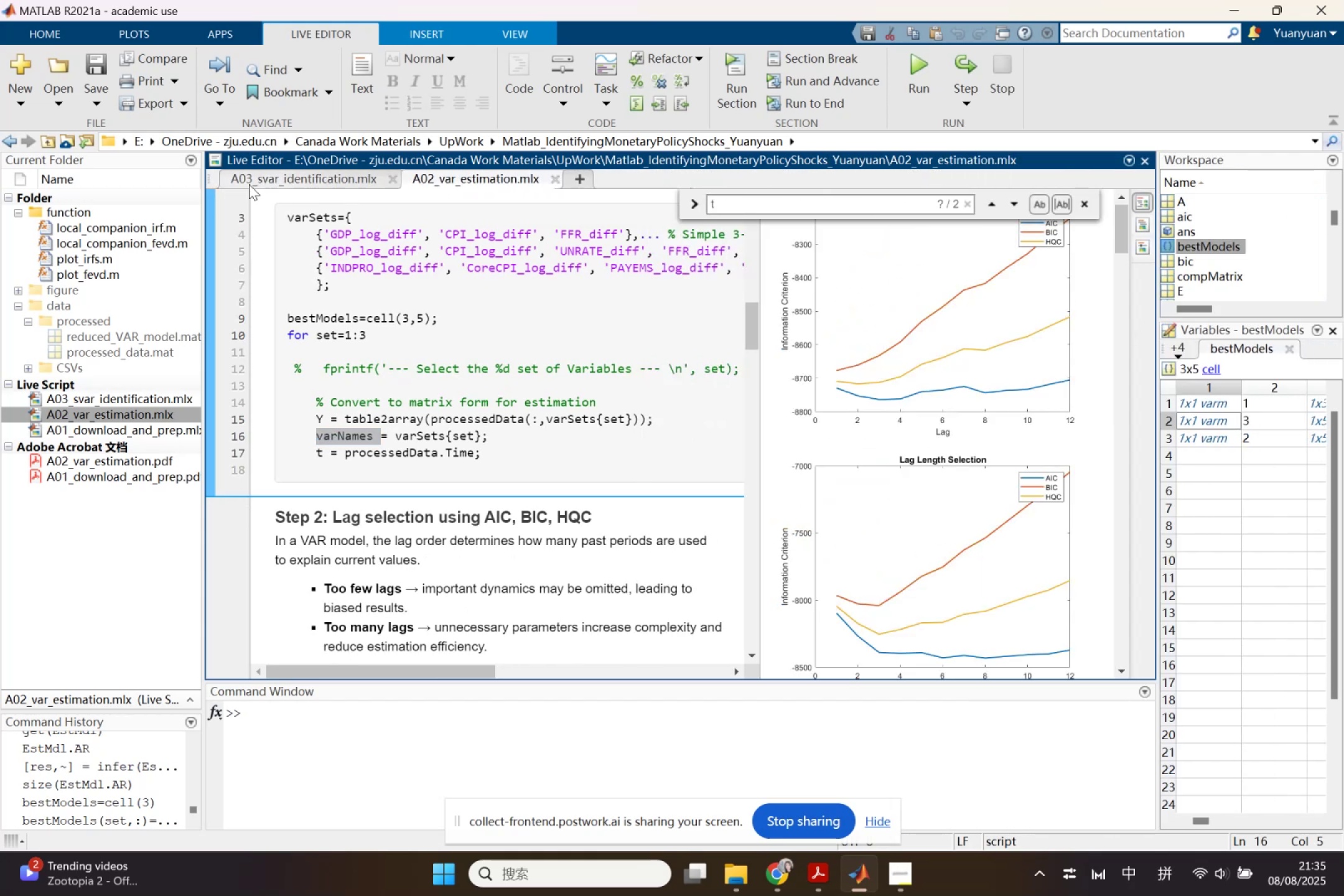 
left_click([250, 181])
 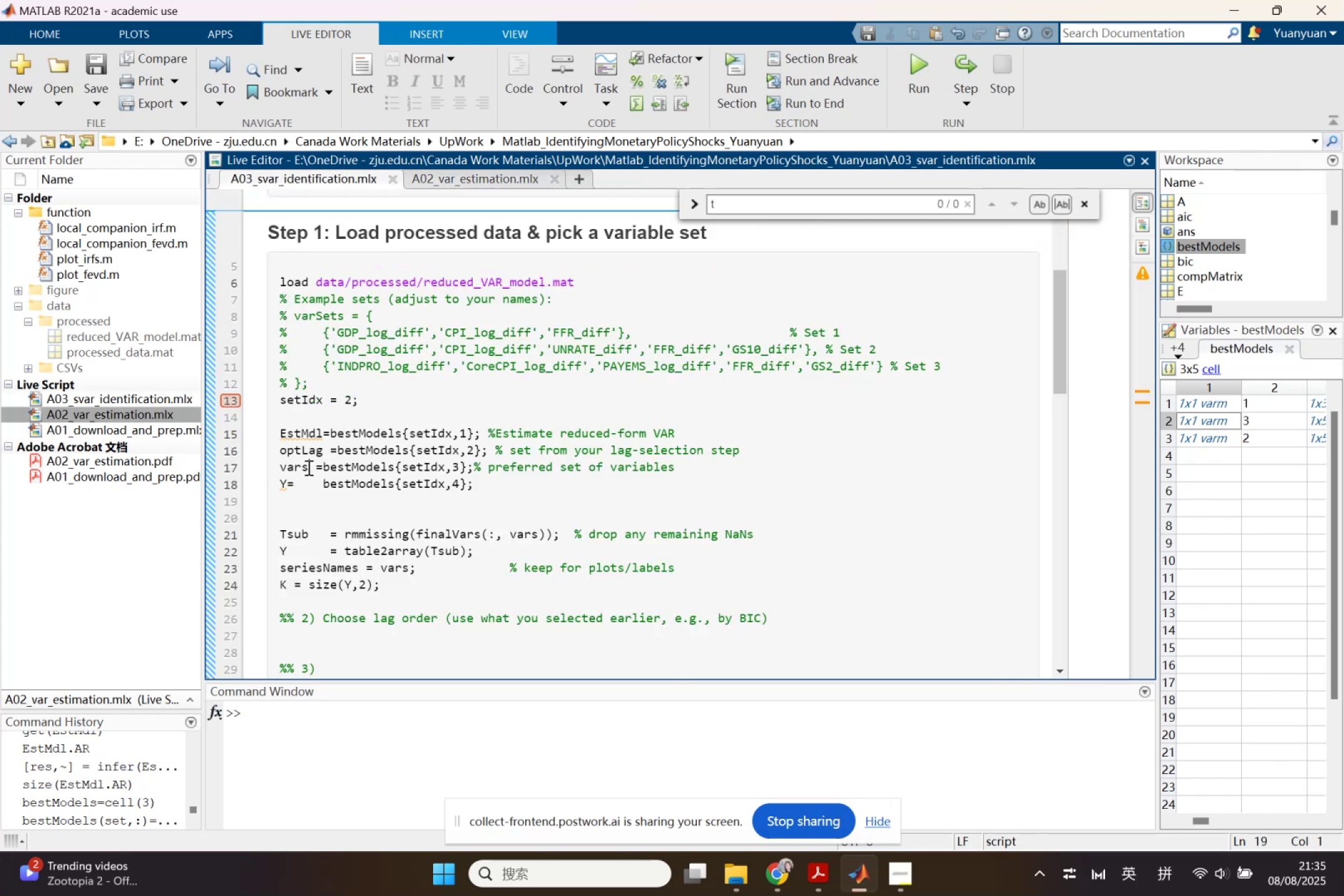 
key(Control+V)
 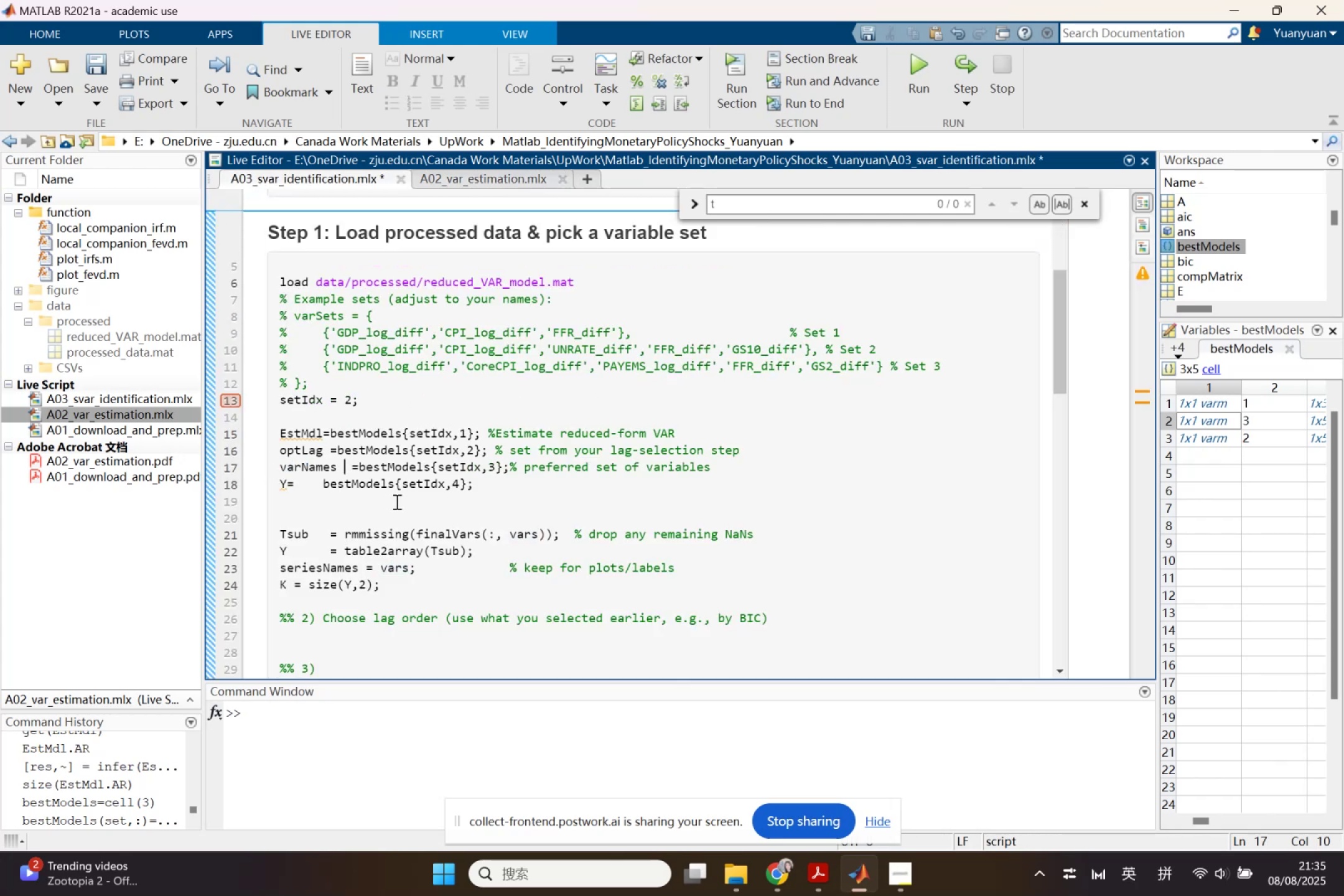 
key(Backspace)
 